 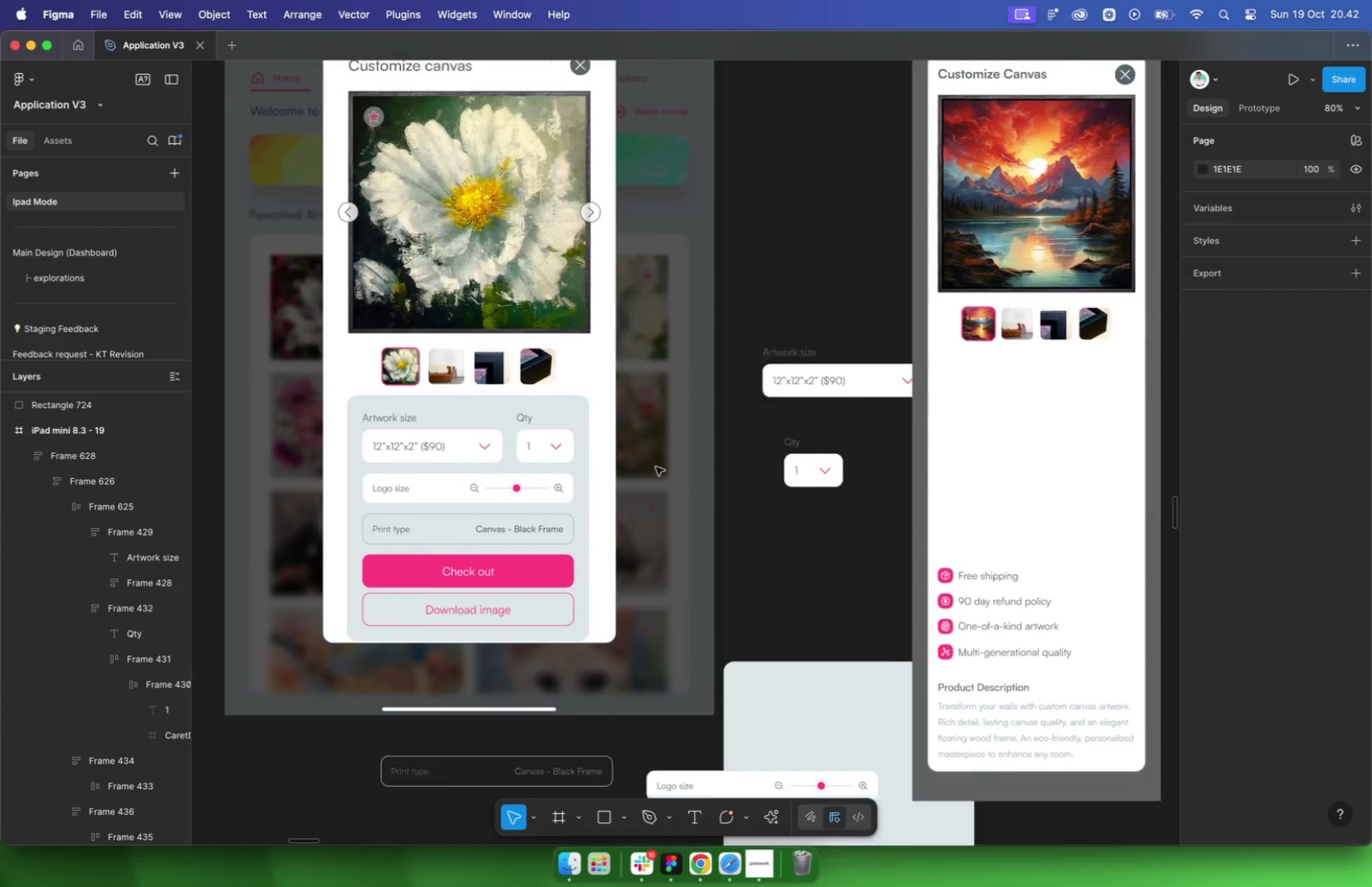 
scroll: coordinate [960, 430], scroll_direction: down, amount: 7.0
 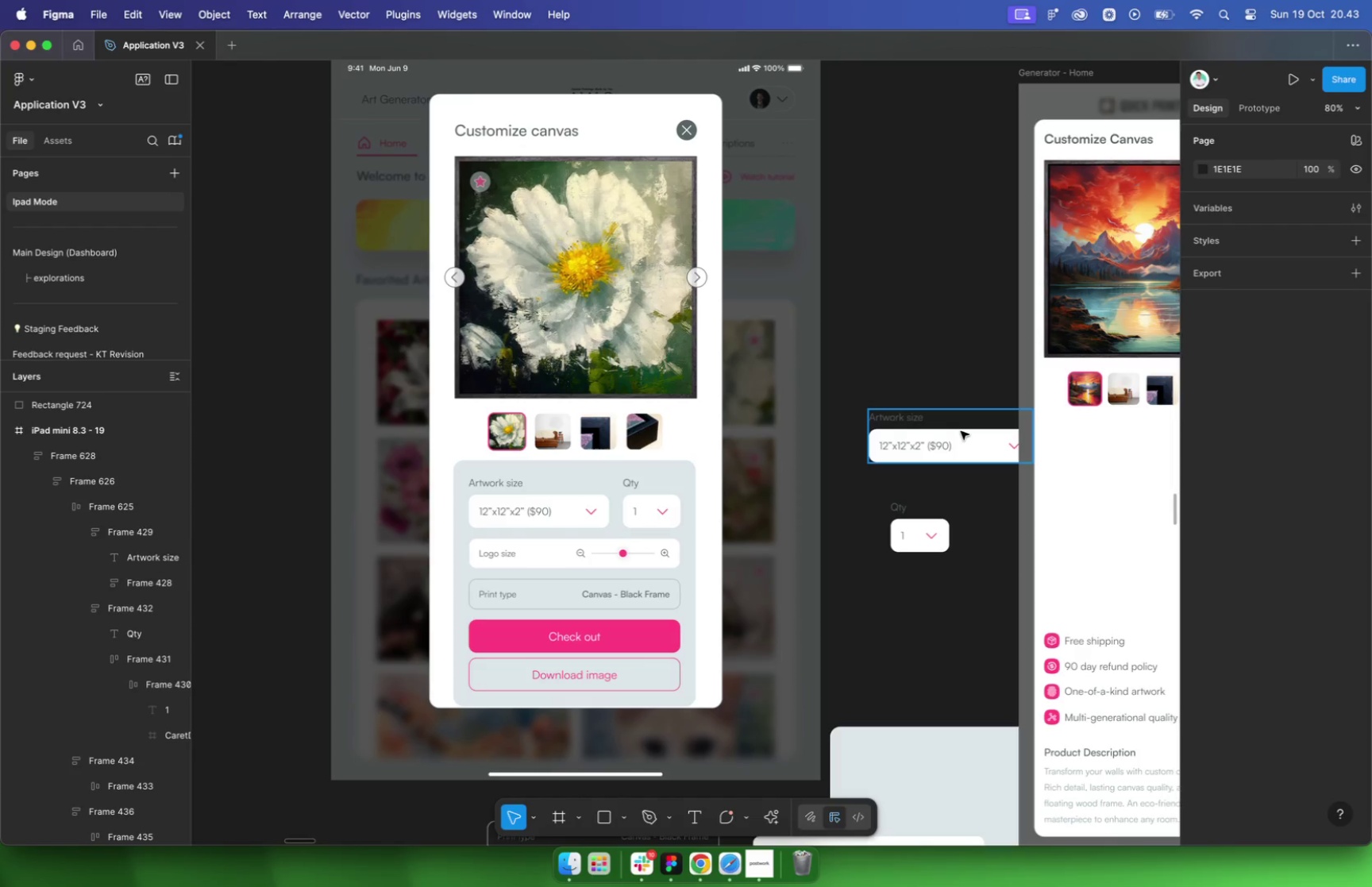 
wait(59.79)
 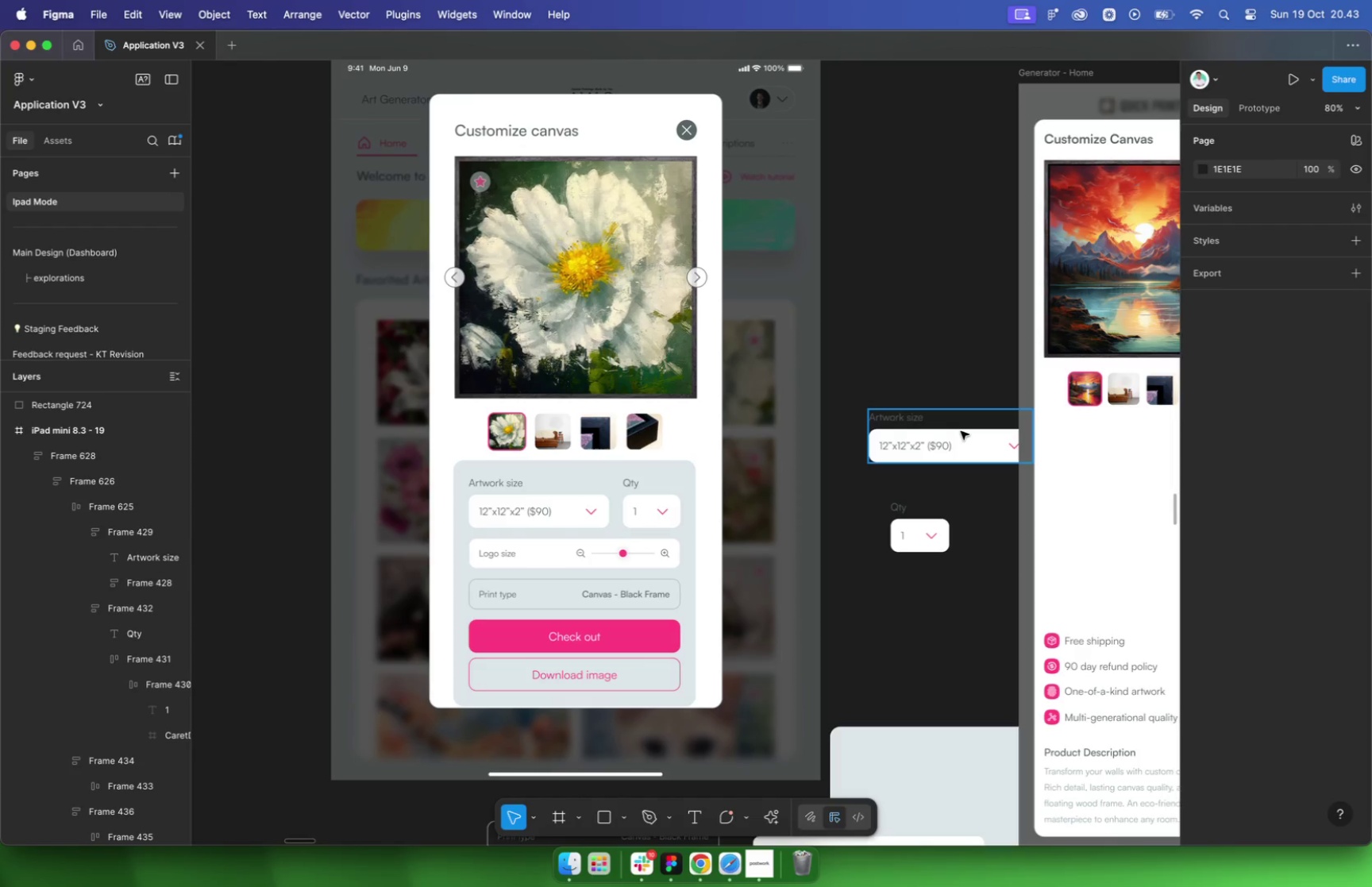 
key(VolumeUp)
 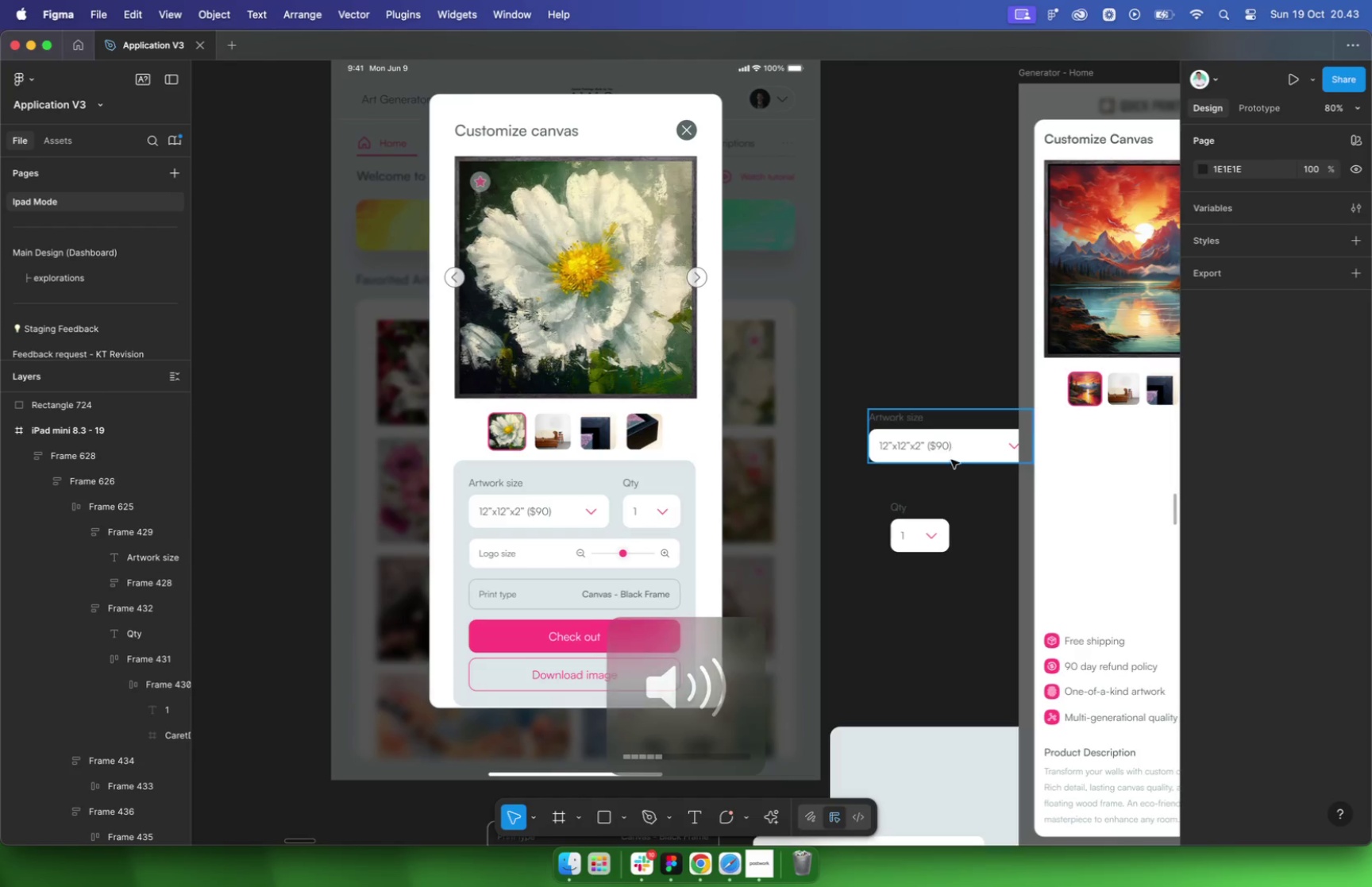 
scroll: coordinate [829, 356], scroll_direction: down, amount: 8.0
 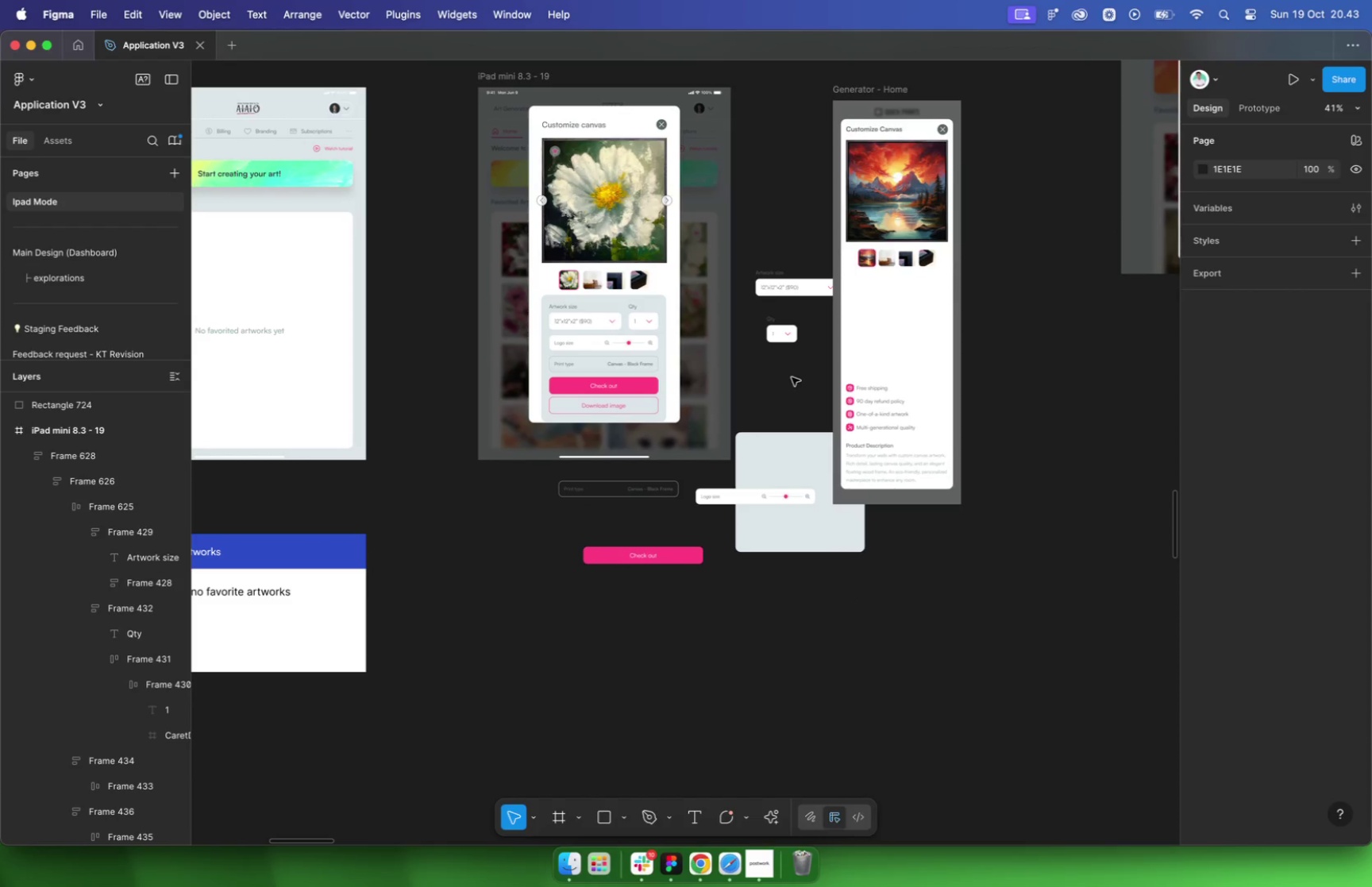 
left_click([792, 377])
 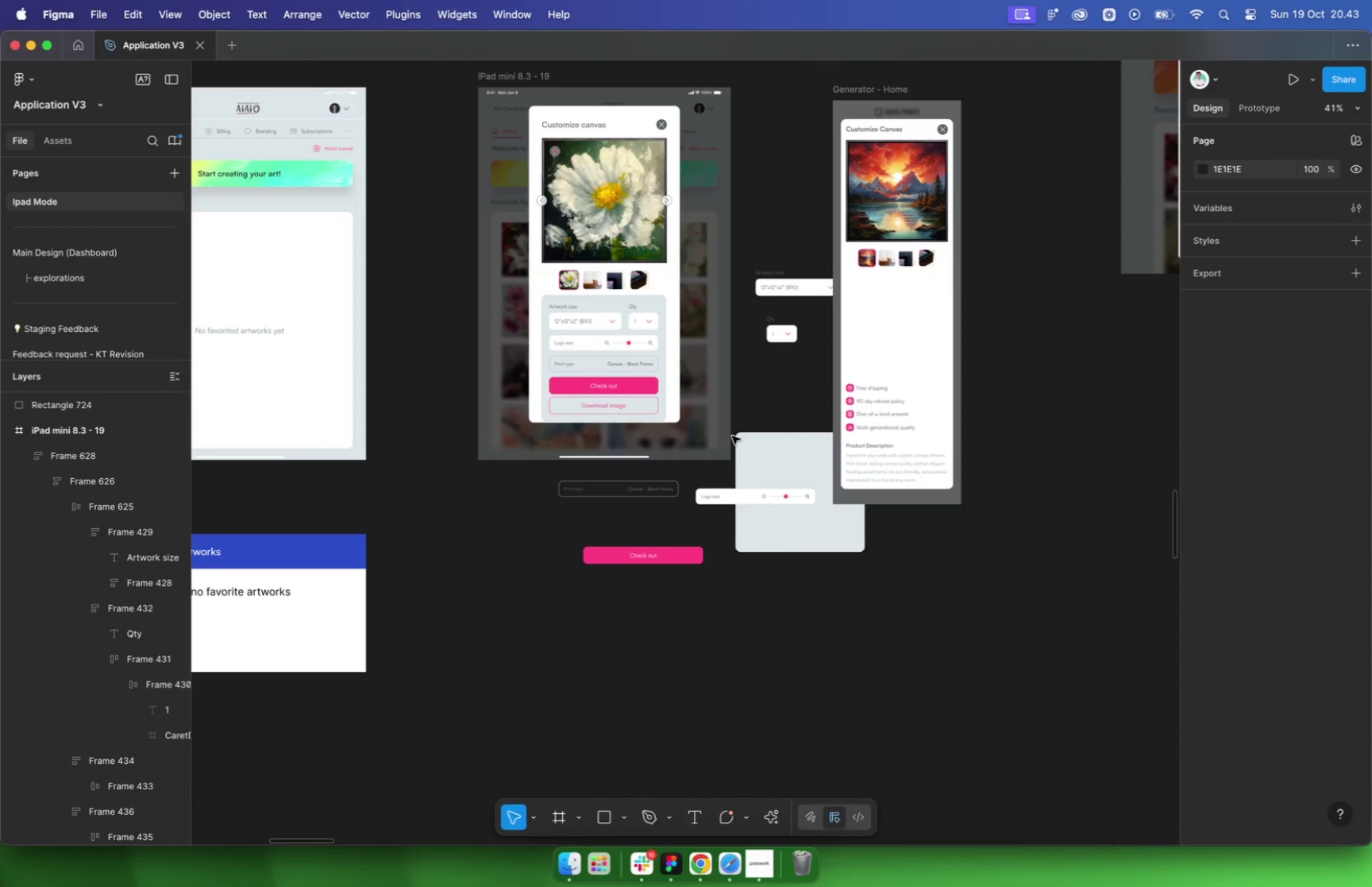 
left_click([639, 484])
 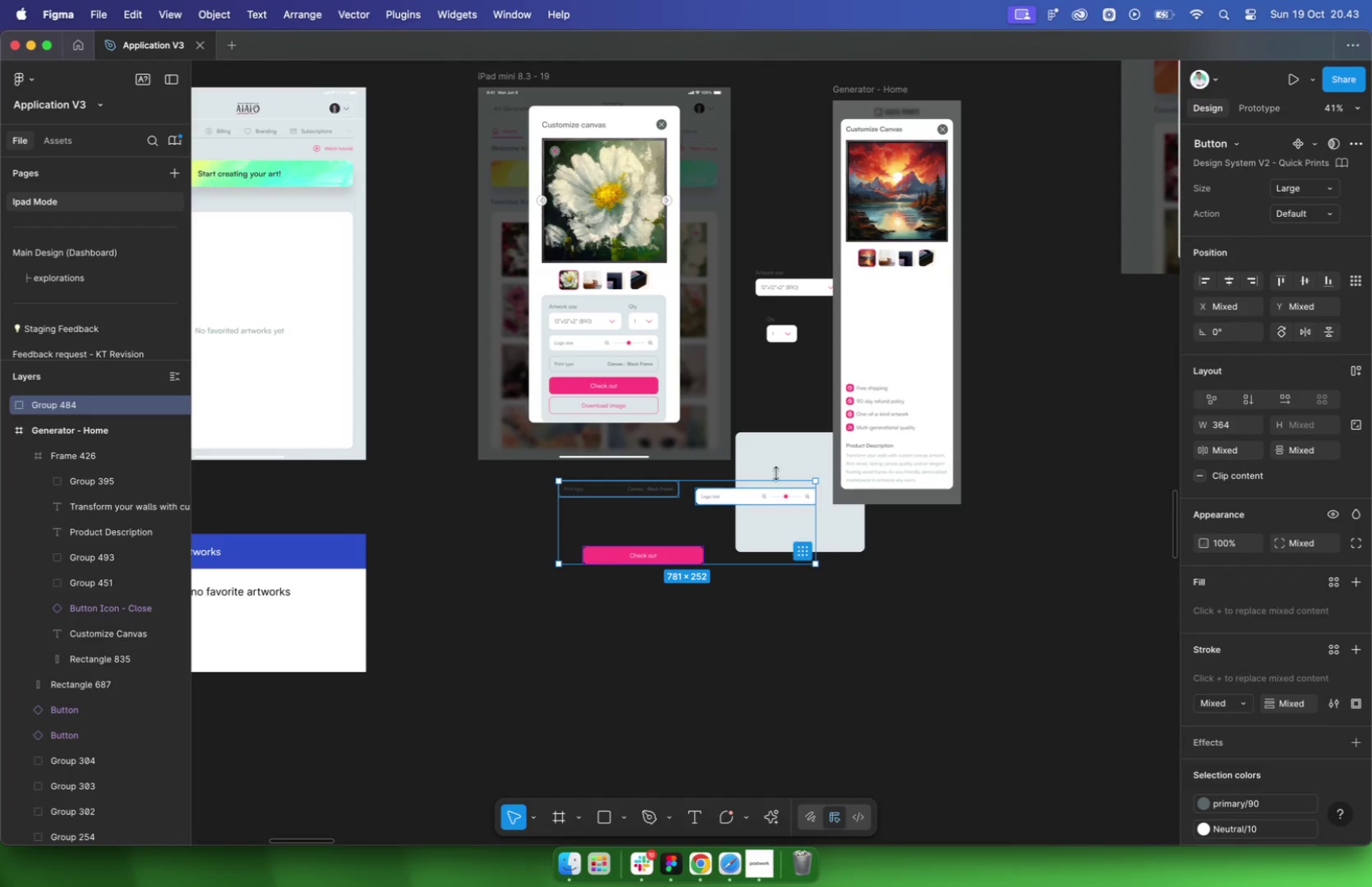 
hold_key(key=ShiftLeft, duration=2.1)
left_click([779, 467])
 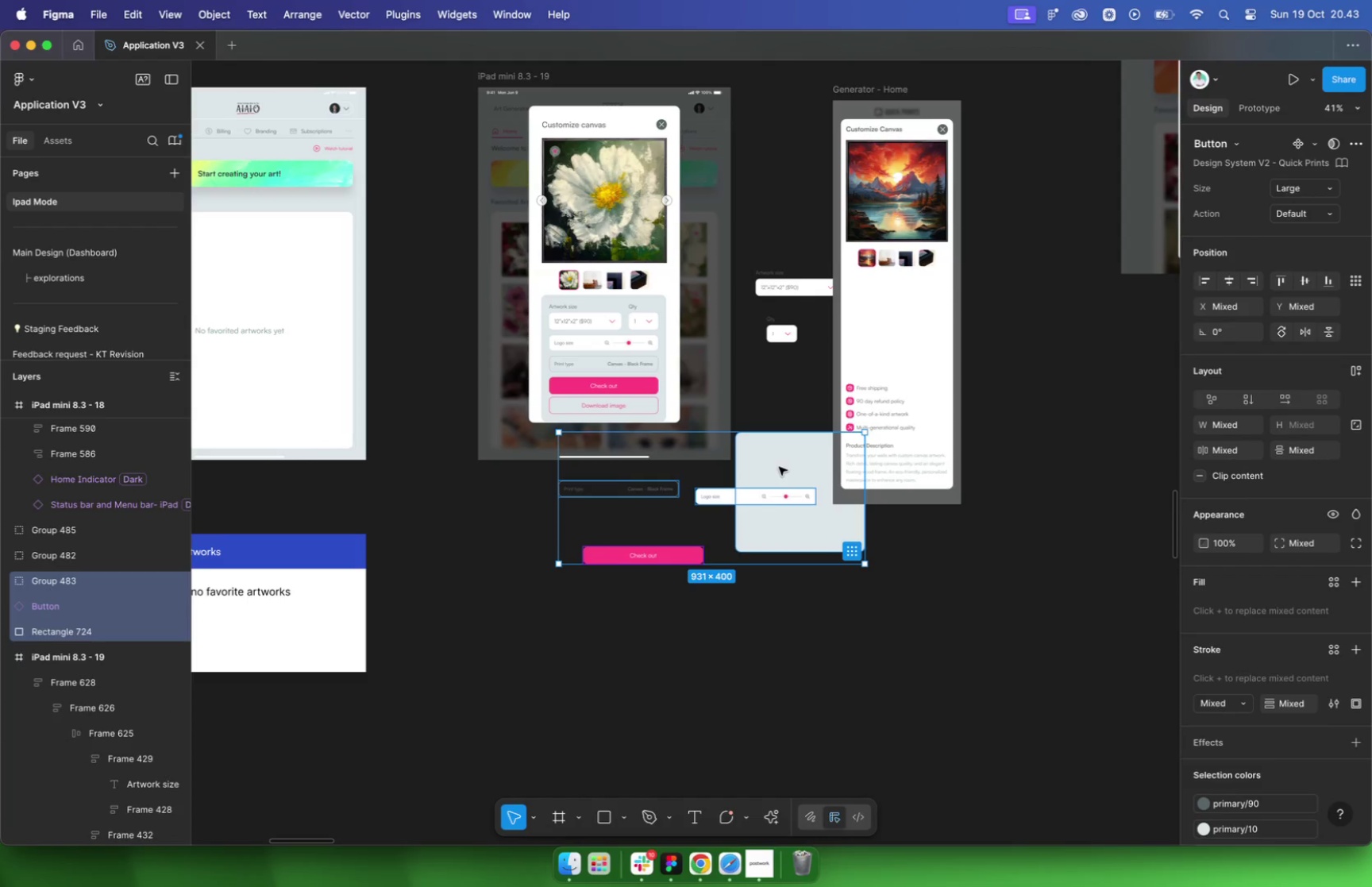 
key(Backspace)
 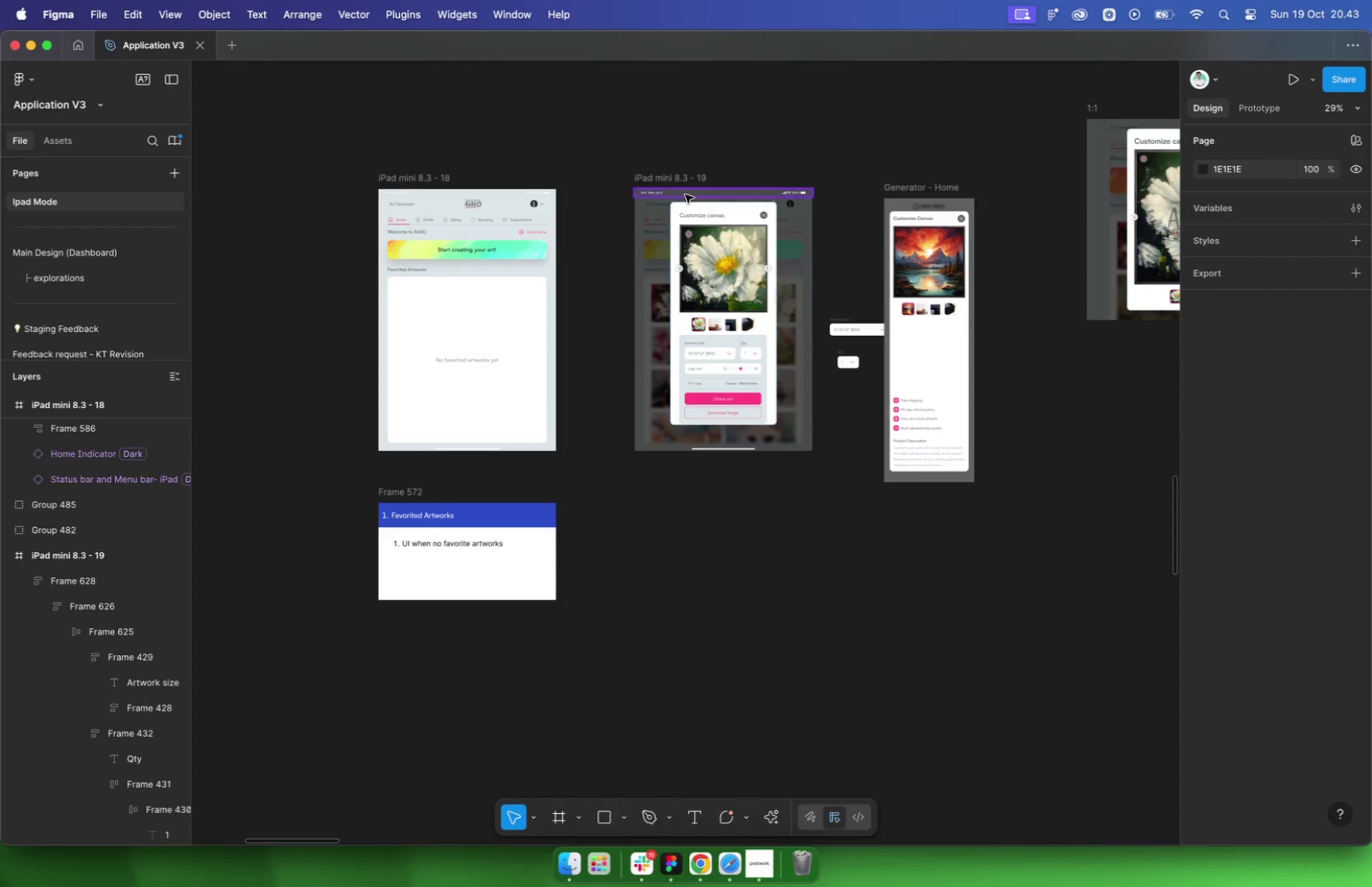 
left_click([665, 178])
 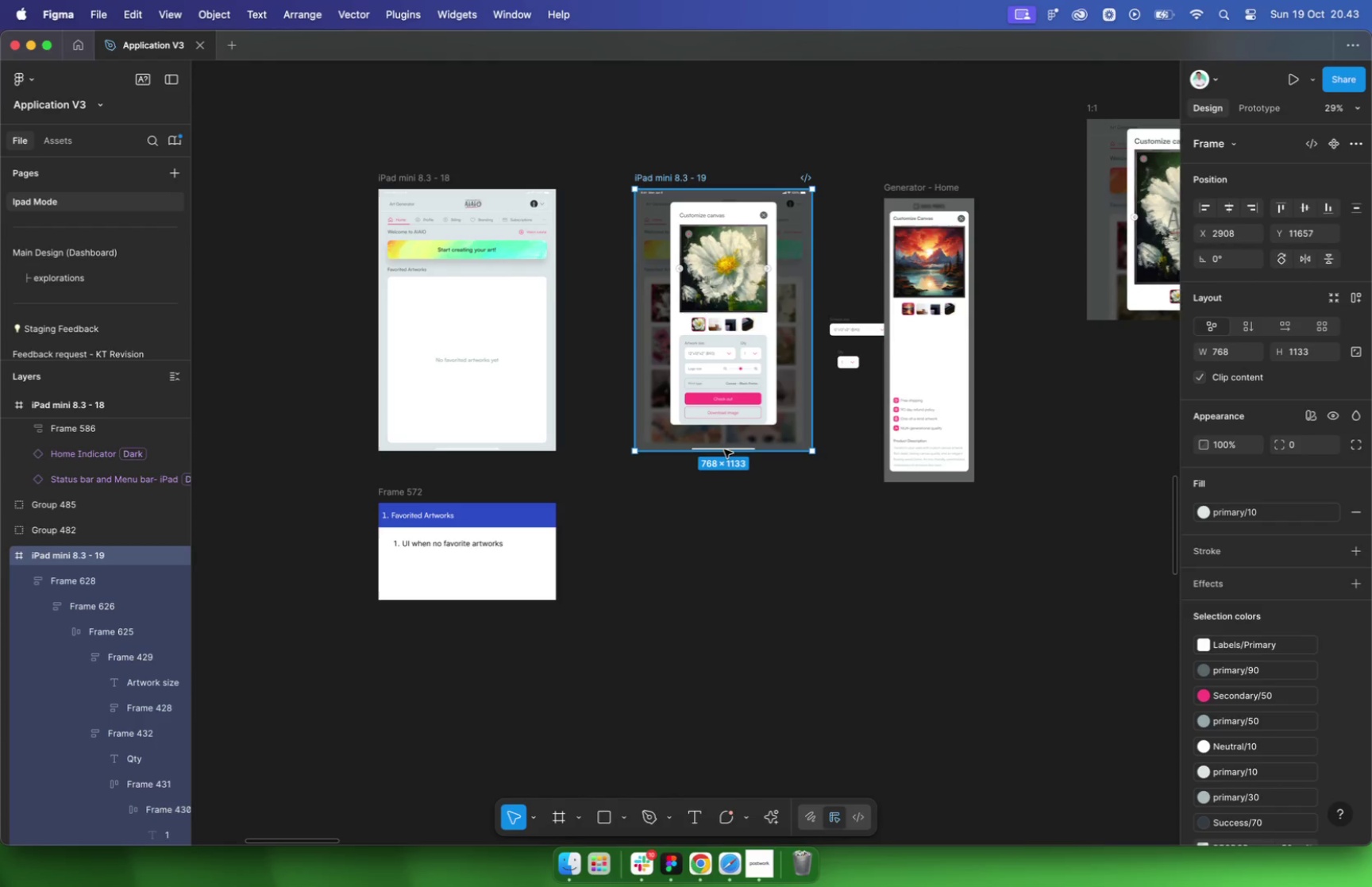 
hold_key(key=CommandLeft, duration=1.17)
left_click_drag(start_coordinate=[730, 454], to_coordinate=[735, 544])
 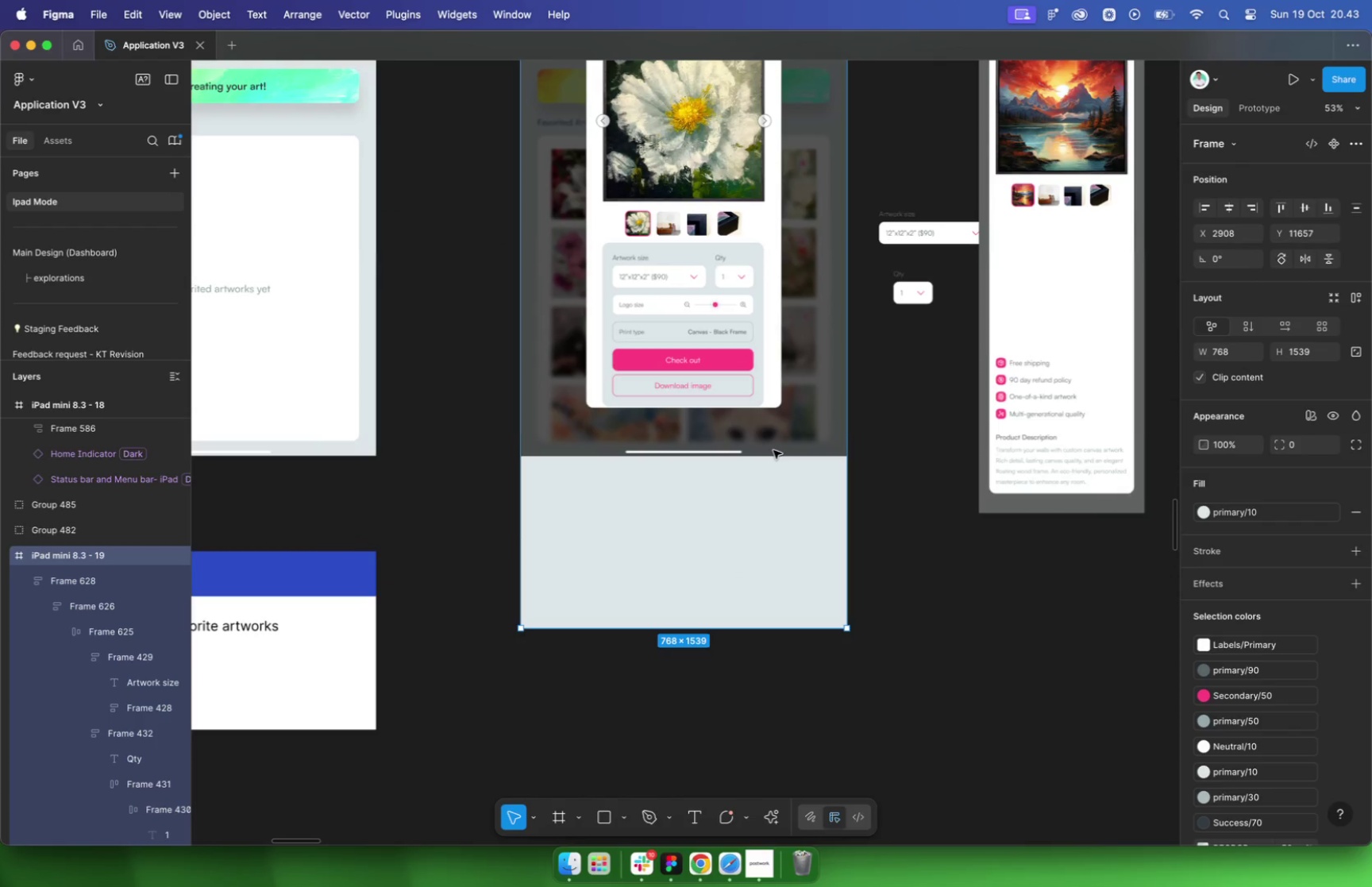 
left_click([777, 449])
 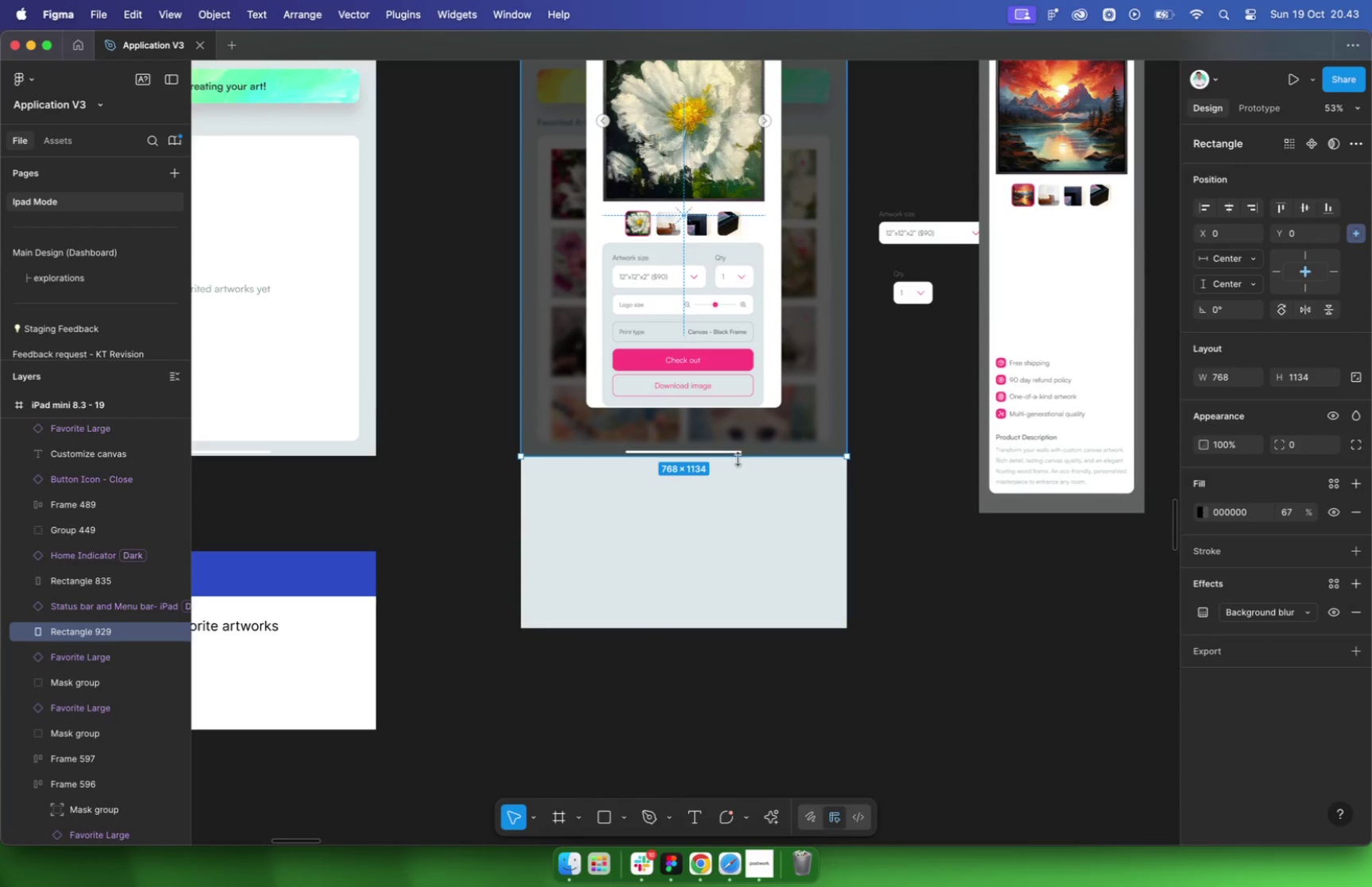 
left_click_drag(start_coordinate=[743, 460], to_coordinate=[738, 630])
 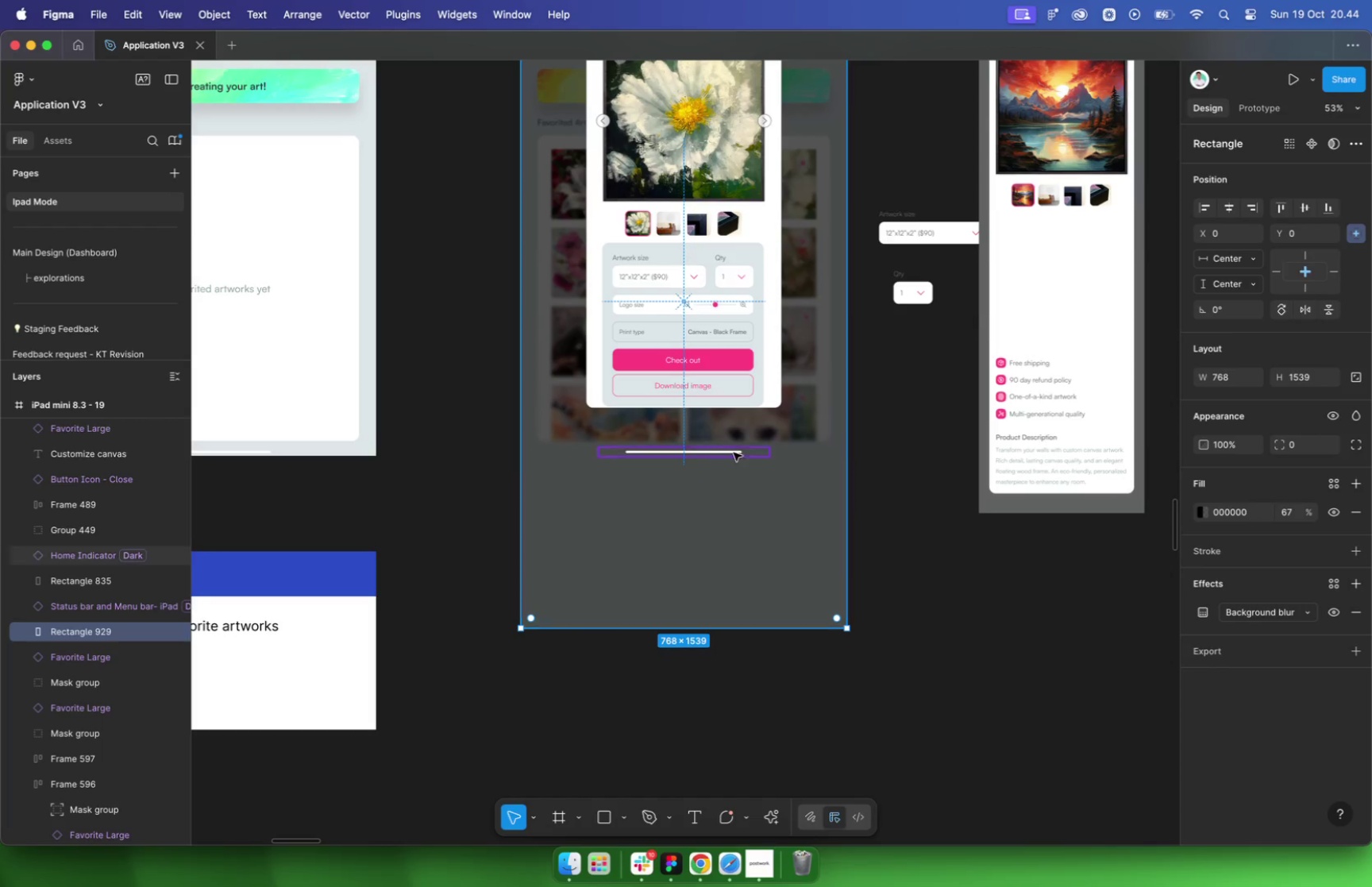 
left_click([732, 449])
 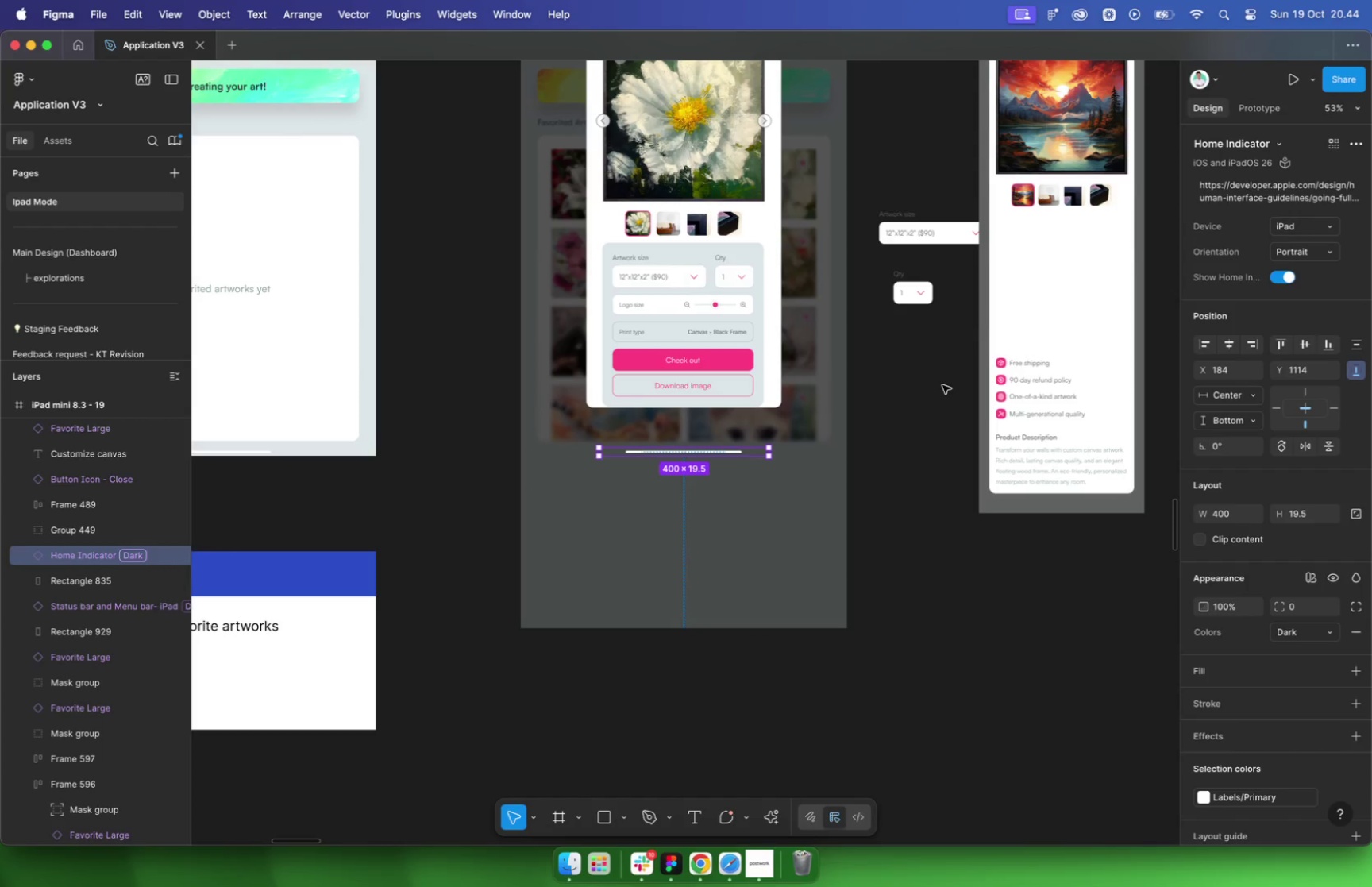 
scroll: coordinate [1219, 259], scroll_direction: none, amount: 0.0
 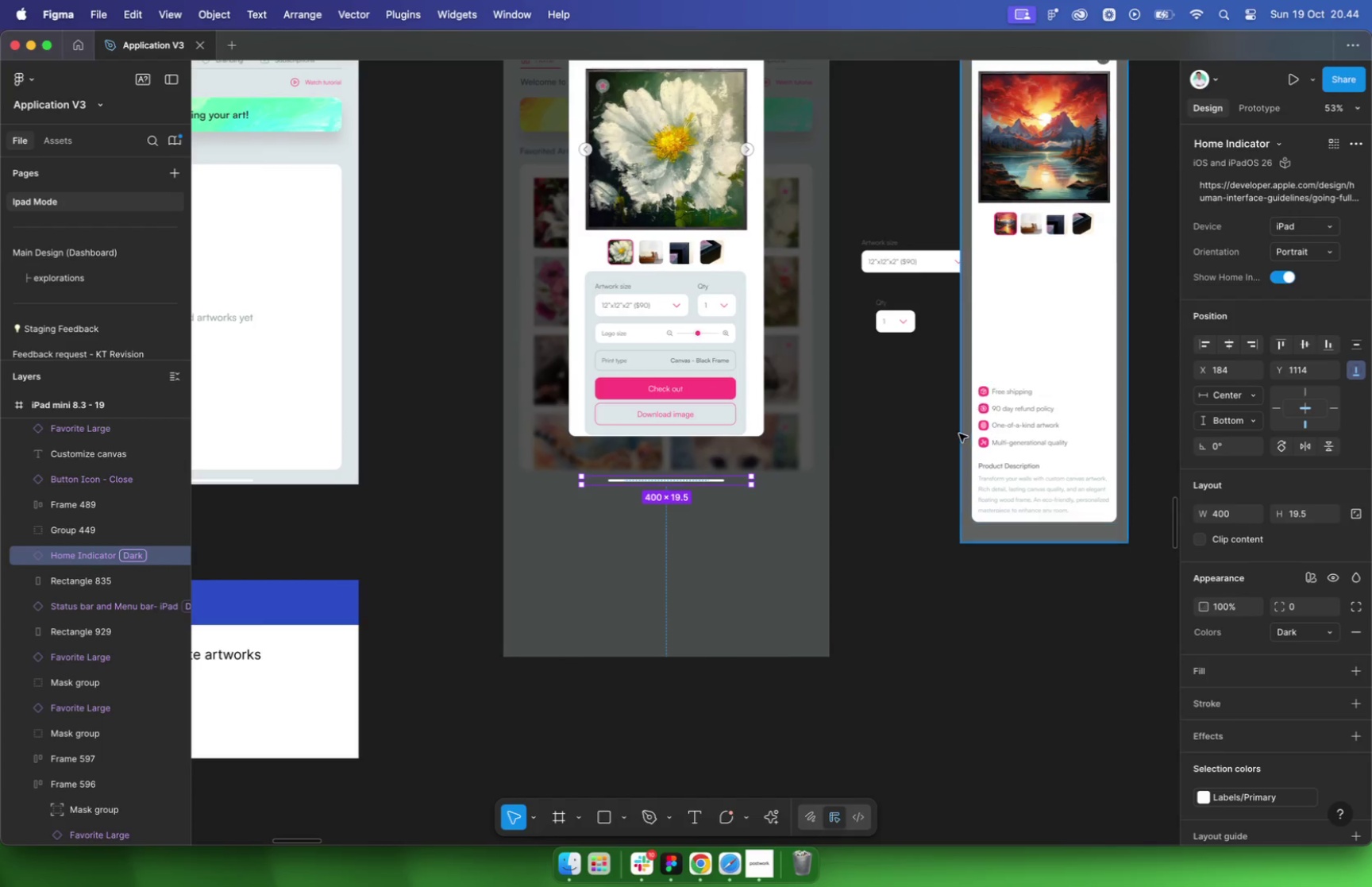 
scroll: coordinate [894, 492], scroll_direction: up, amount: 4.0
 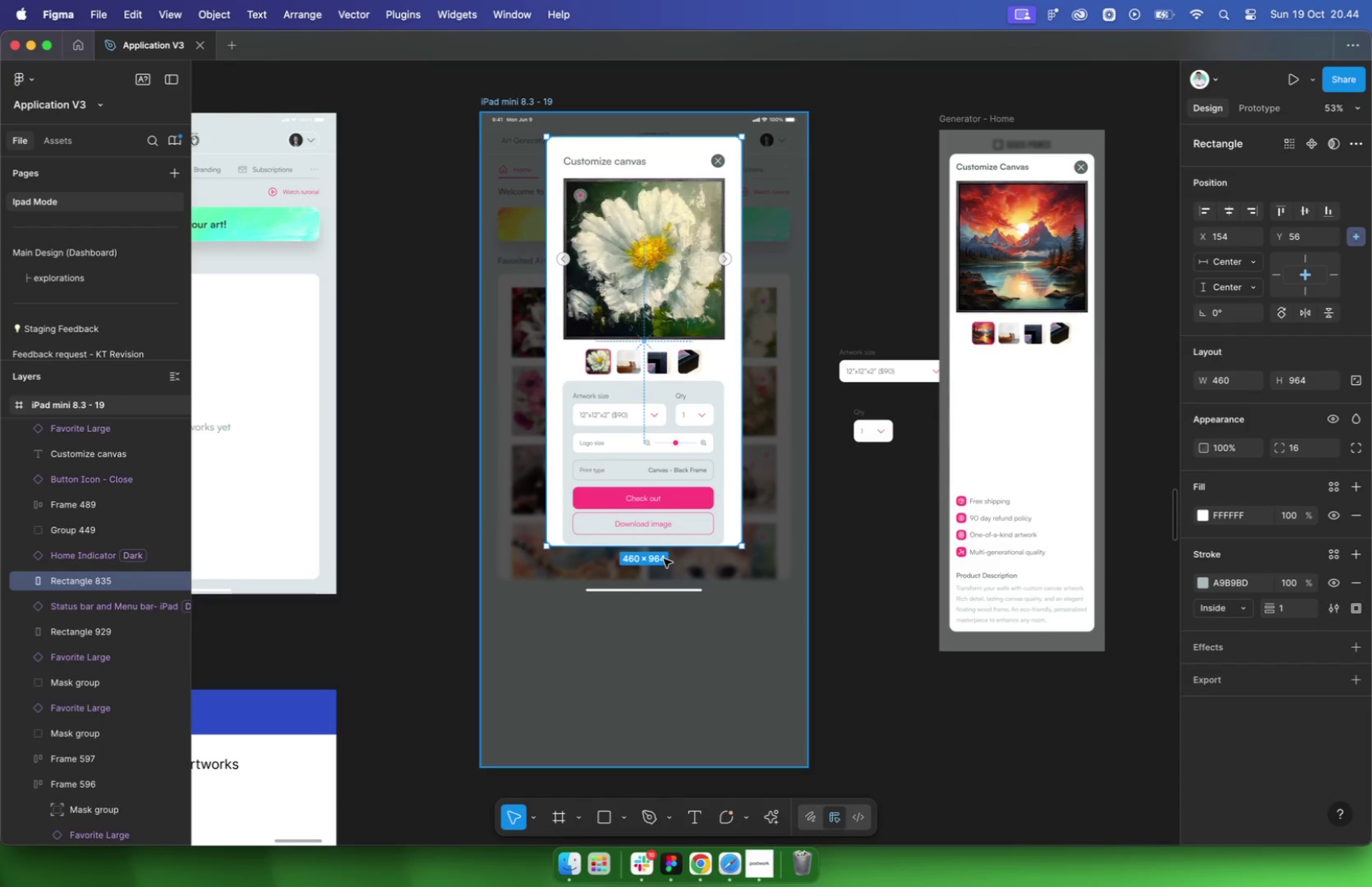 
wait(6.53)
 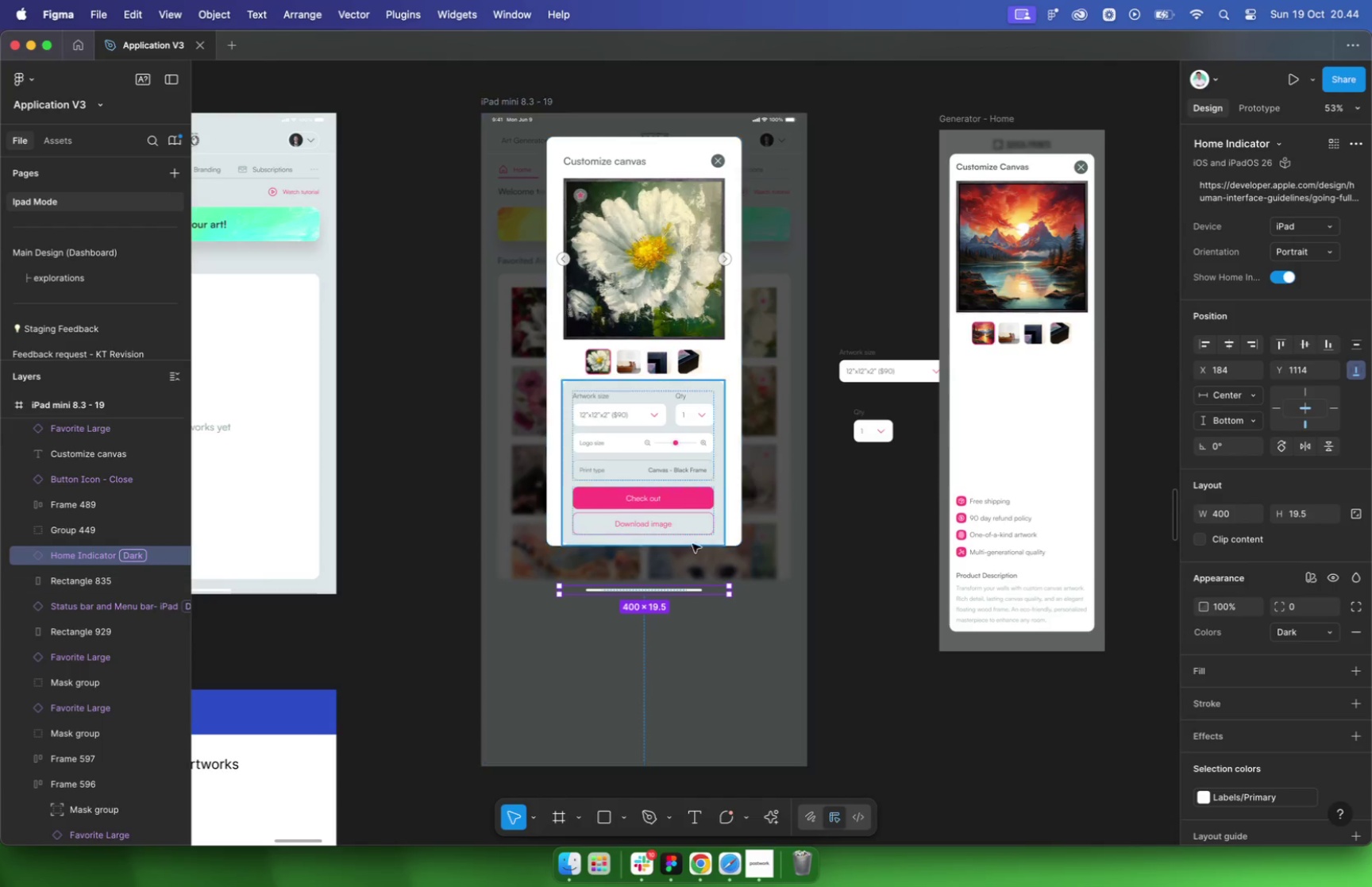 
left_click_drag(start_coordinate=[667, 550], to_coordinate=[638, 746])
 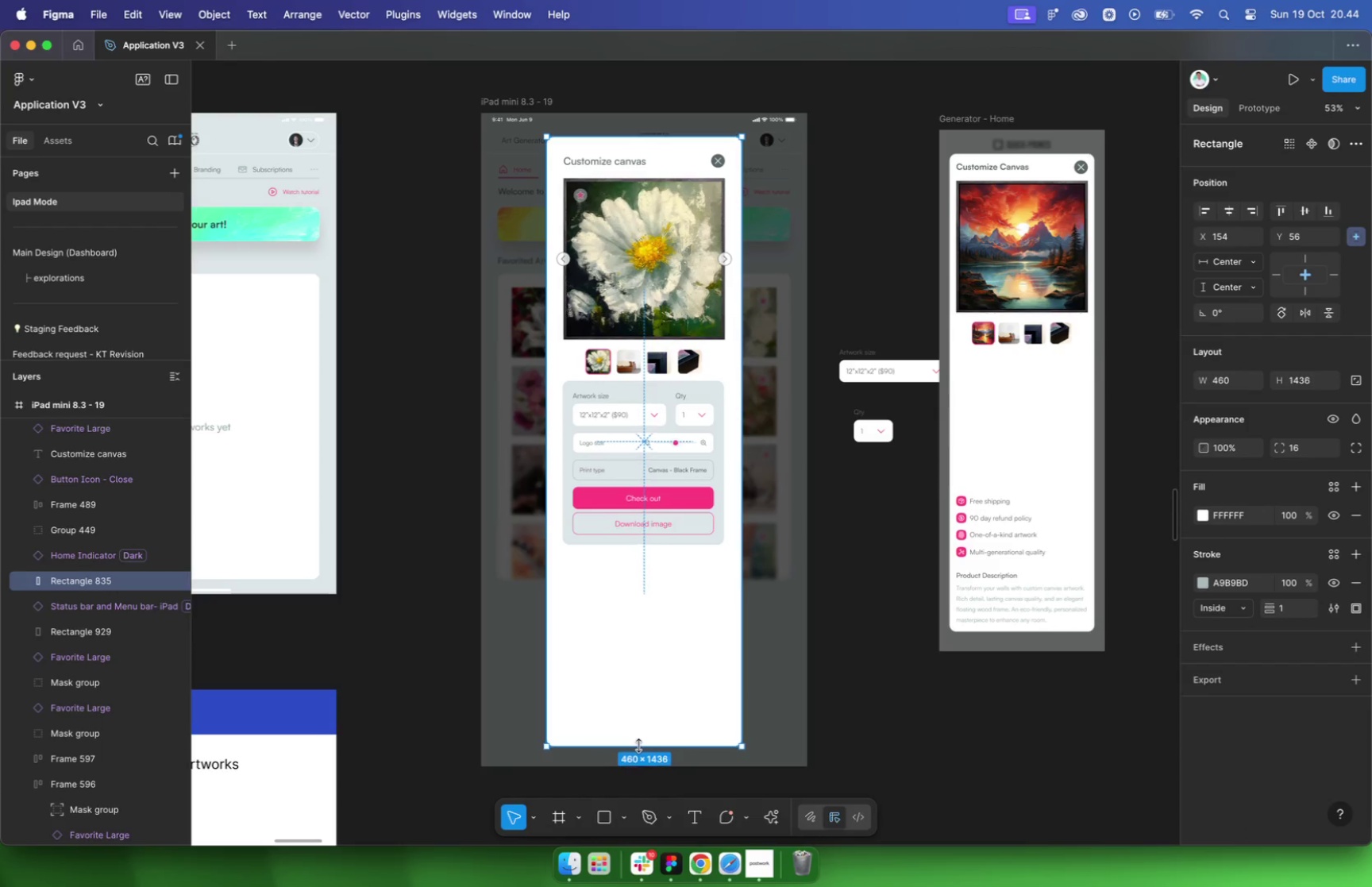 
scroll: coordinate [800, 492], scroll_direction: down, amount: 2.0
 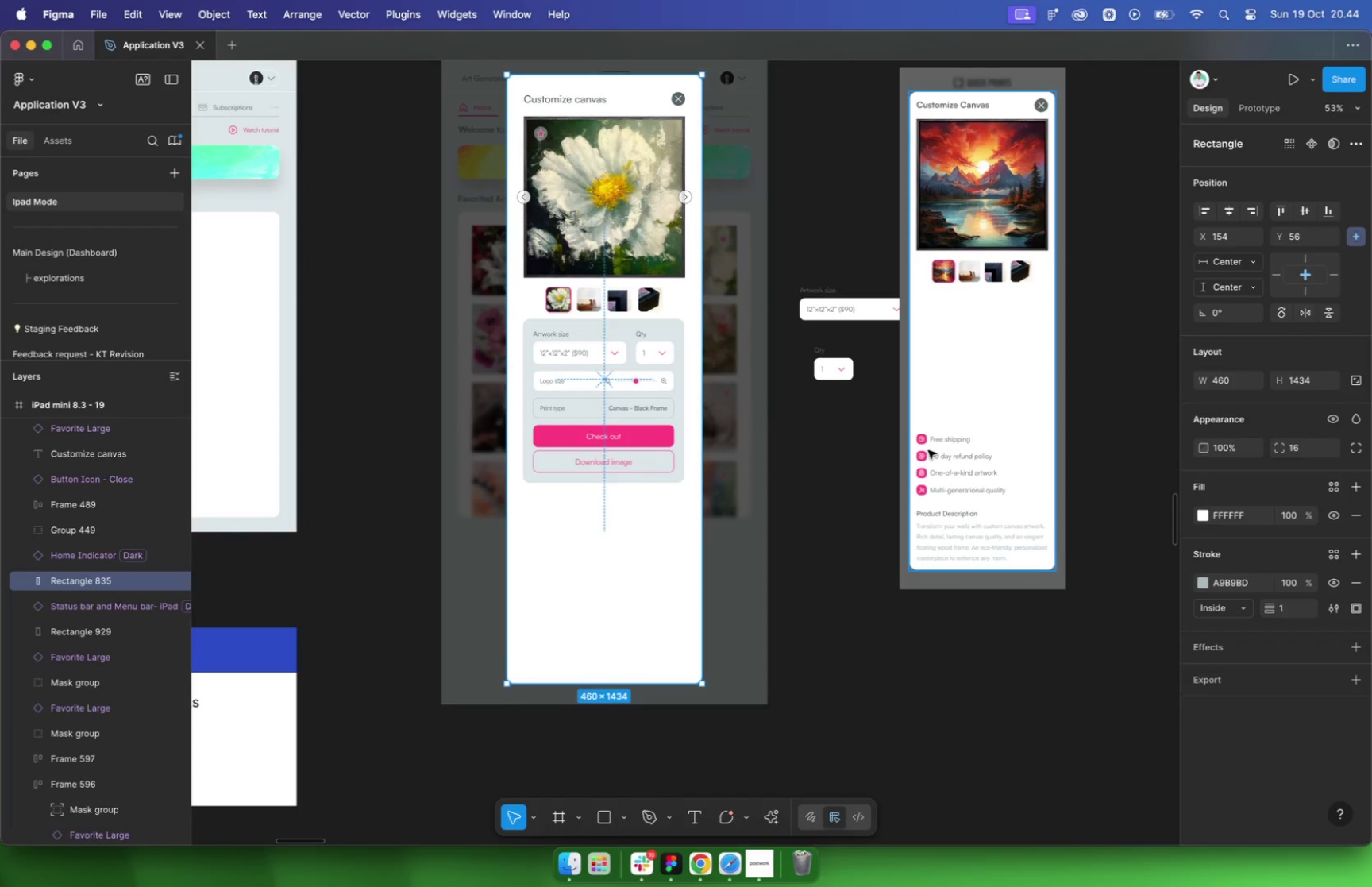 
double_click([939, 452])
 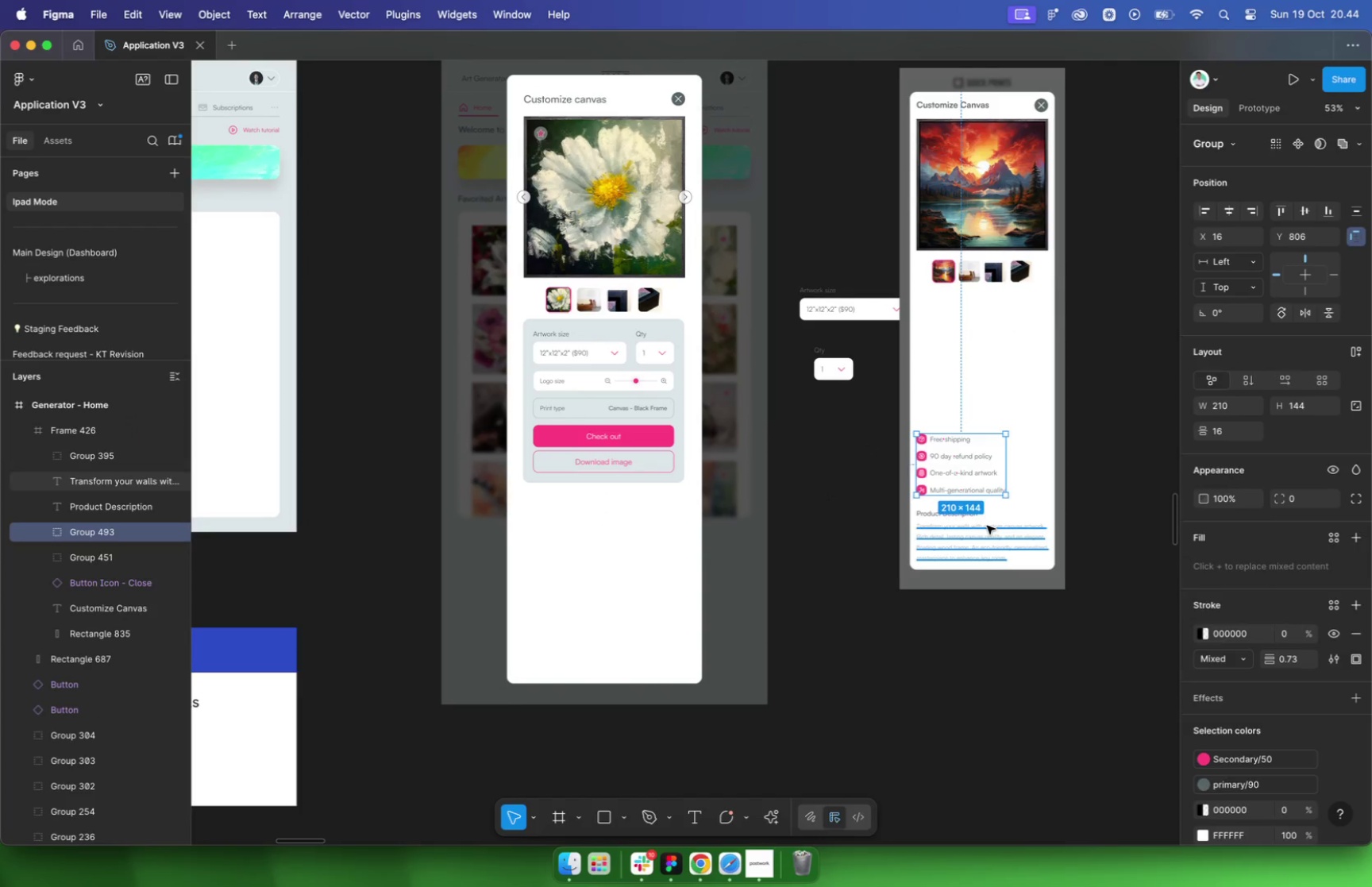 
hold_key(key=ShiftLeft, duration=1.3)
left_click([987, 526])
 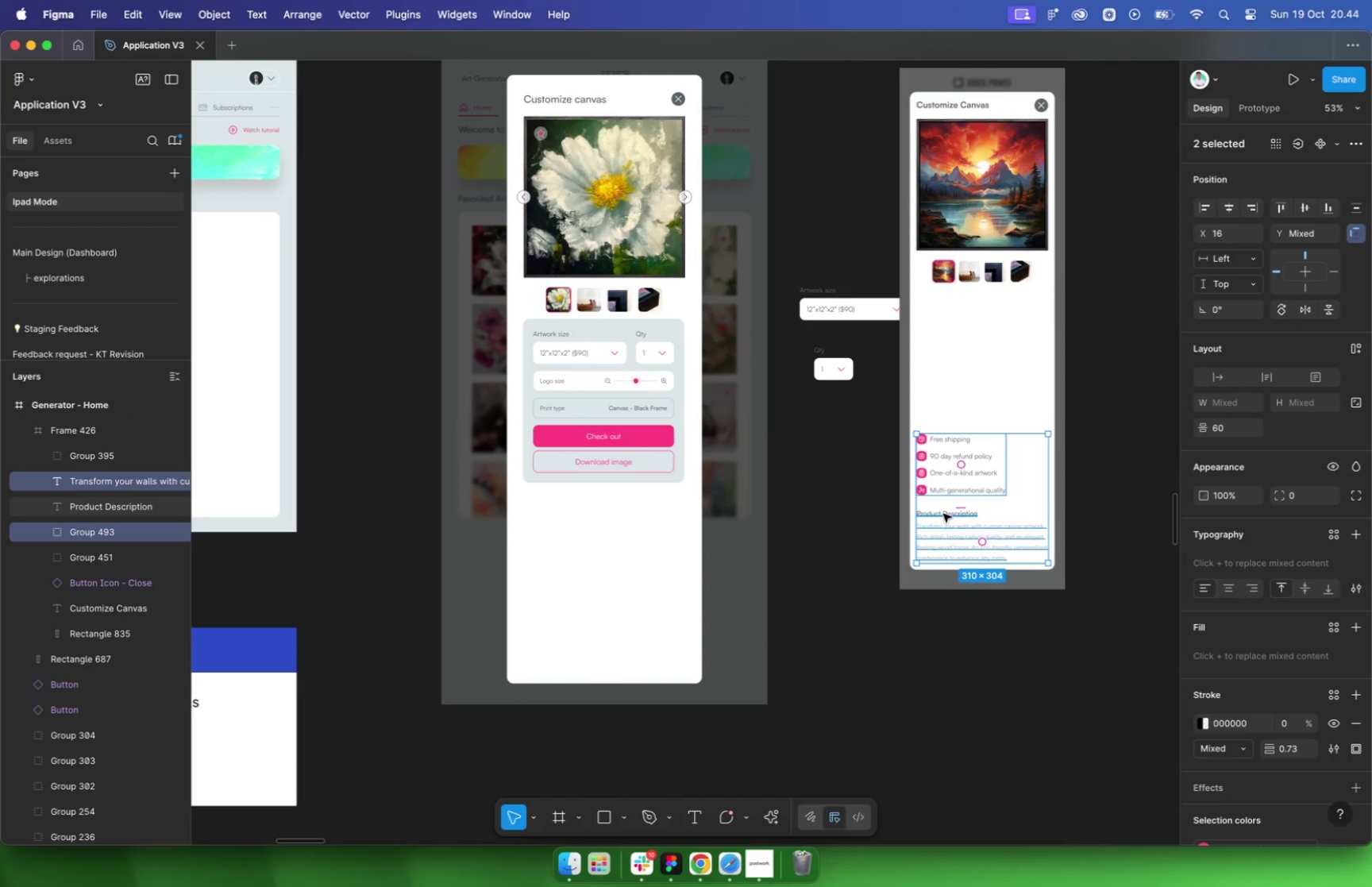 
left_click([943, 513])
 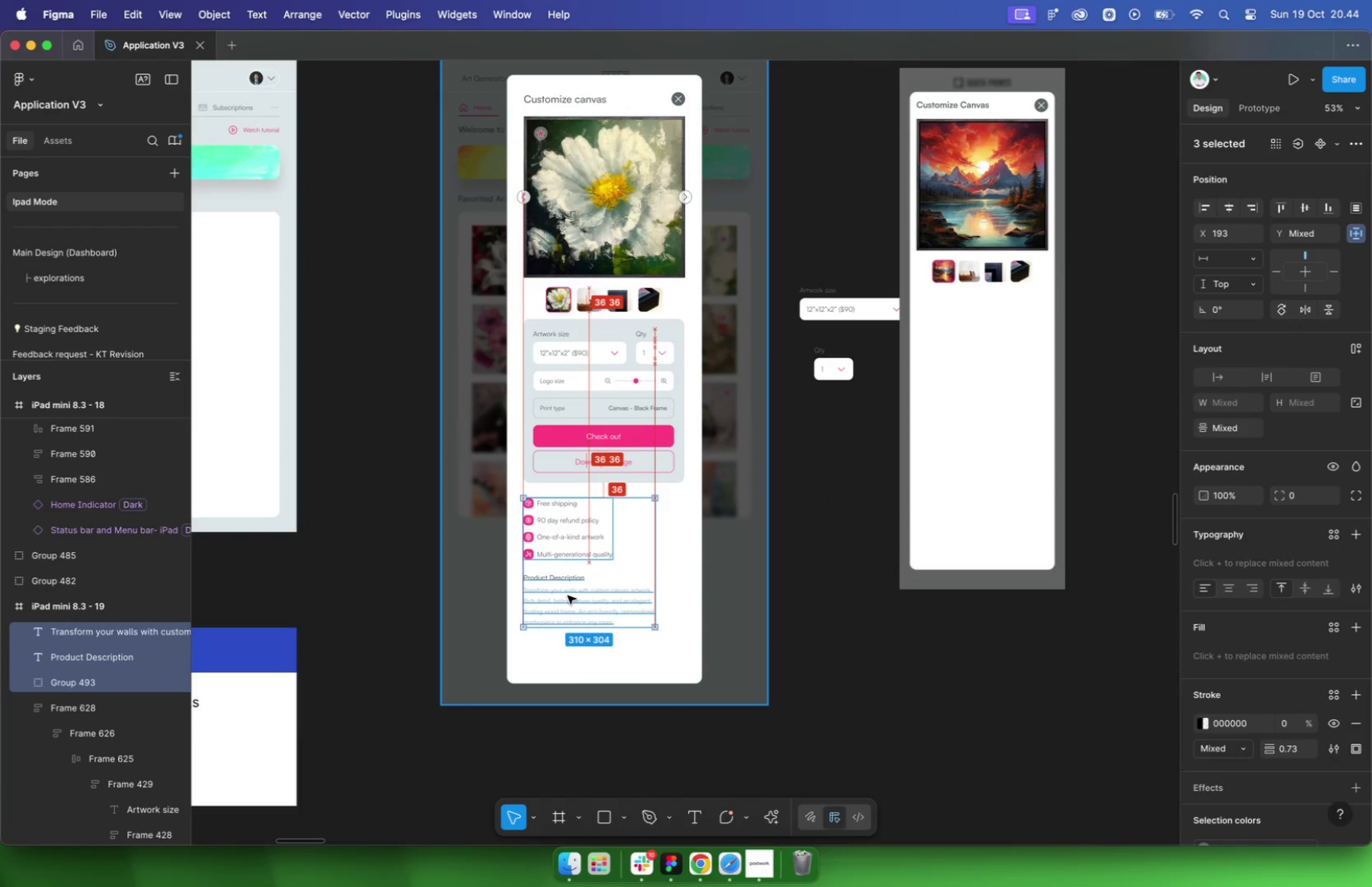 
left_click_drag(start_coordinate=[961, 530], to_coordinate=[568, 596])
 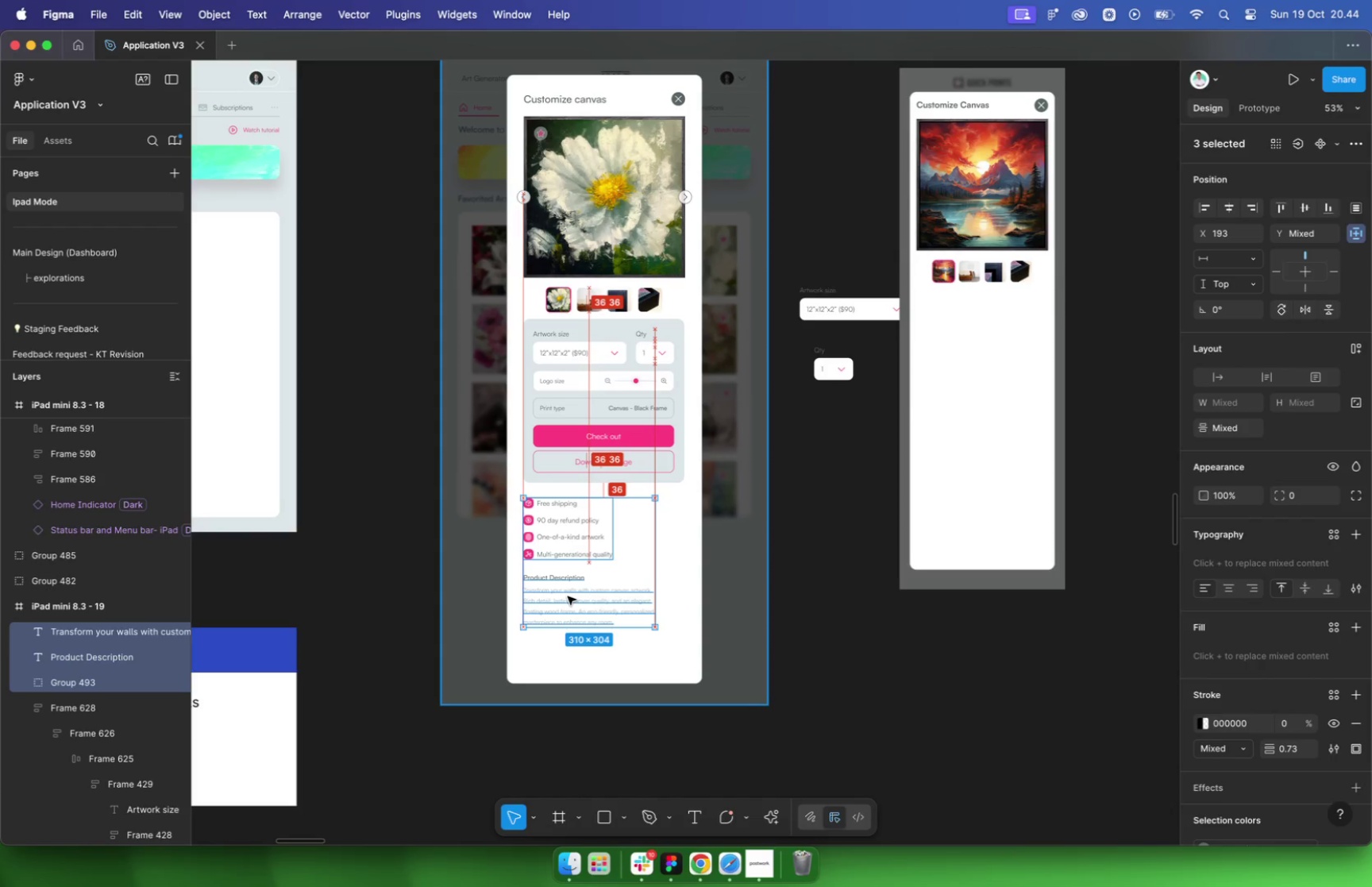 
key(Alt+ArrowDown)
 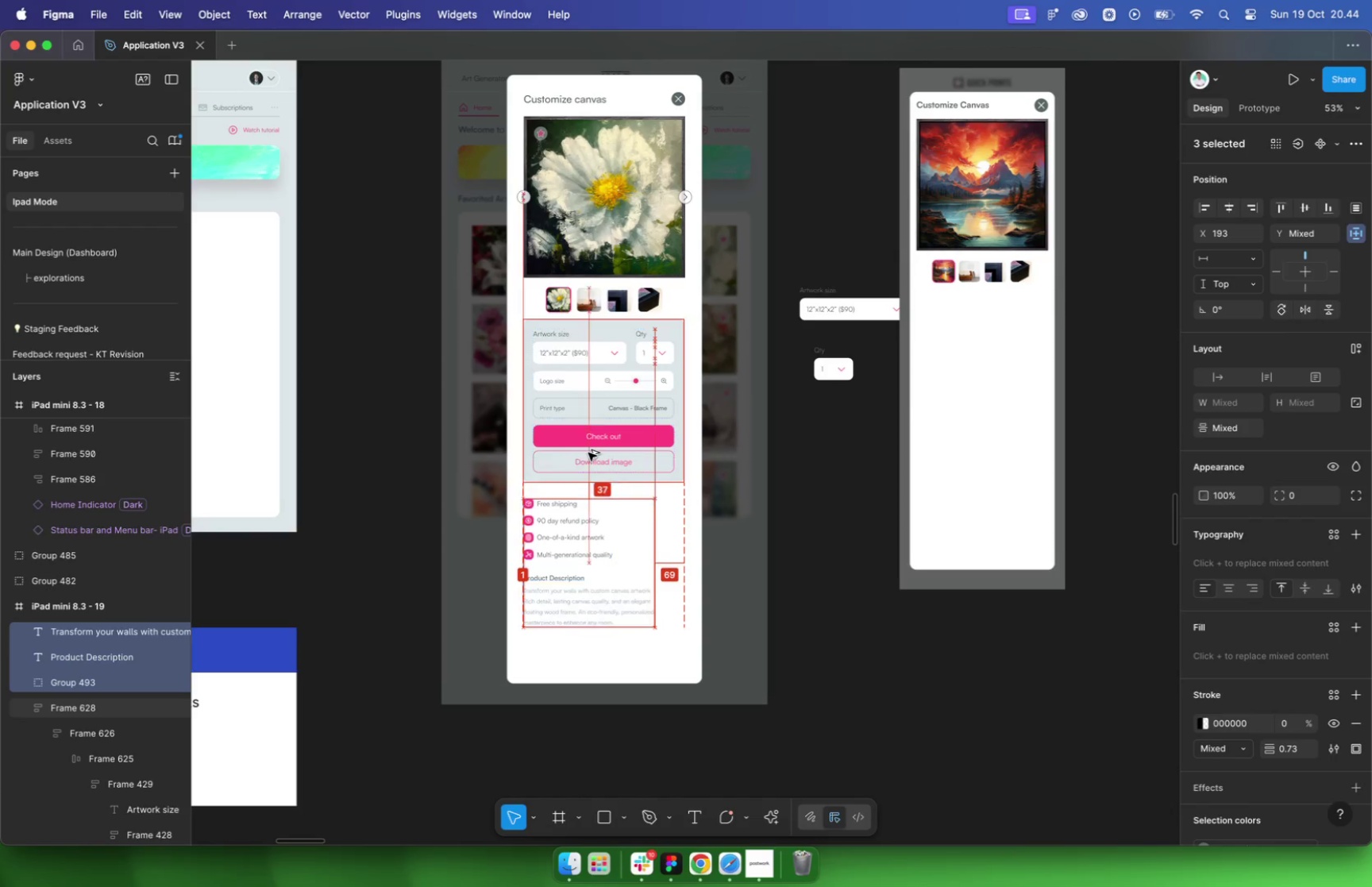 
key(Alt+ArrowDown)
 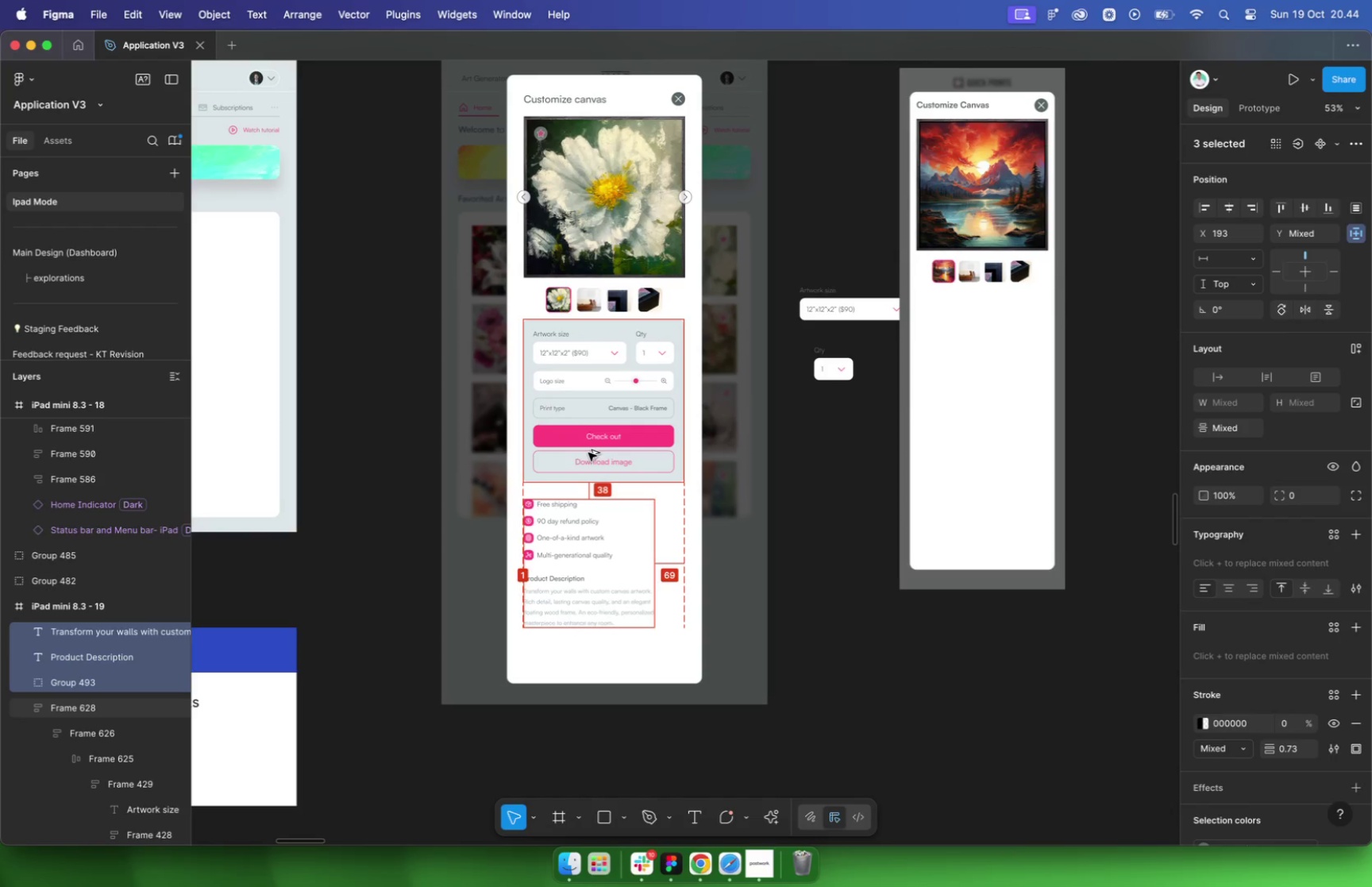 
hold_key(key=ShiftLeft, duration=0.48)
 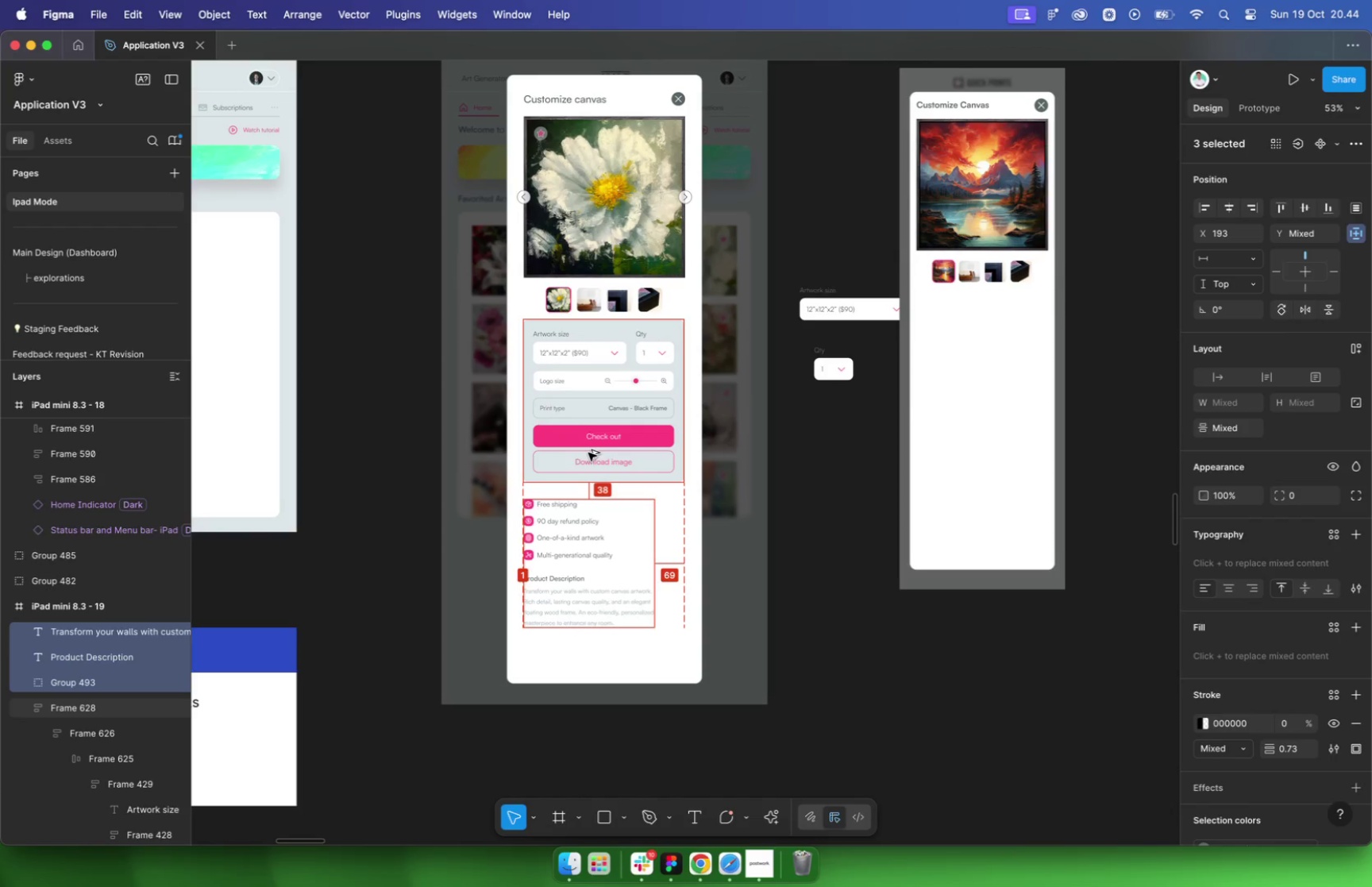 
key(Alt+ArrowDown)
 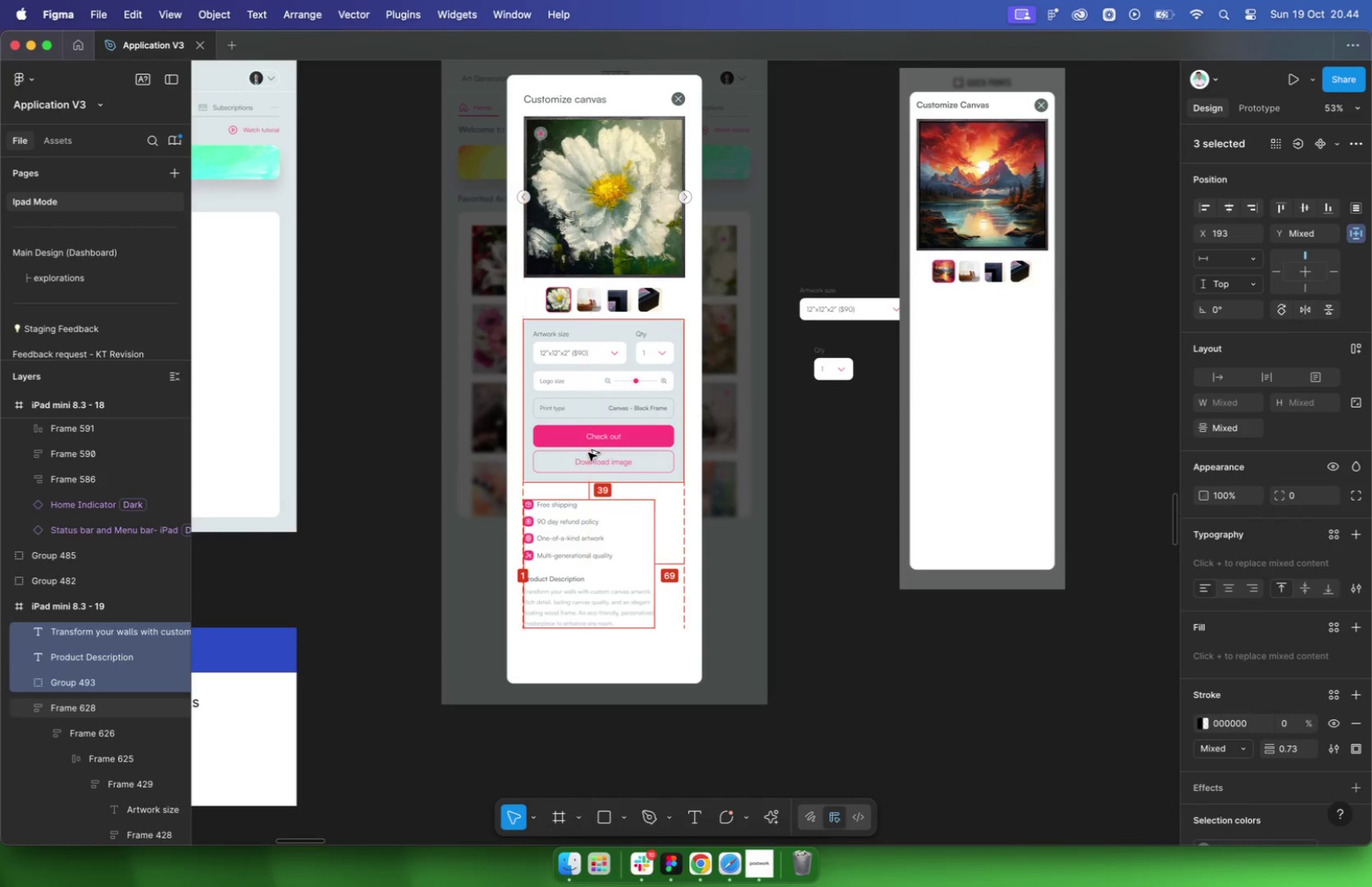 
key(Alt+ArrowDown)
 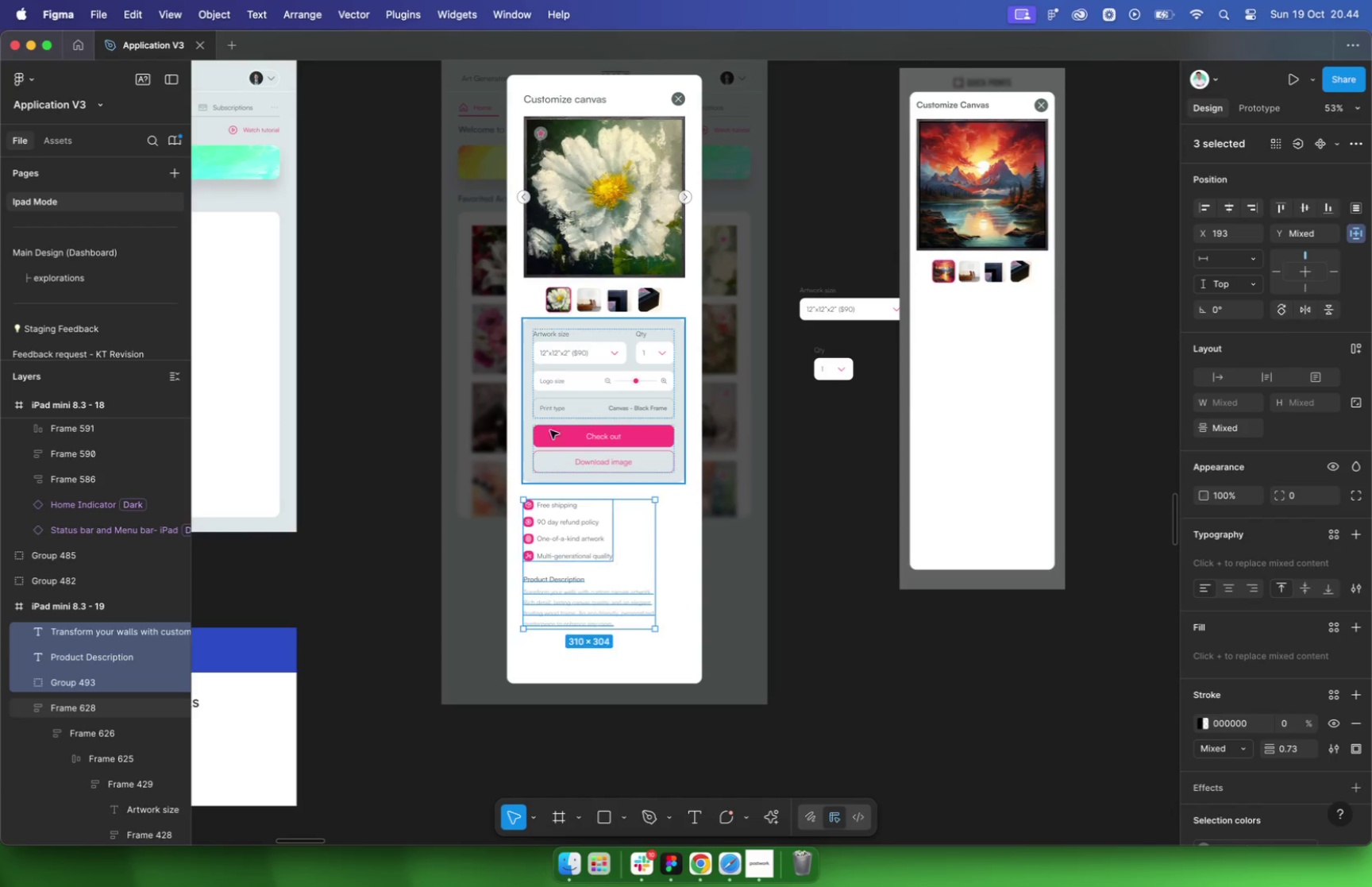 
left_click([662, 326])
 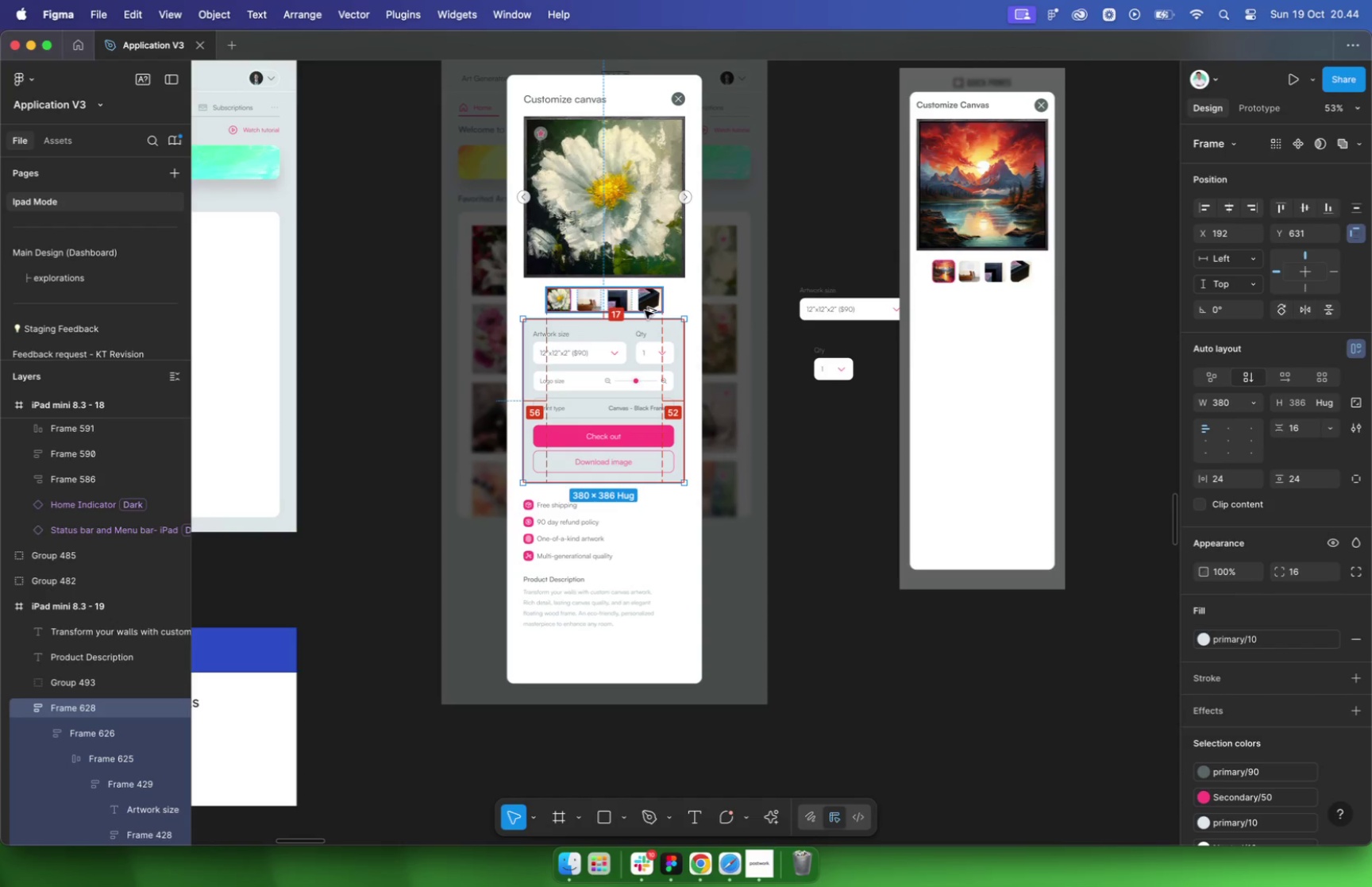 
key(Alt+ArrowUp)
 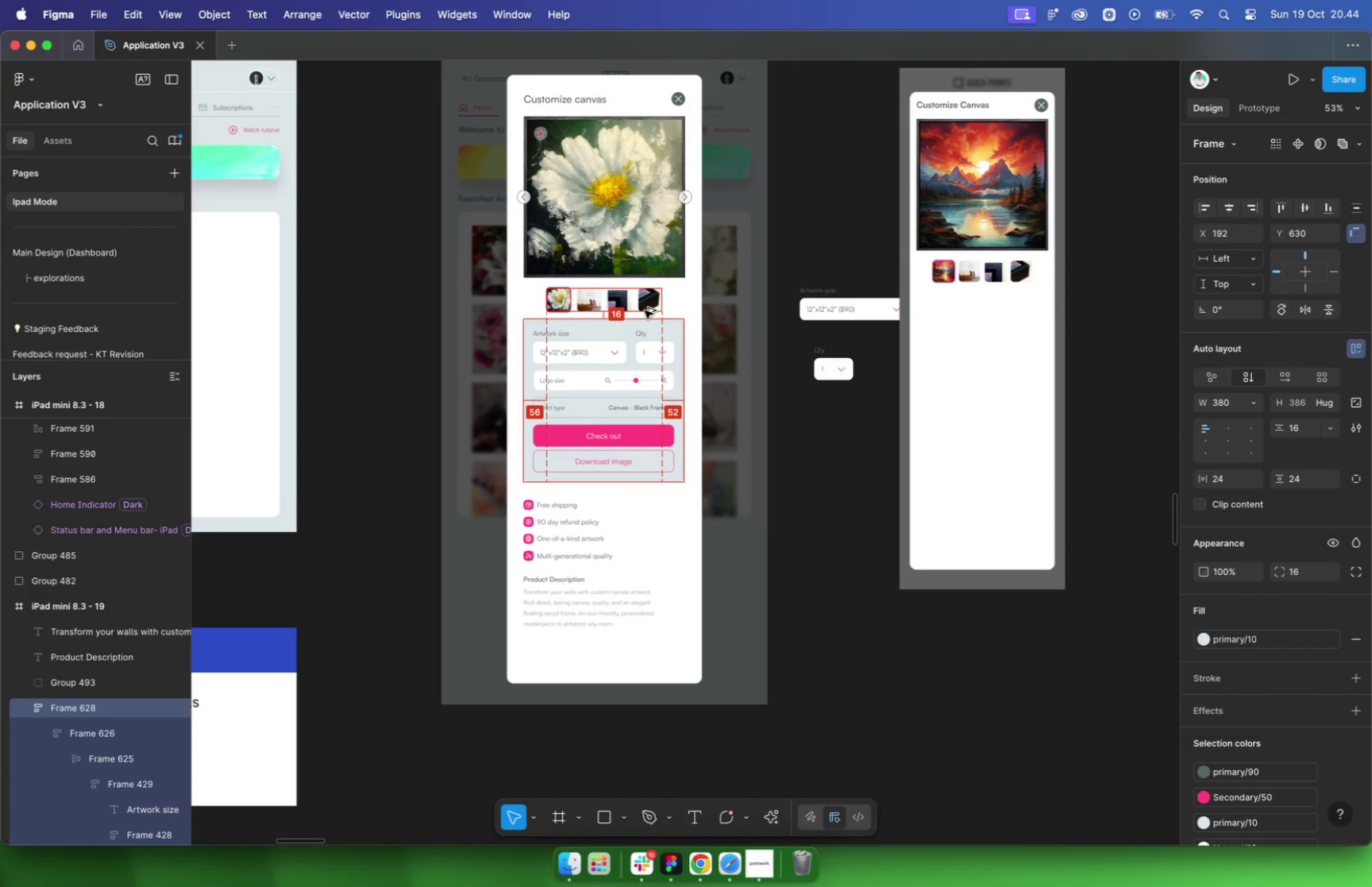 
key(Alt+Shift+ArrowDown)
 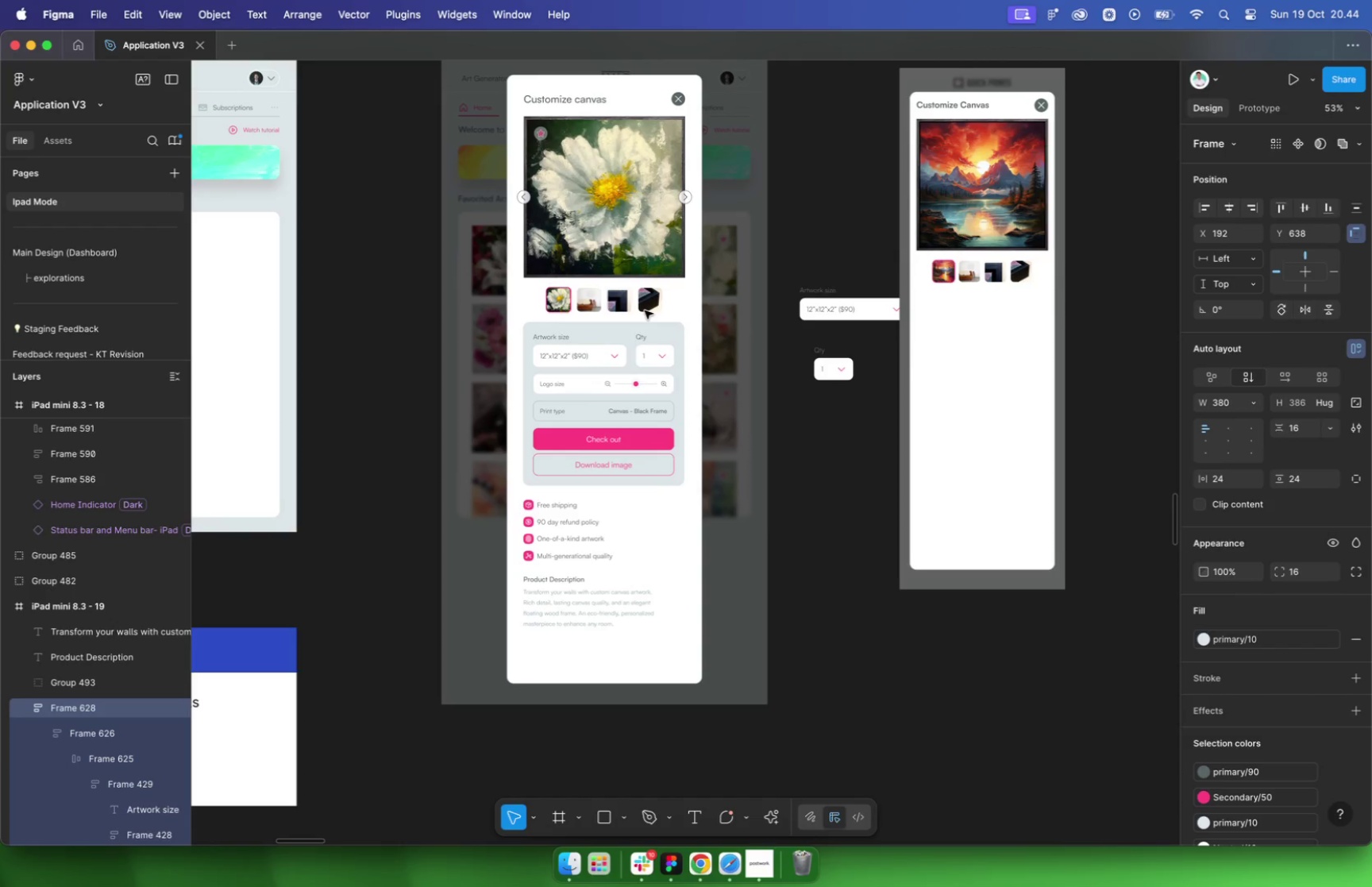 
left_click([578, 512])
 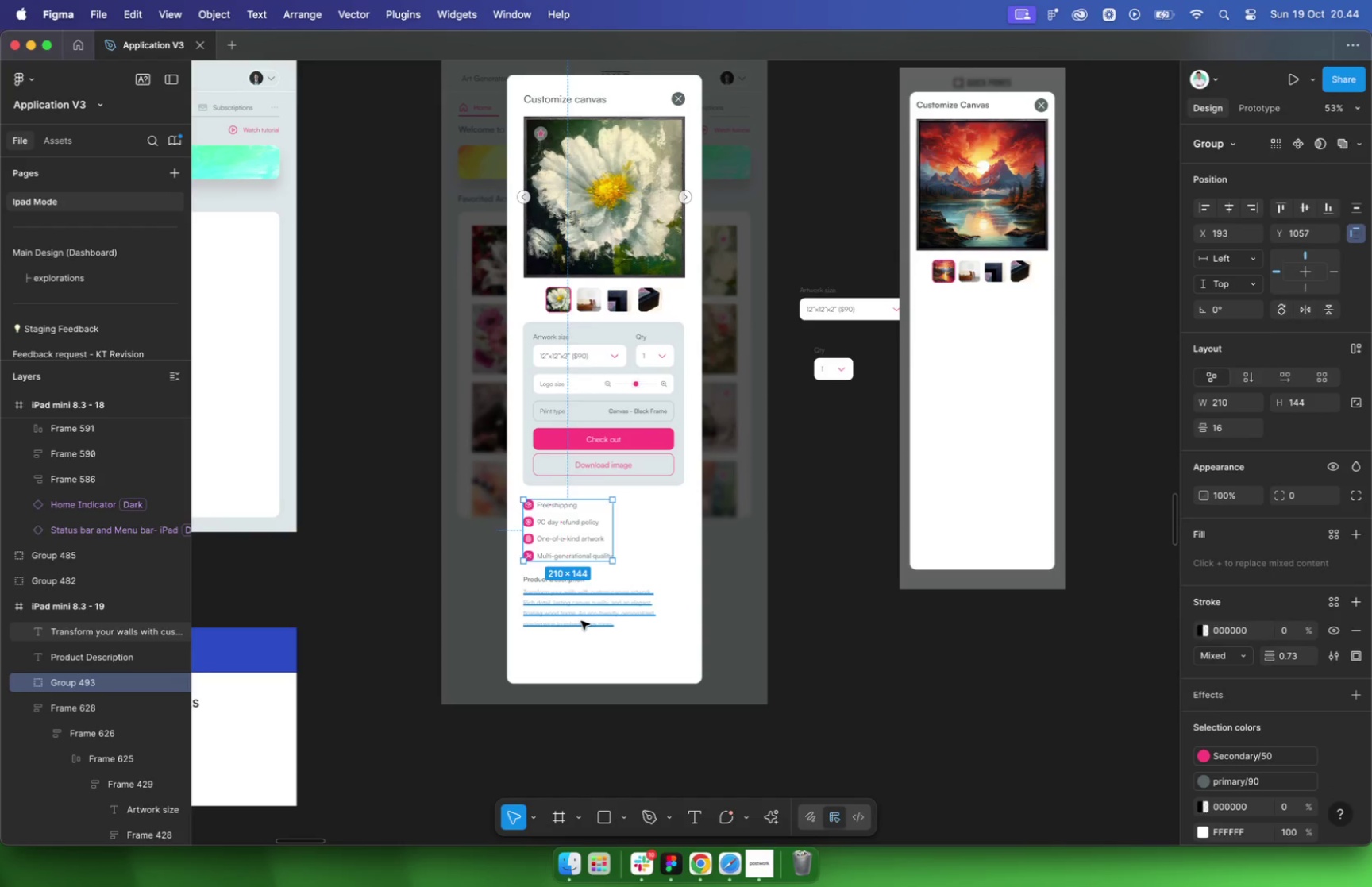 
hold_key(key=ShiftLeft, duration=0.84)
left_click([581, 620])
 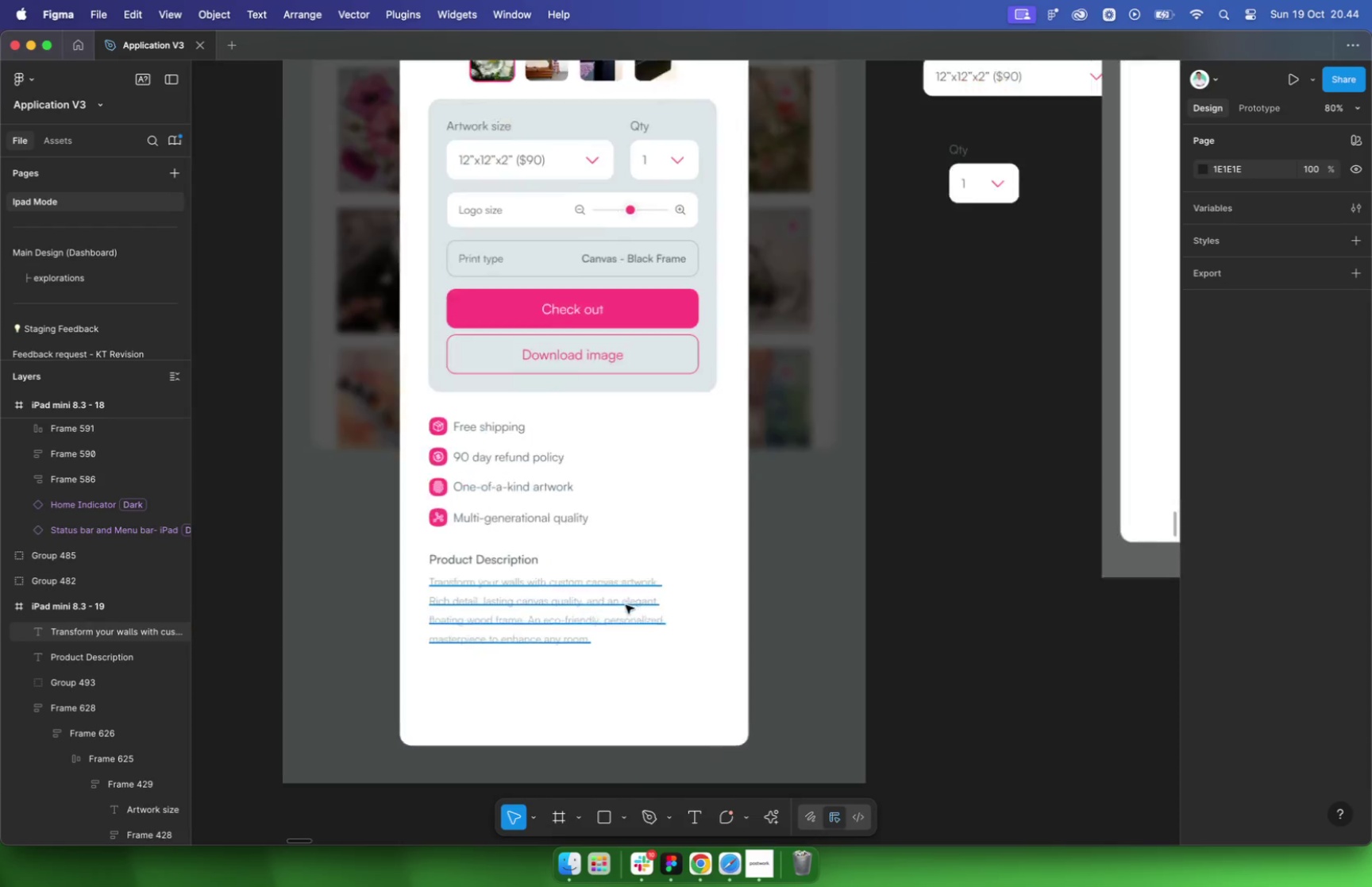 
left_click([625, 604])
 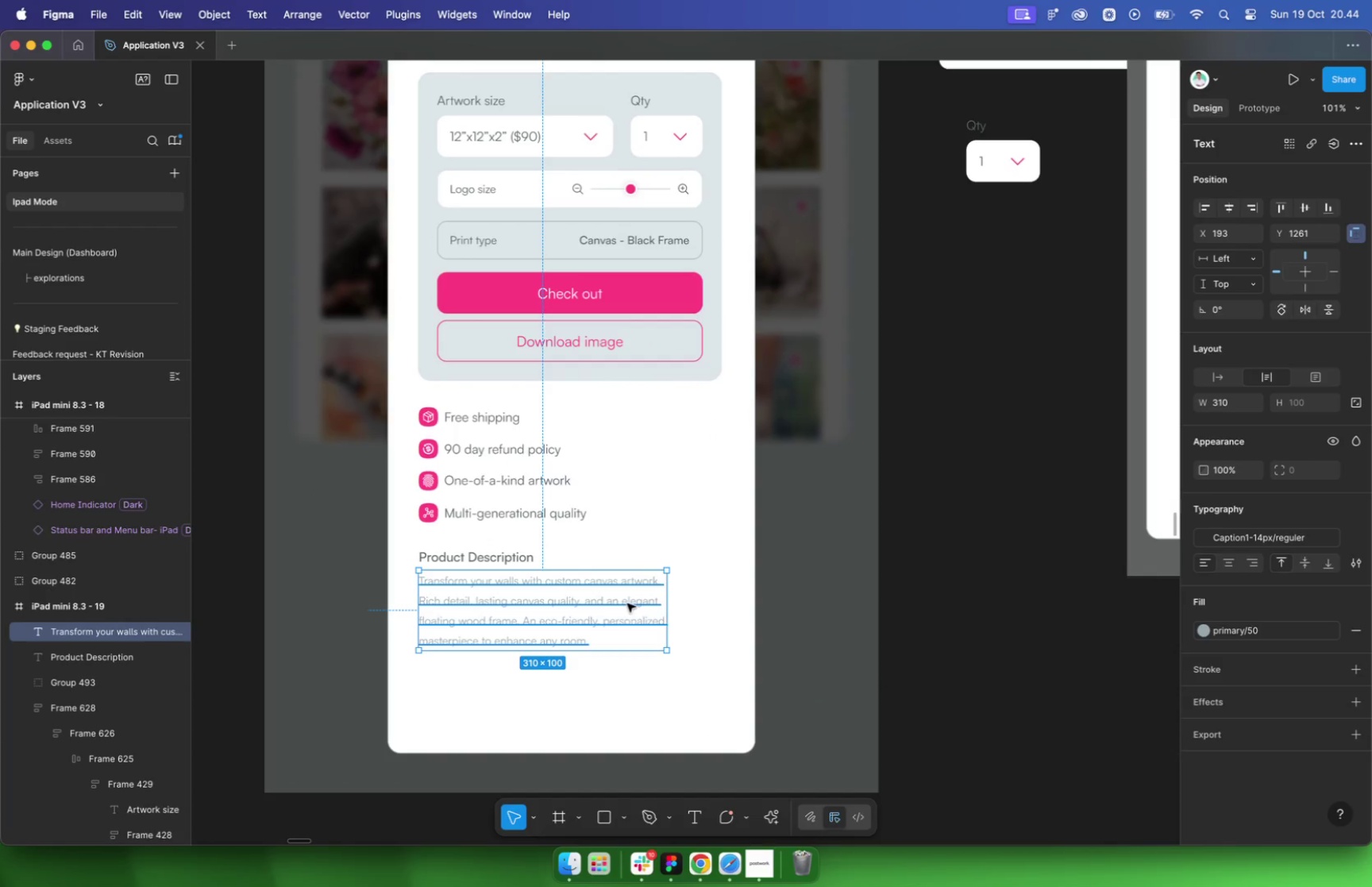 
left_click_drag(start_coordinate=[671, 605], to_coordinate=[722, 598])
 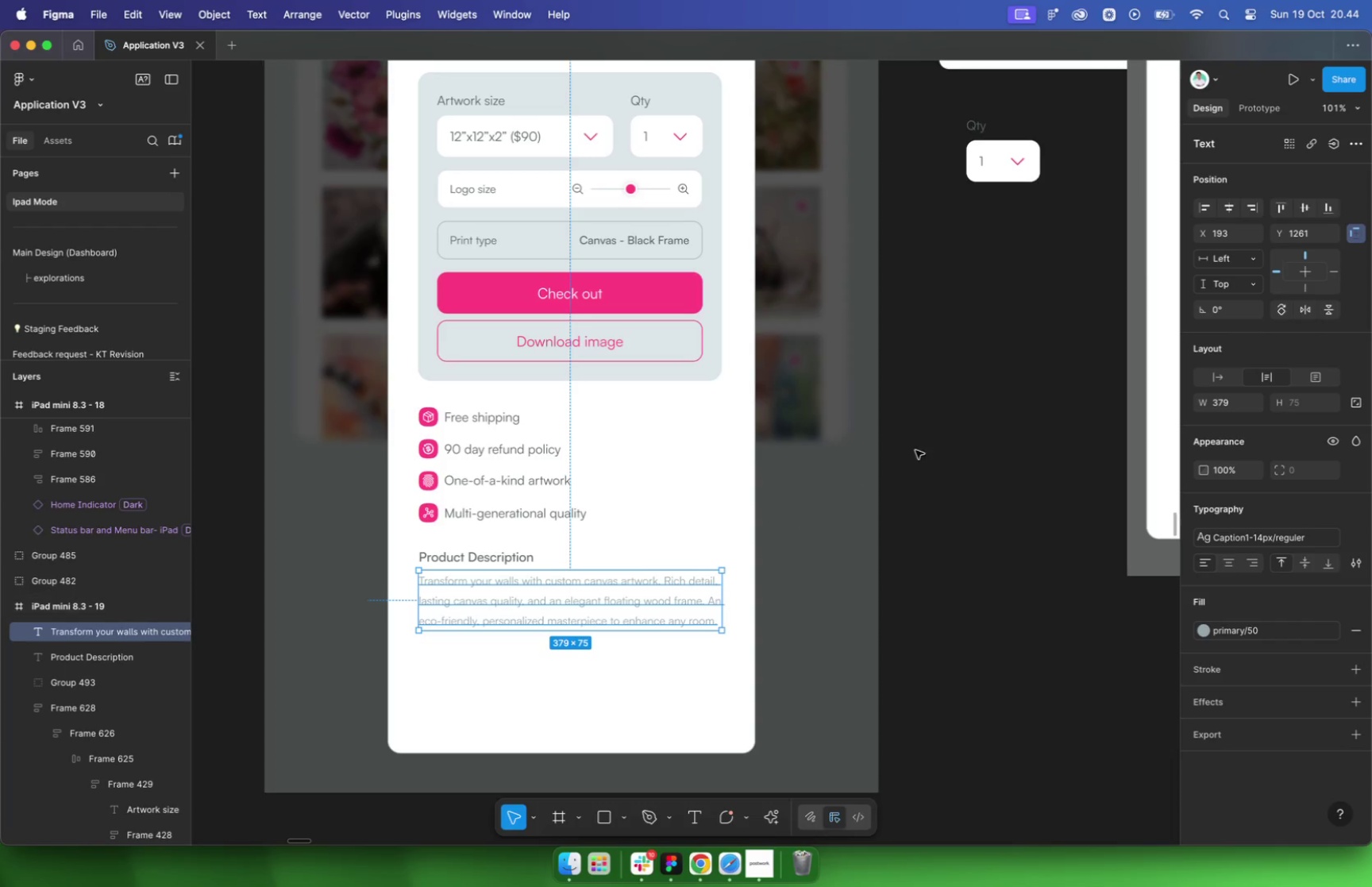 
left_click([919, 445])
 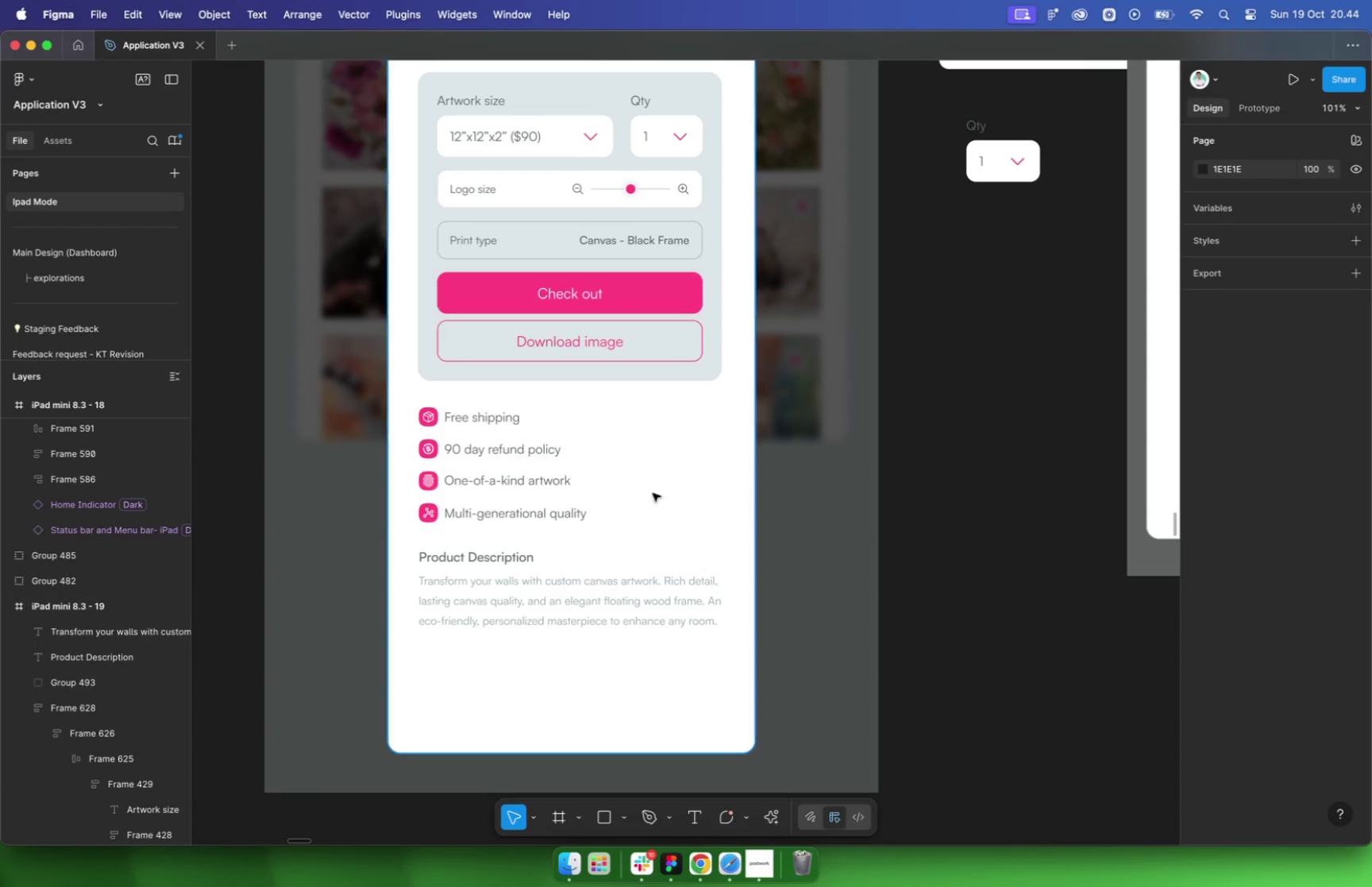 
left_click([513, 469])
 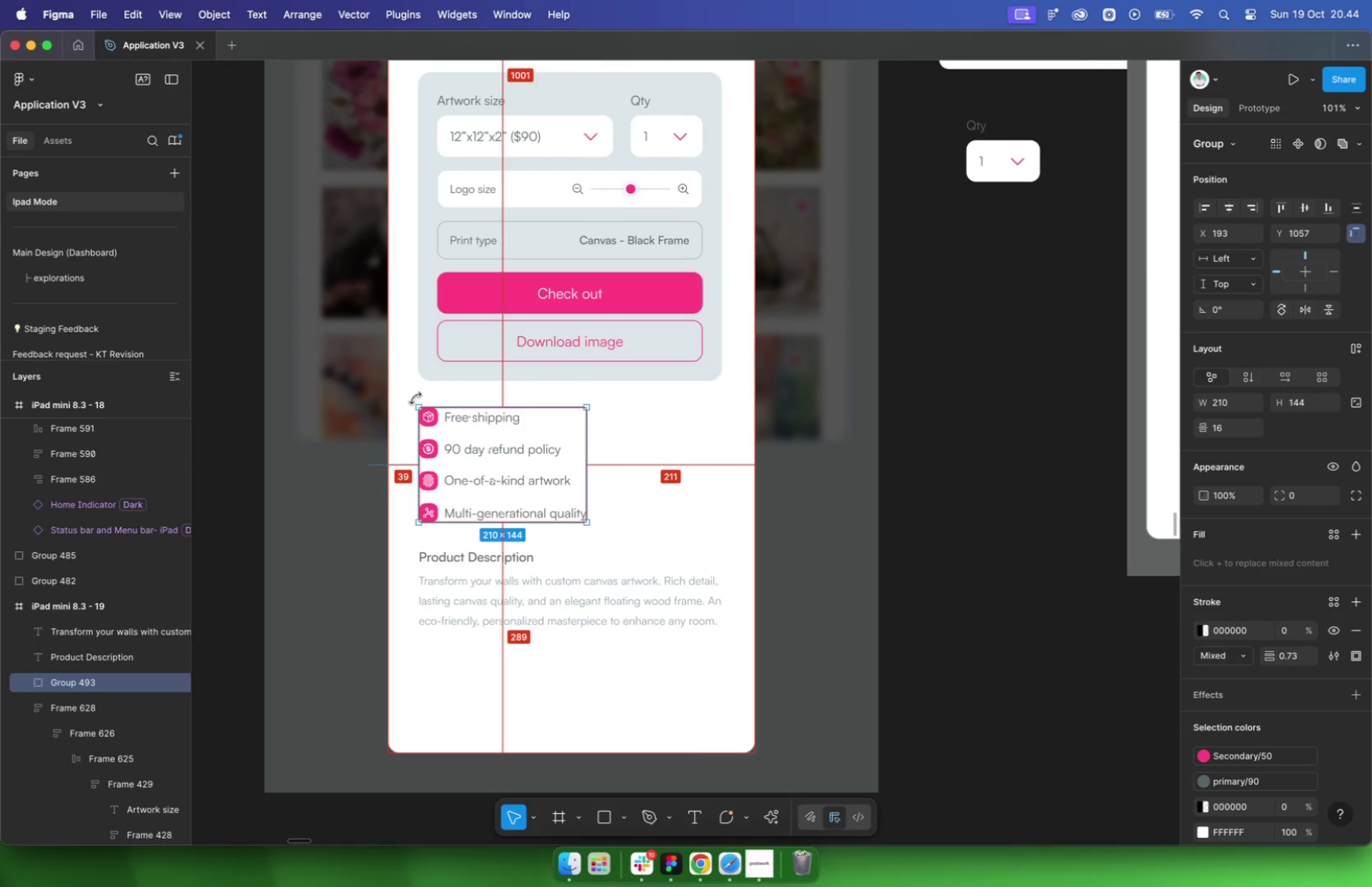 
hold_key(key=OptionLeft, duration=2.37)
 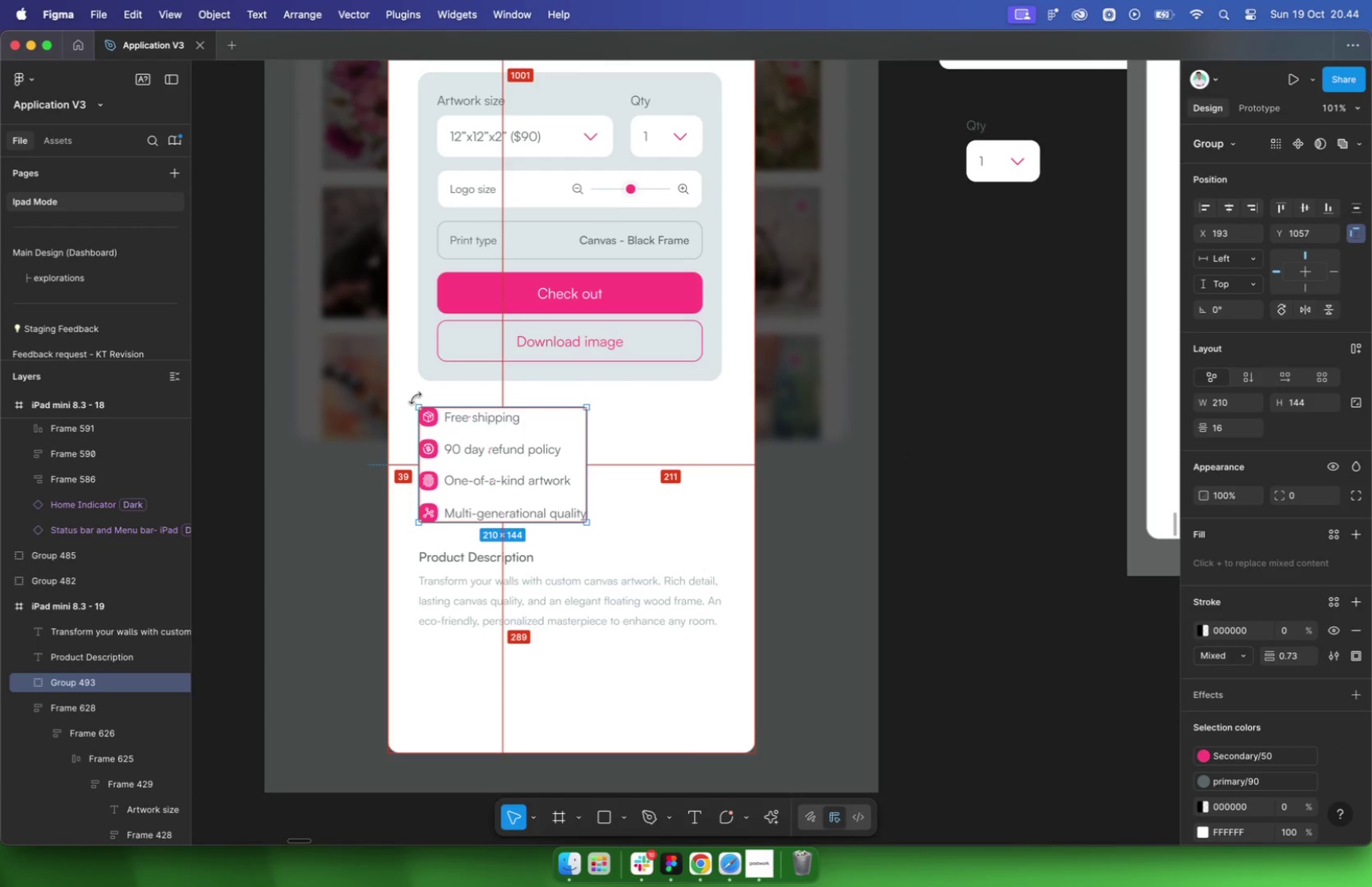 
left_click([492, 377])
 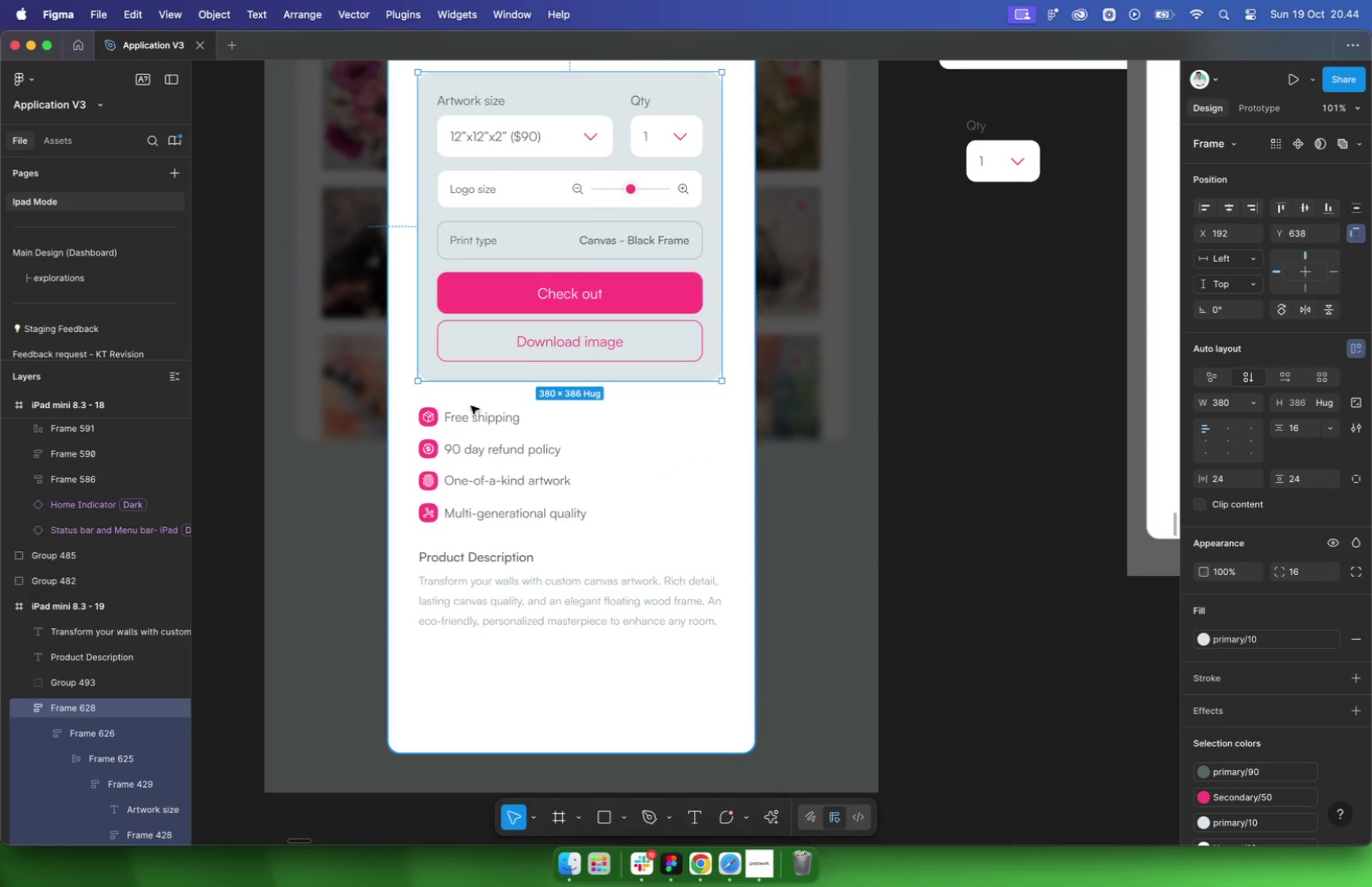 
key(Alt+OptionLeft)
 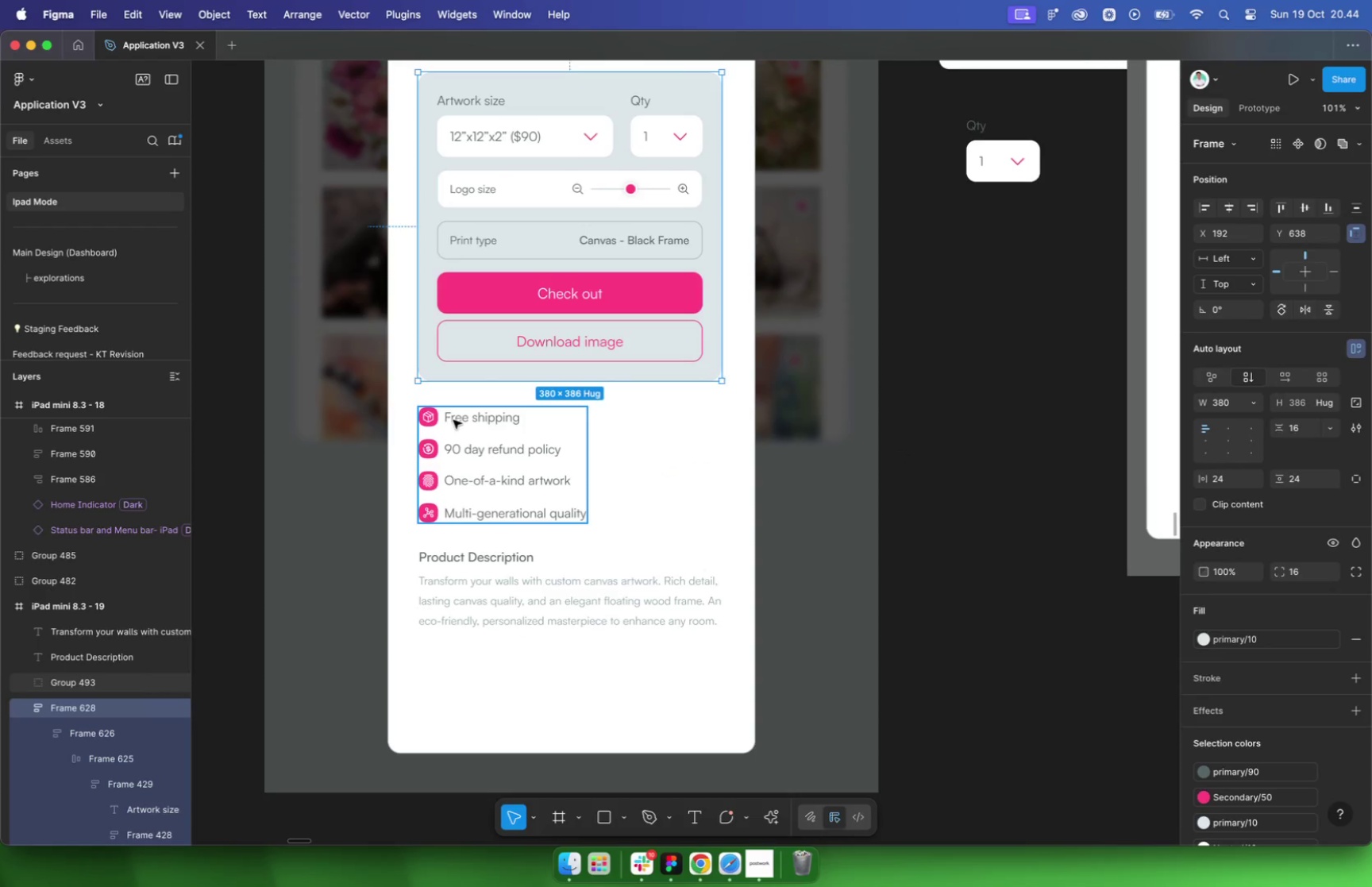 
left_click([453, 420])
 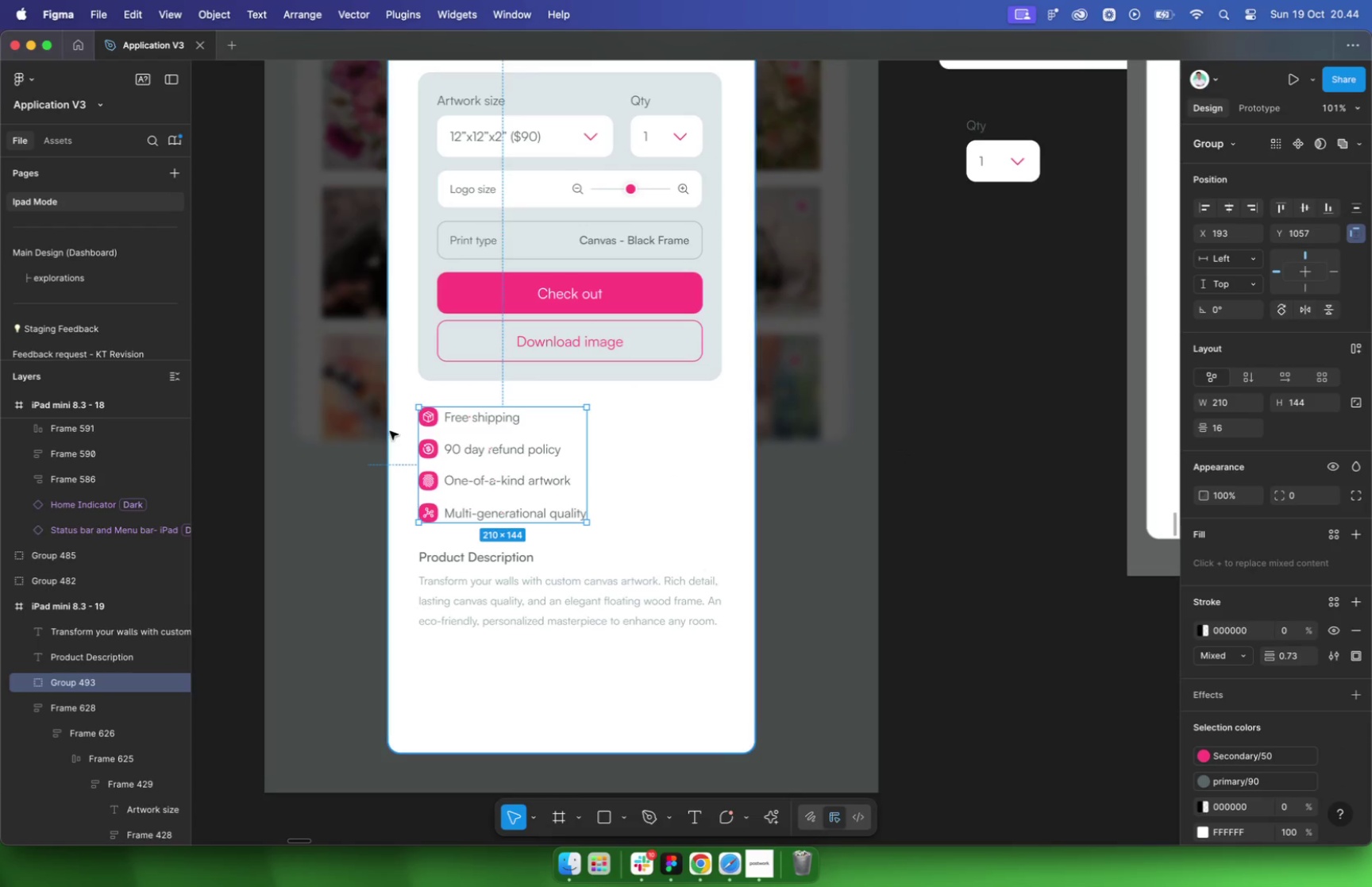 
key(Alt+OptionLeft)
 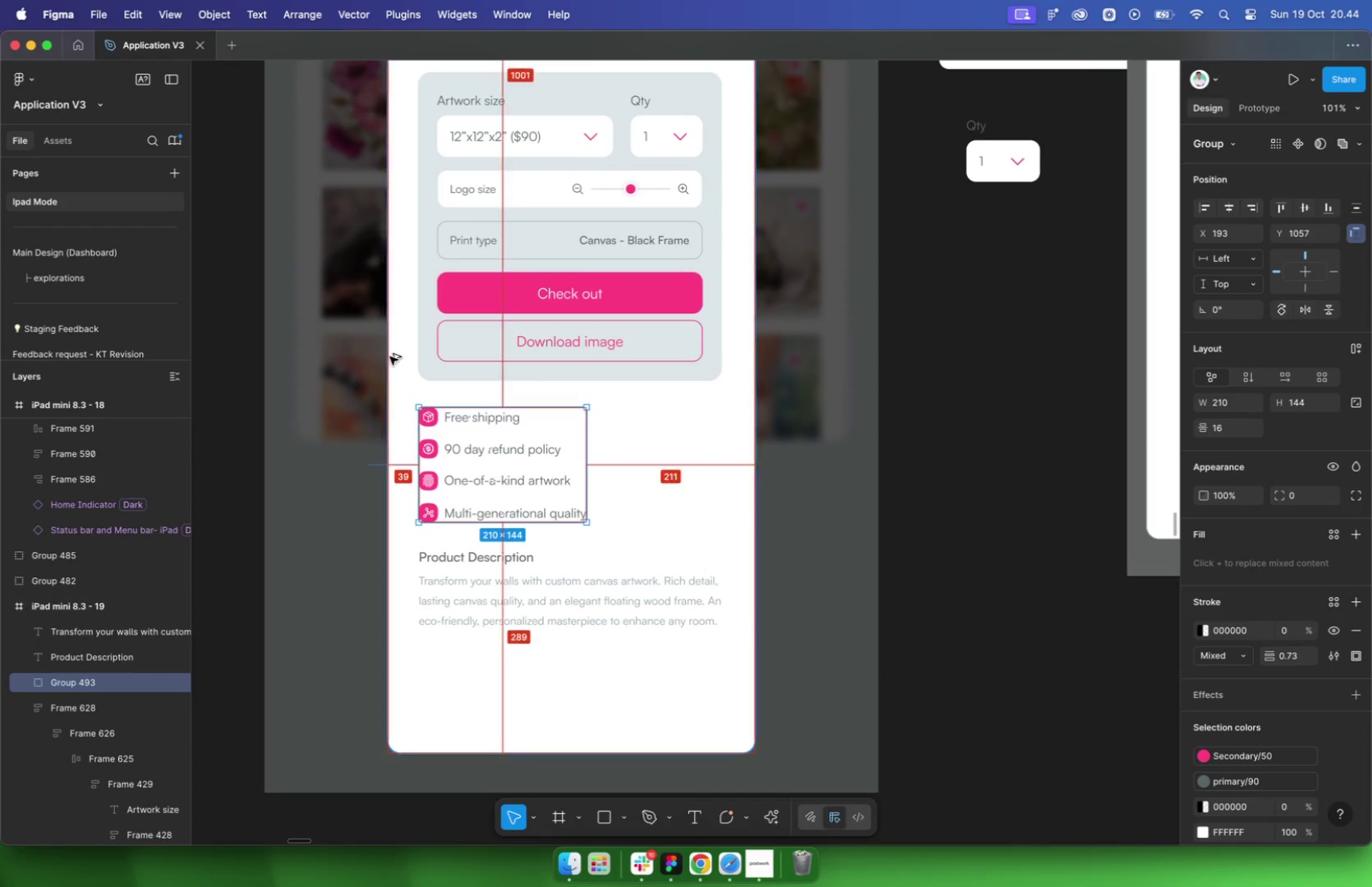 
hold_key(key=OptionLeft, duration=0.57)
 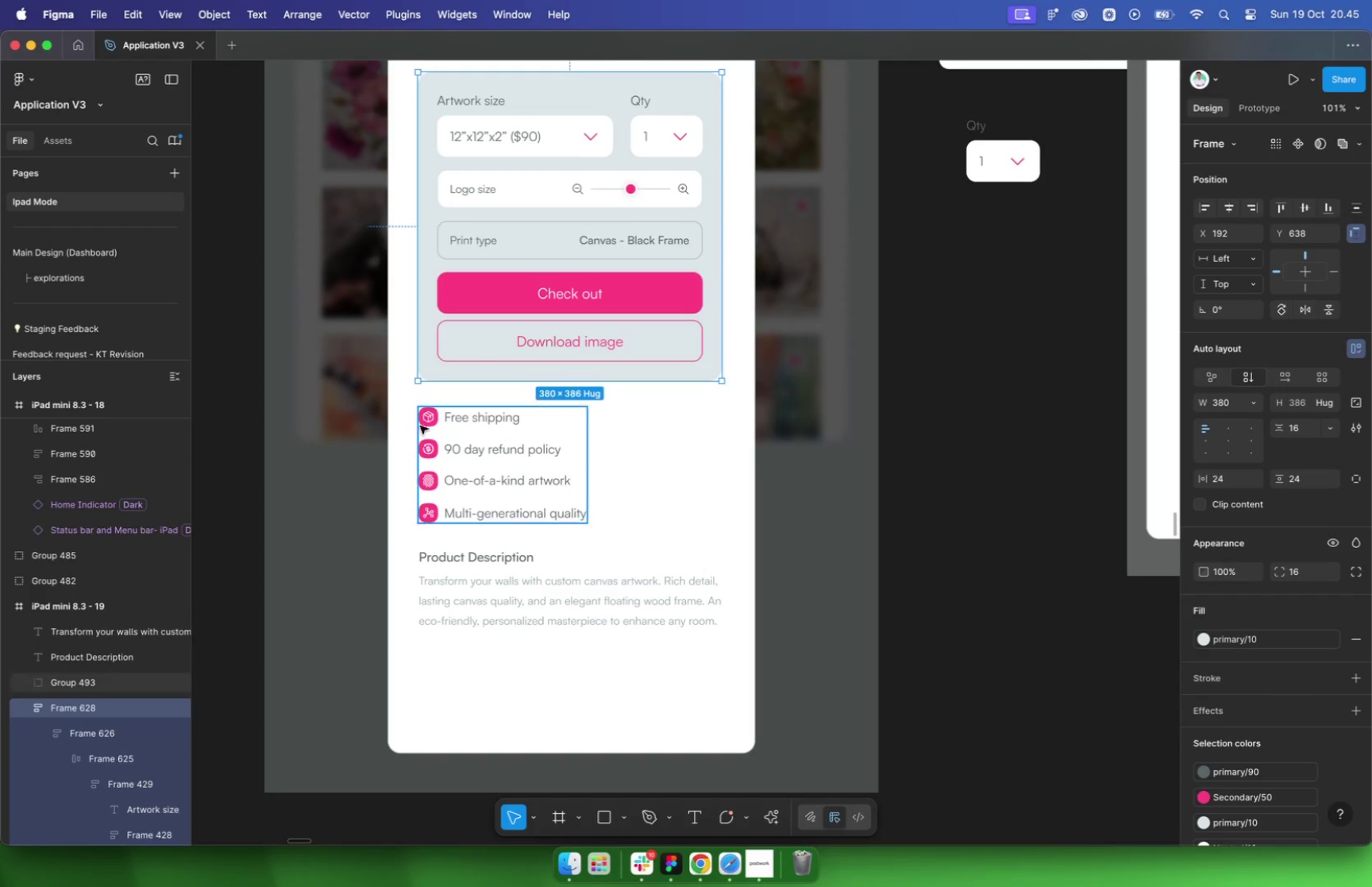 
scroll: coordinate [661, 290], scroll_direction: up, amount: 12.0
 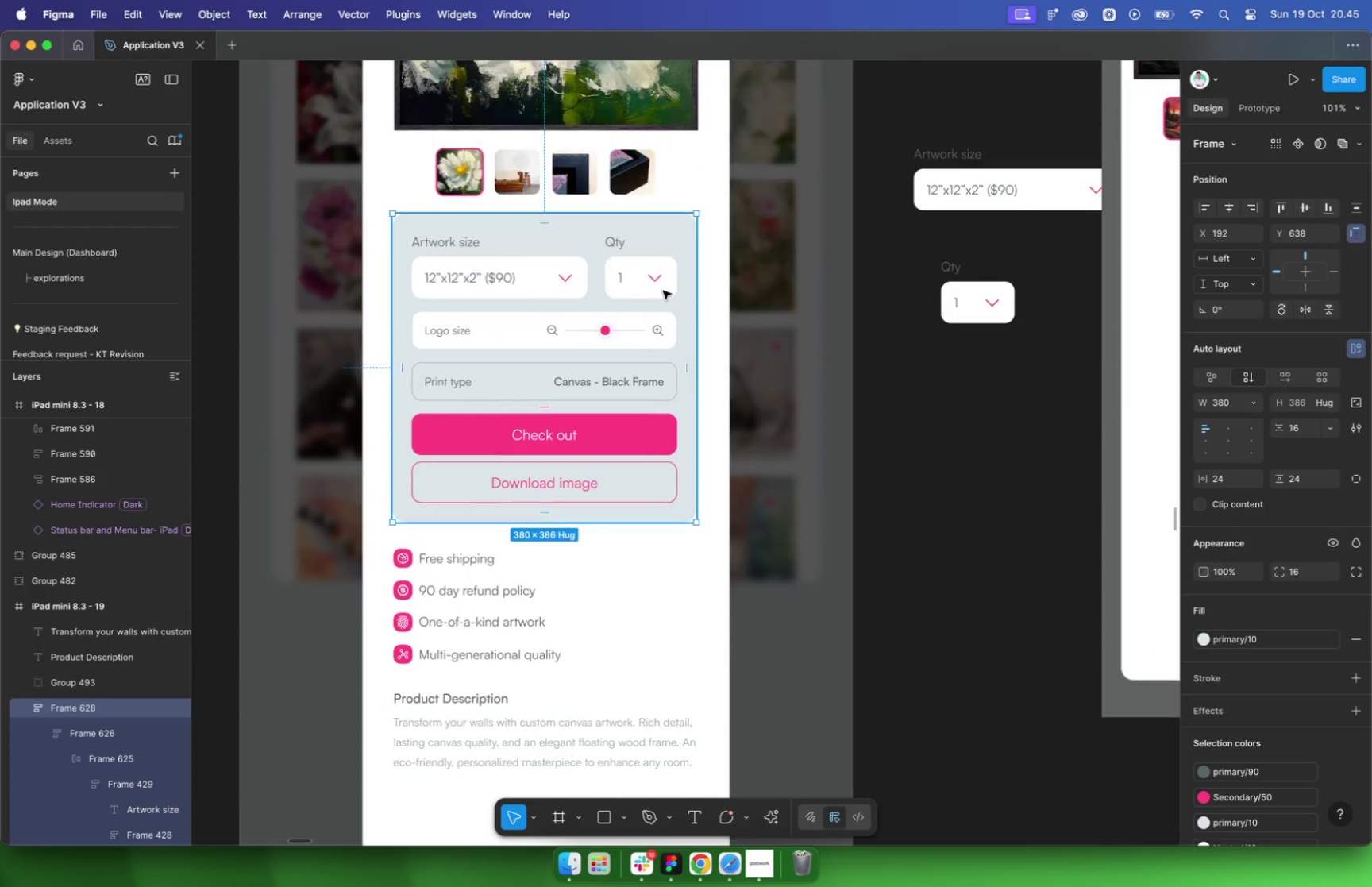 
left_click([689, 258])
 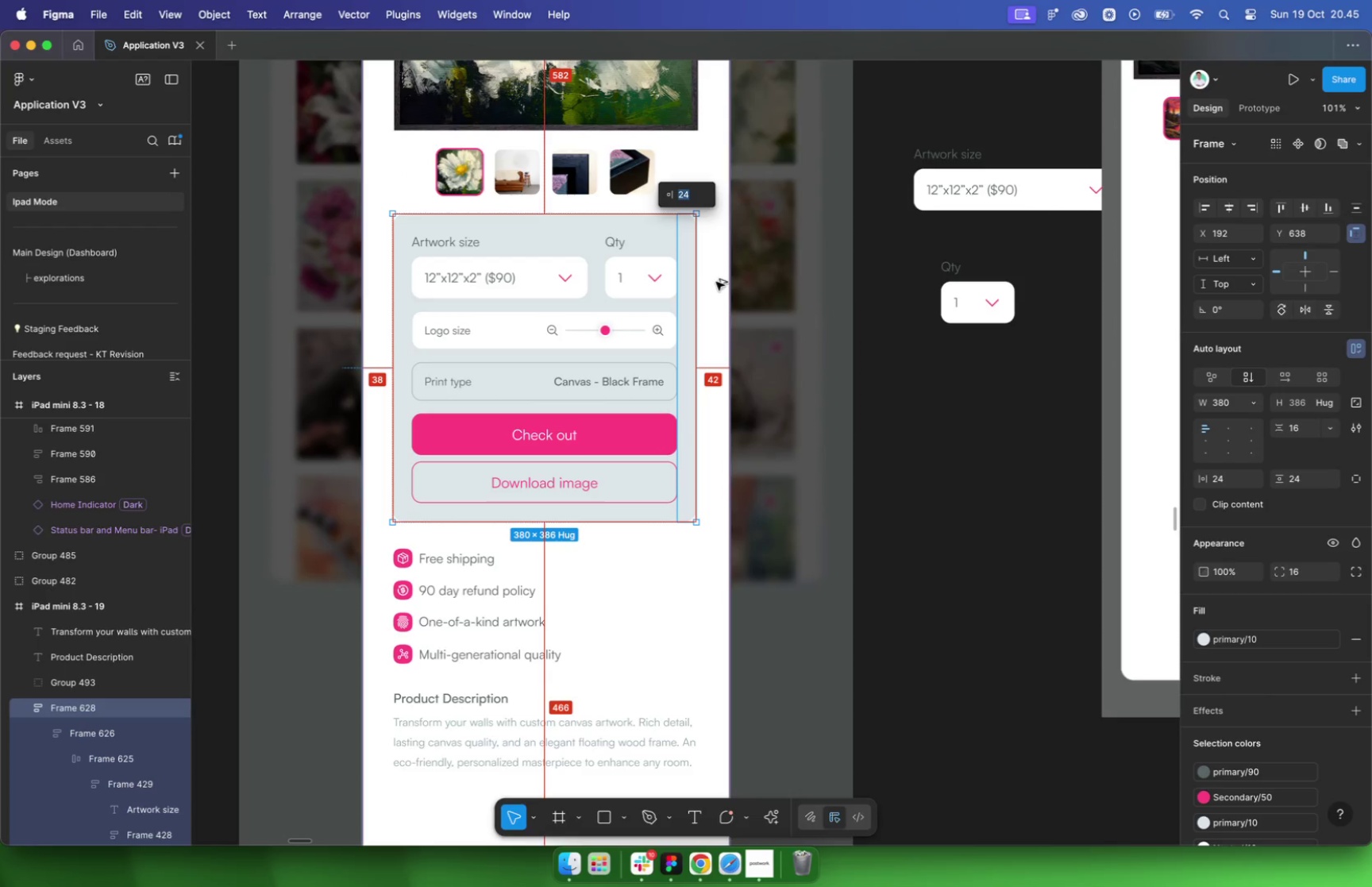 
hold_key(key=OptionLeft, duration=0.59)
 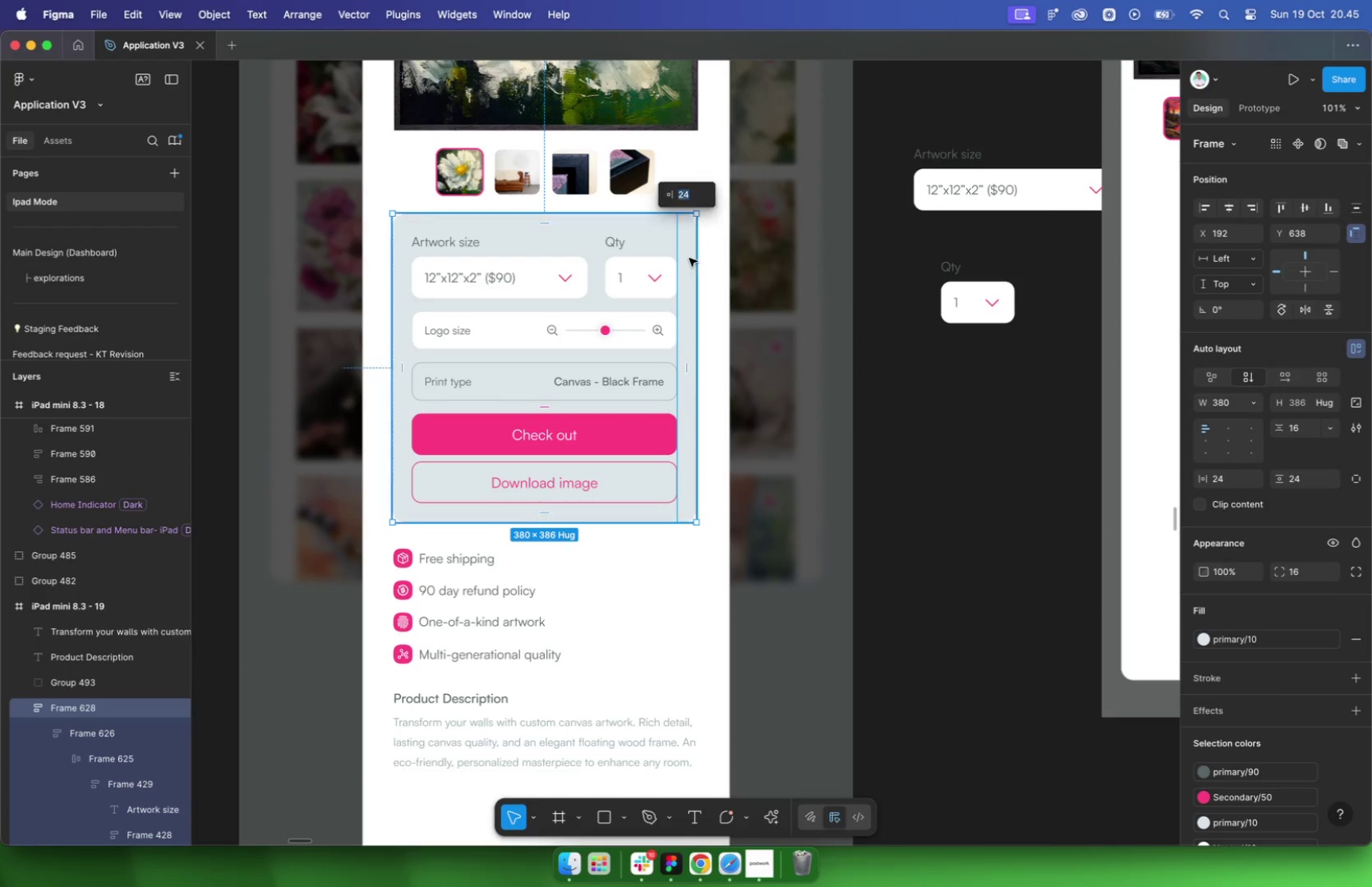 
key(Alt+ArrowRight)
 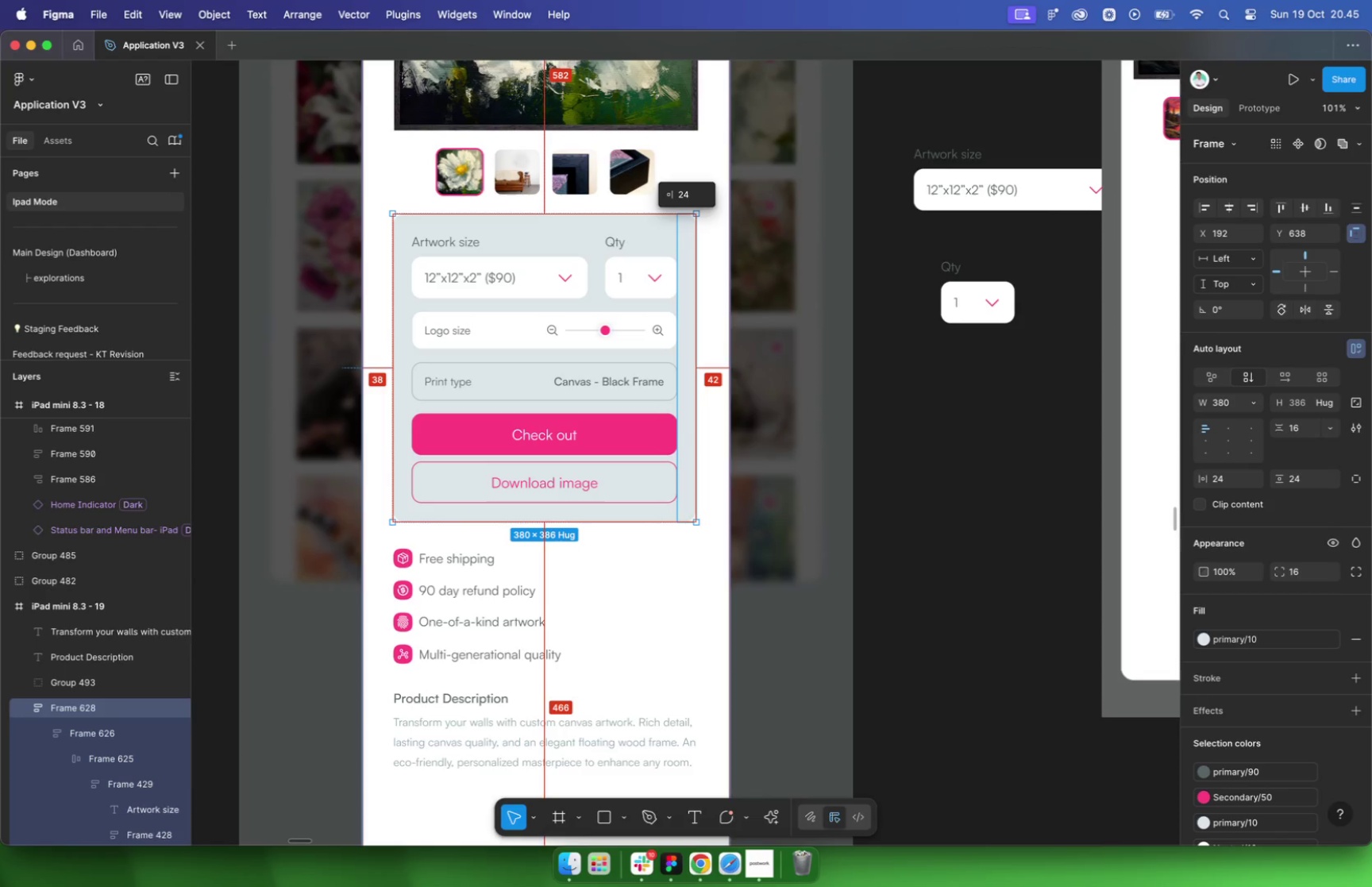 
key(Alt+ArrowRight)
 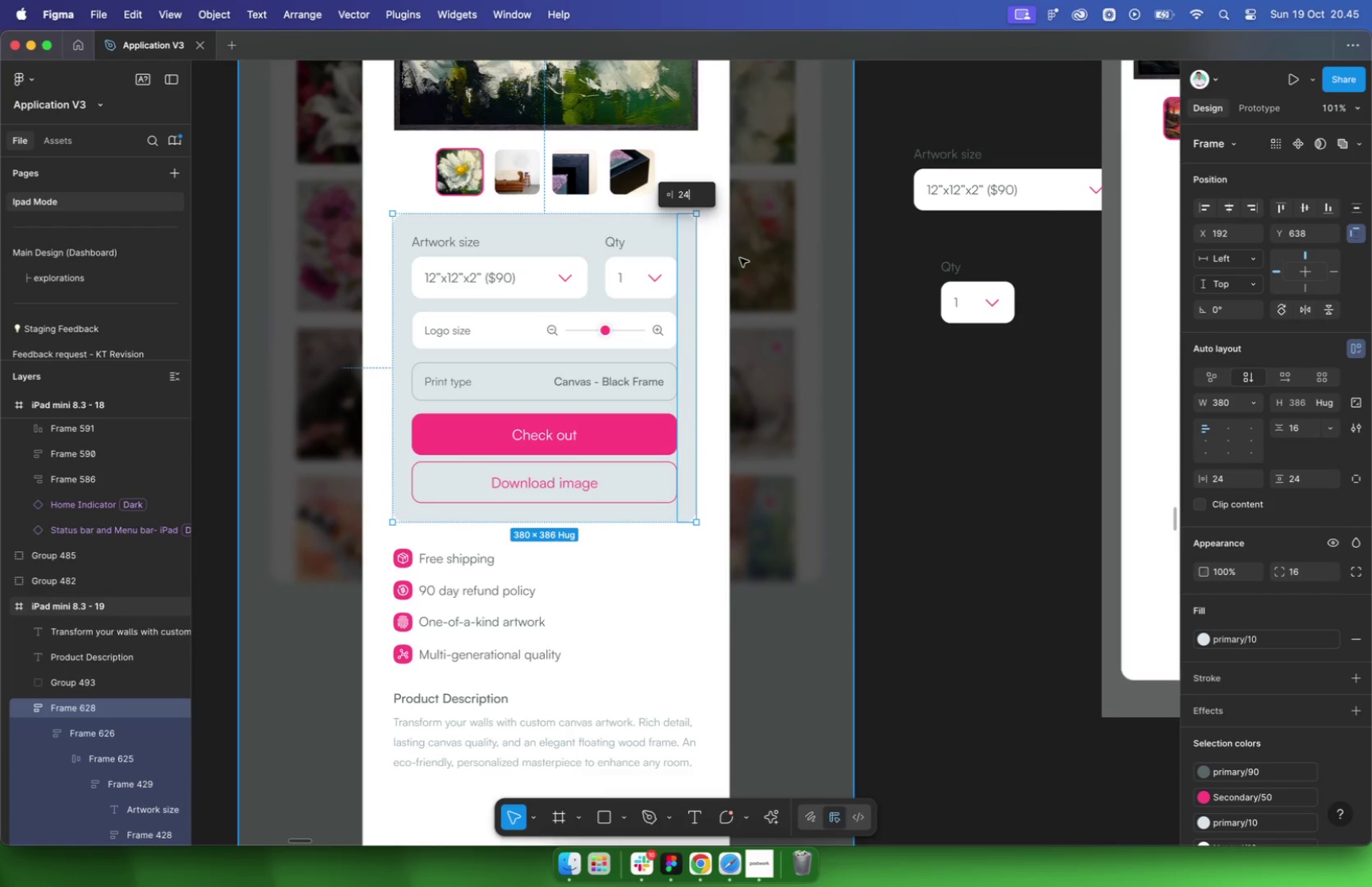 
key(Alt+ArrowRight)
 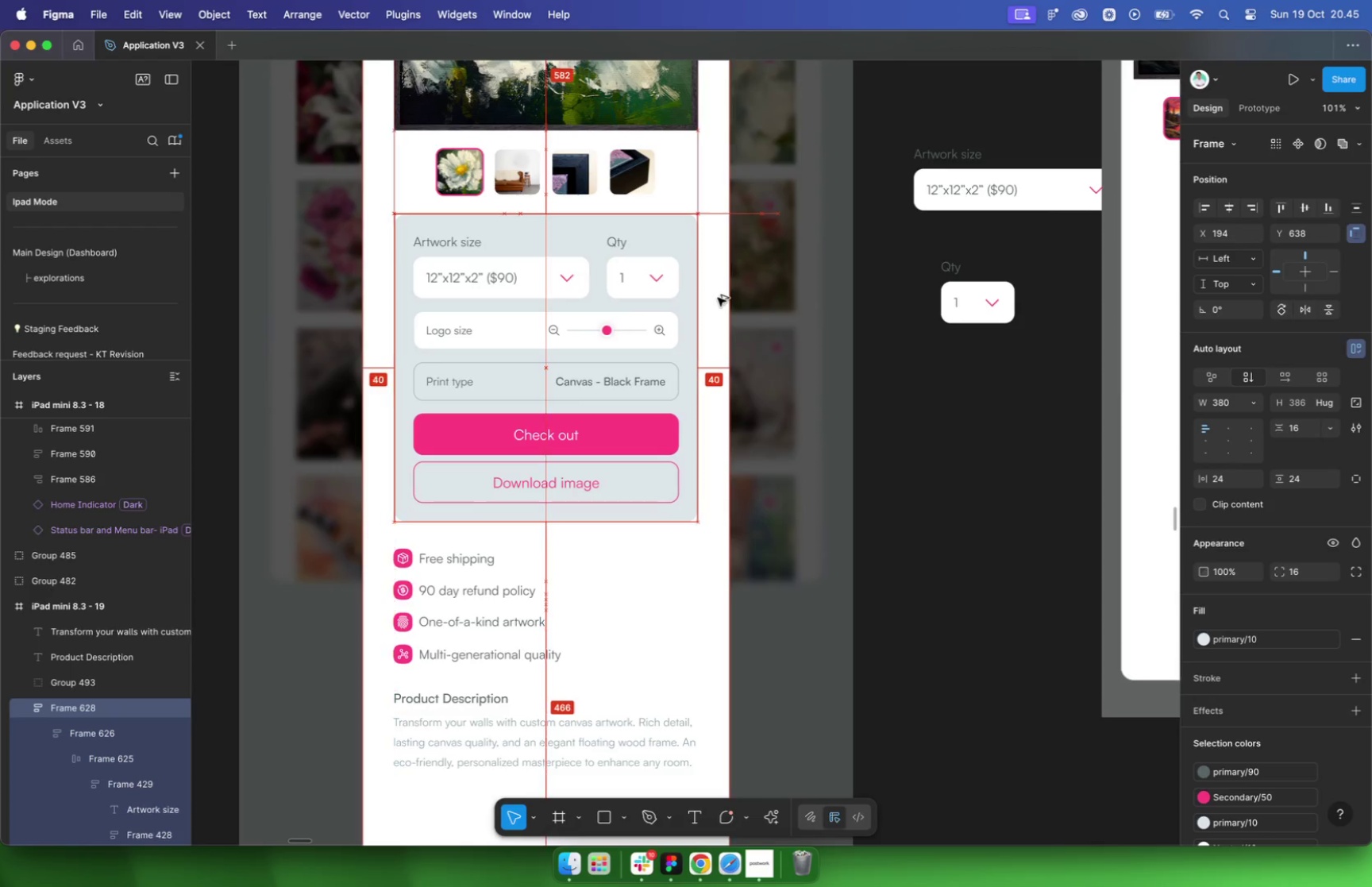 
key(Alt+ArrowRight)
 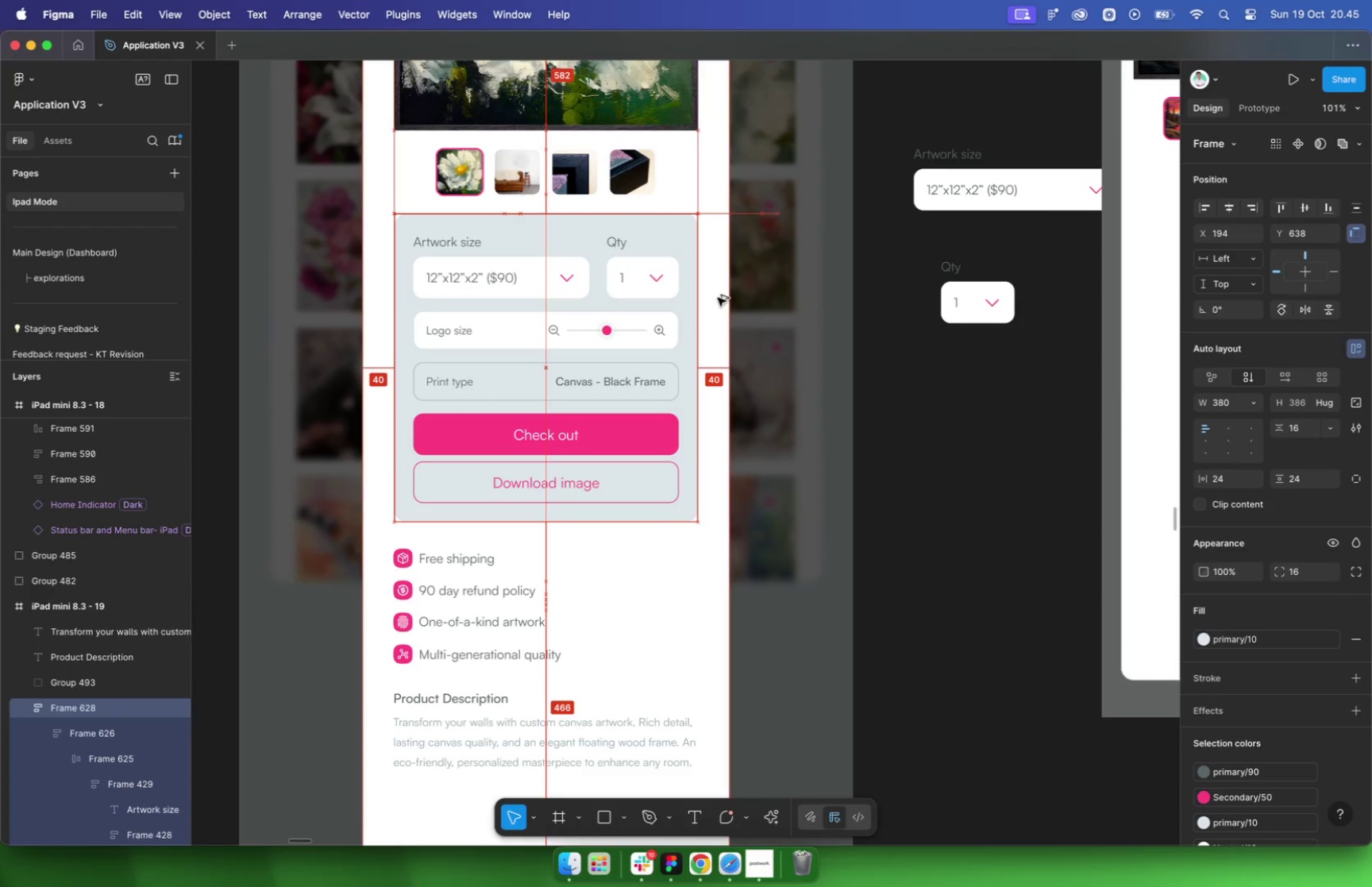 
hold_key(key=OptionLeft, duration=1.13)
 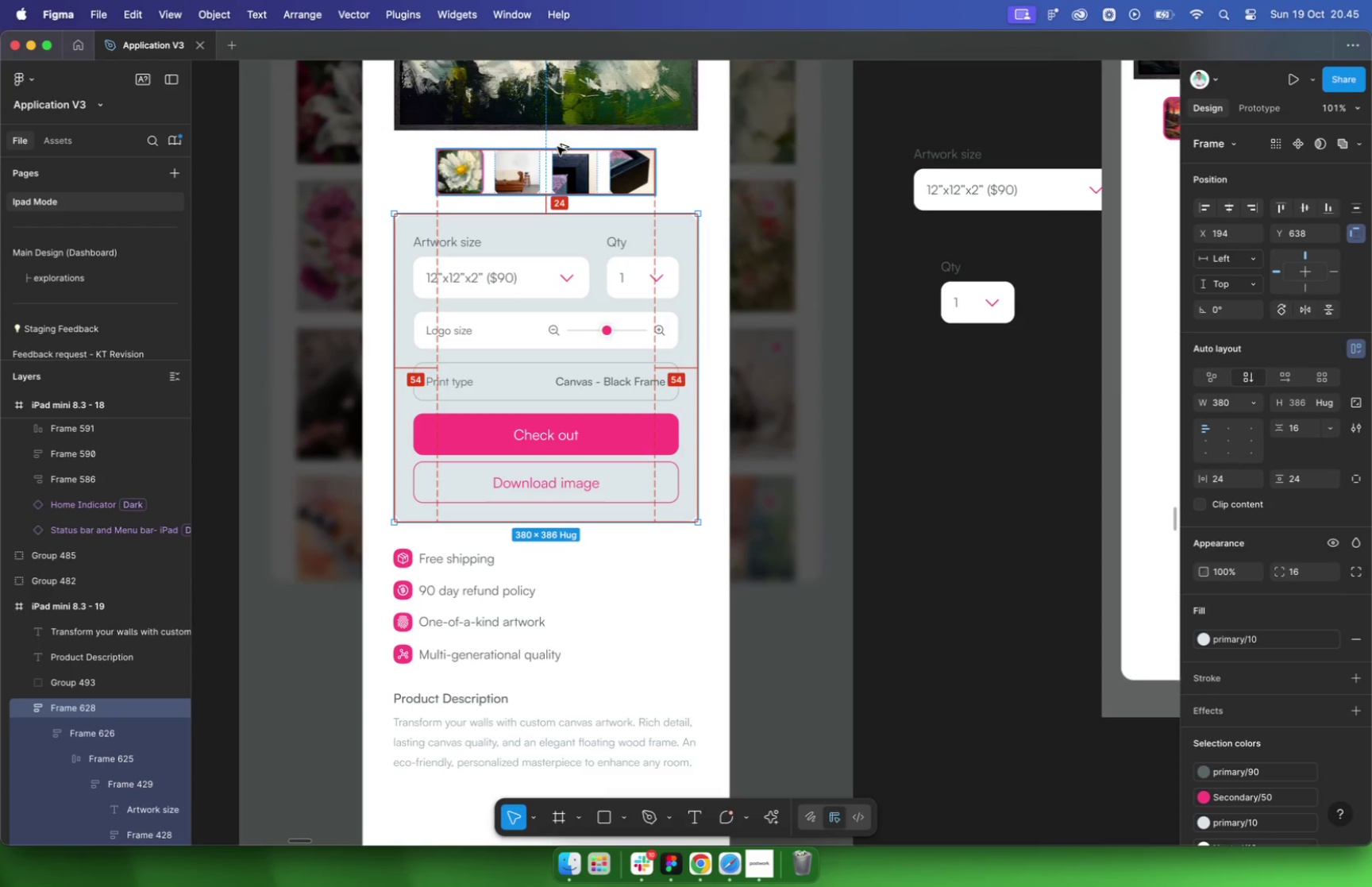 
left_click([511, 625])
 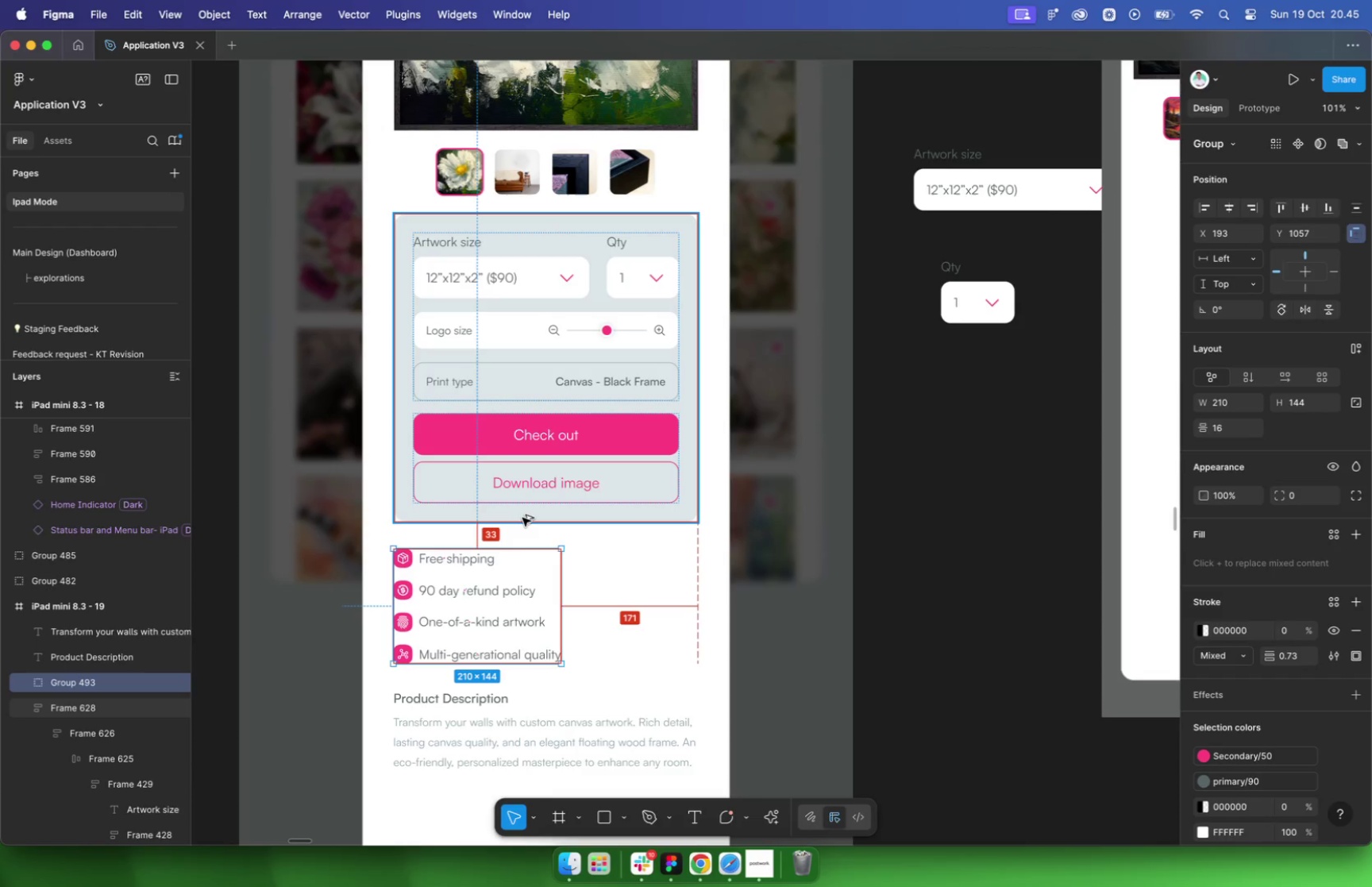 
key(Alt+ArrowUp)
 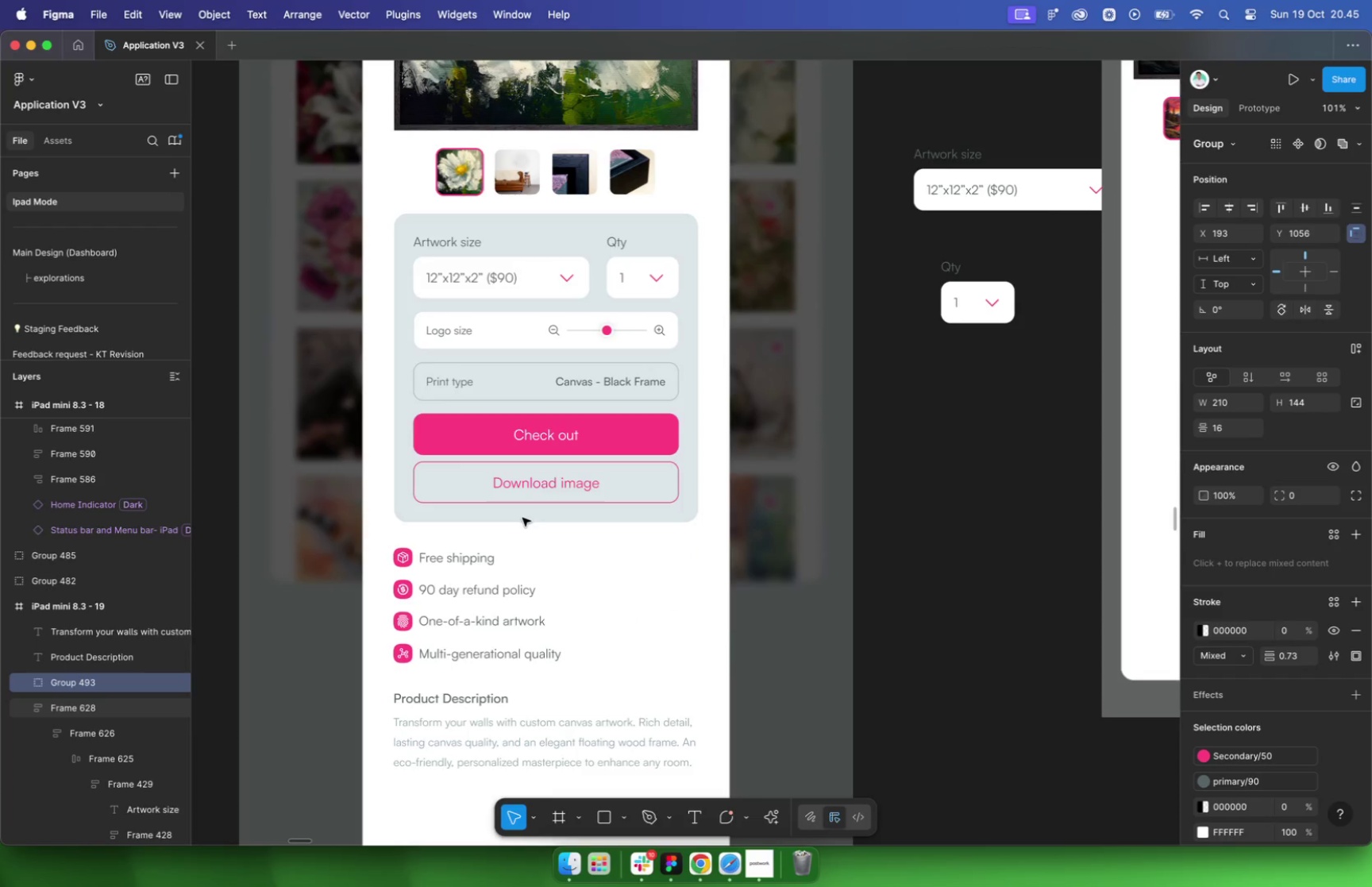 
left_click([495, 735])
 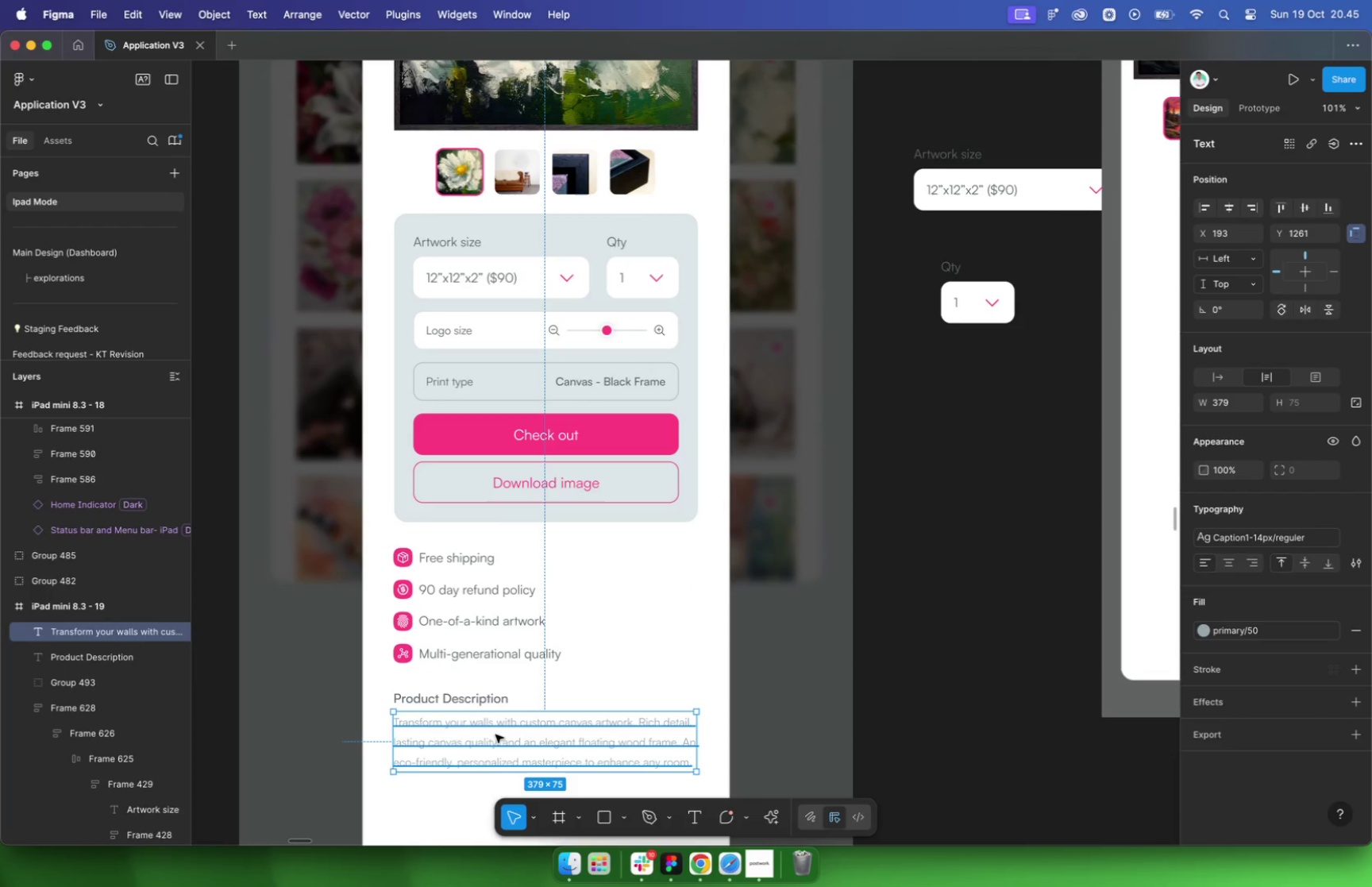 
hold_key(key=ShiftLeft, duration=0.38)
left_click([483, 696])
 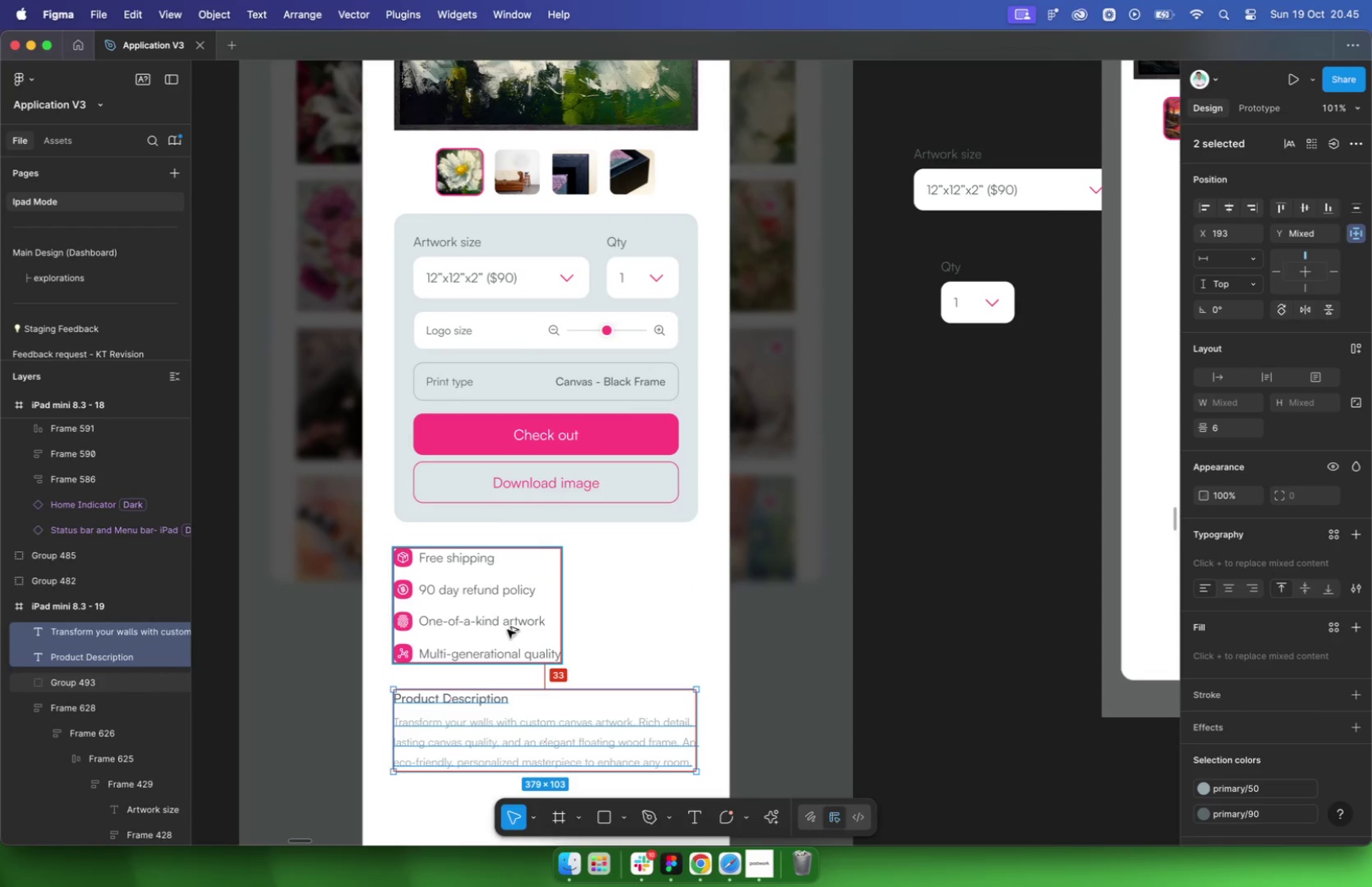 
key(Alt+ArrowUp)
 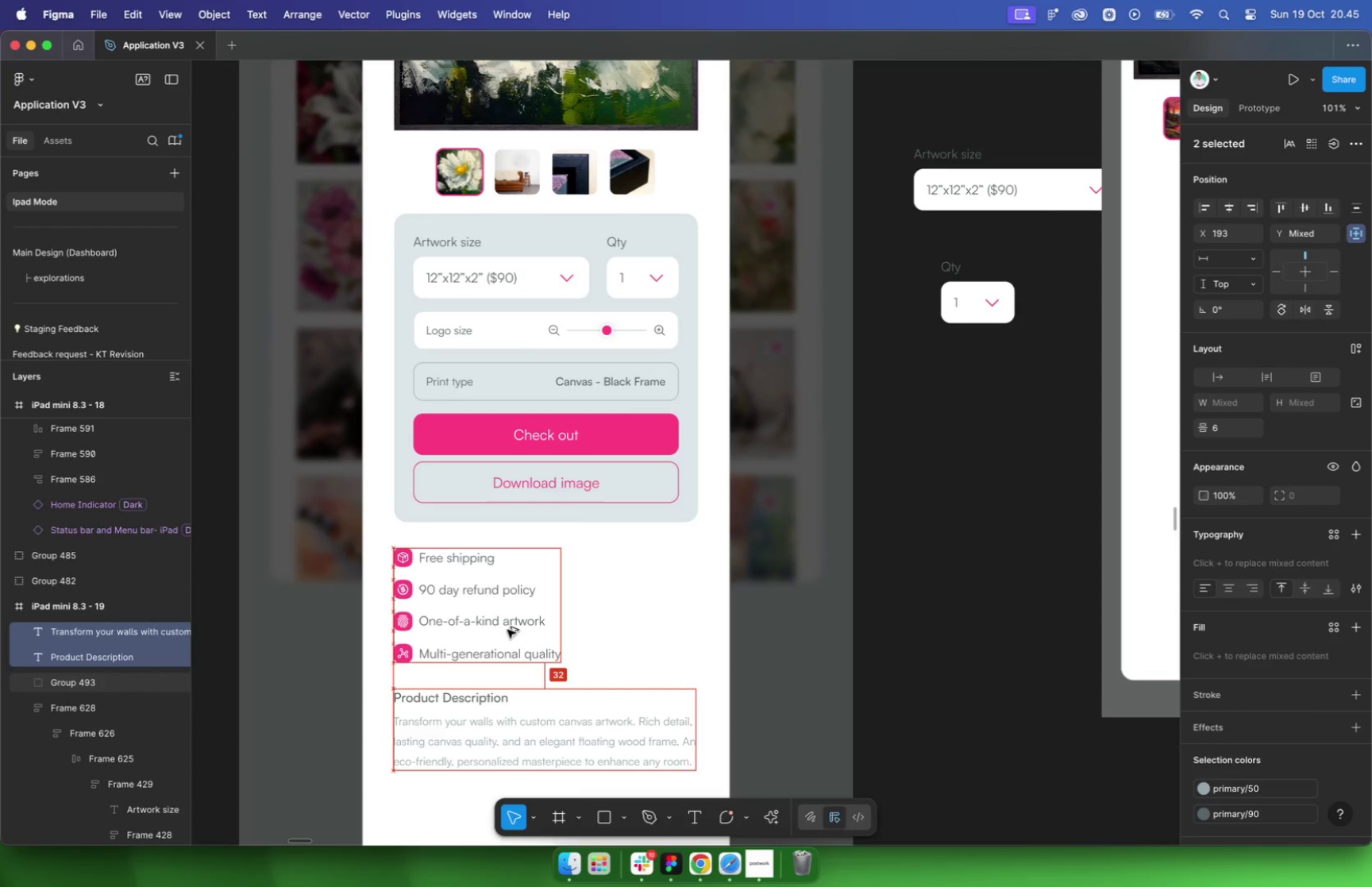 
scroll: coordinate [619, 616], scroll_direction: down, amount: 7.0
 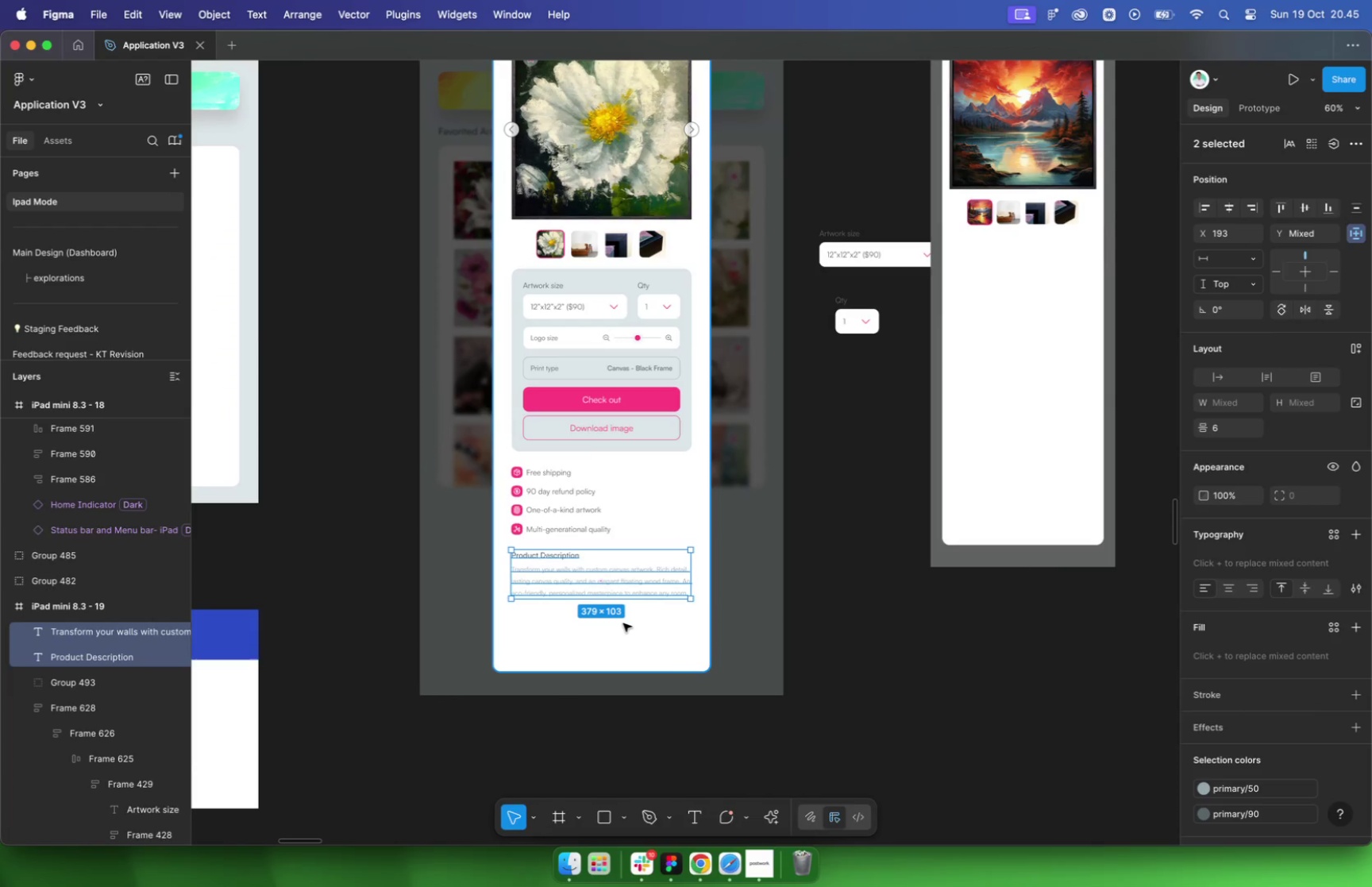 
left_click([623, 623])
 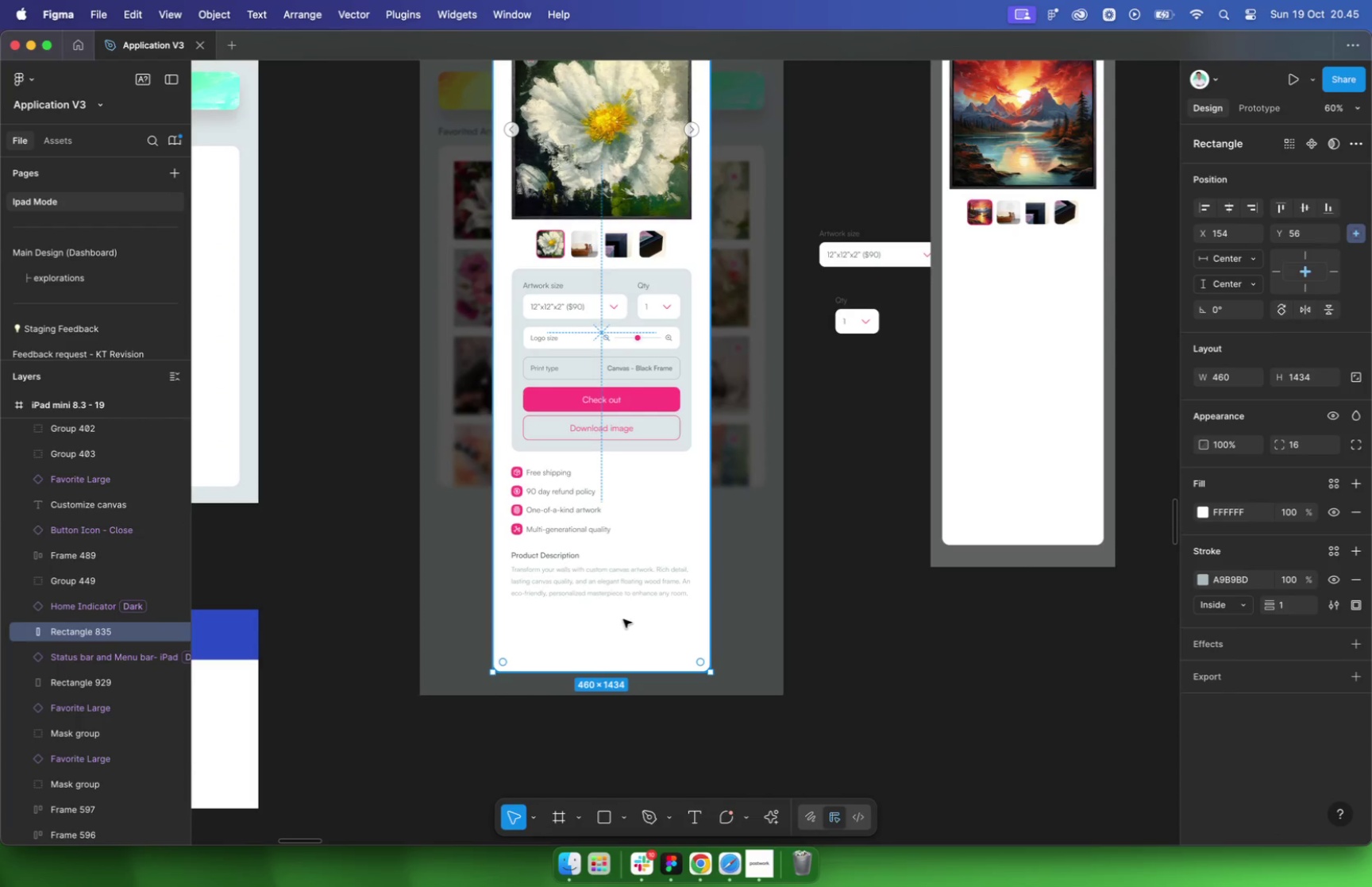 
left_click([626, 586])
 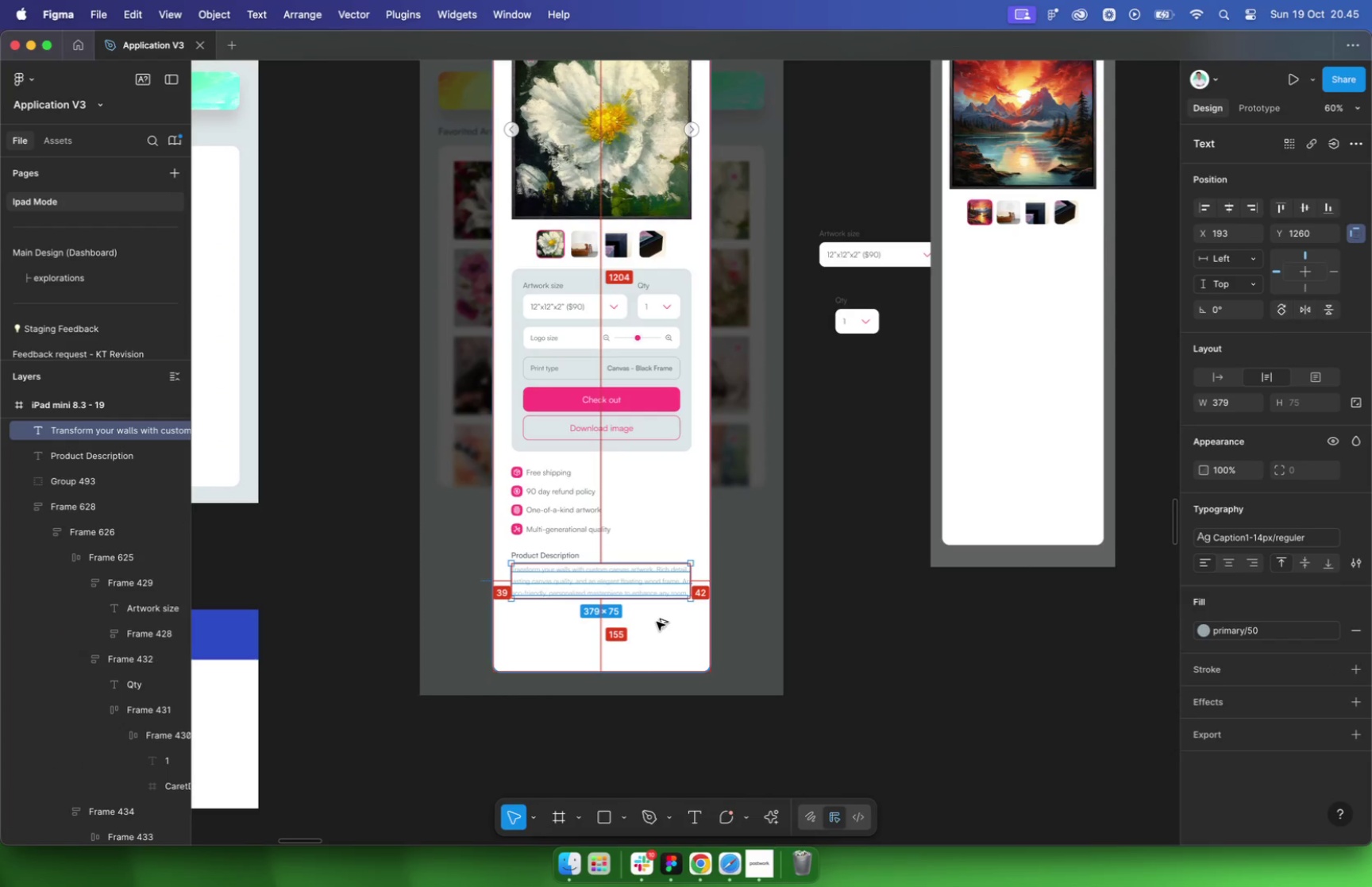 
key(Alt+ArrowLeft)
 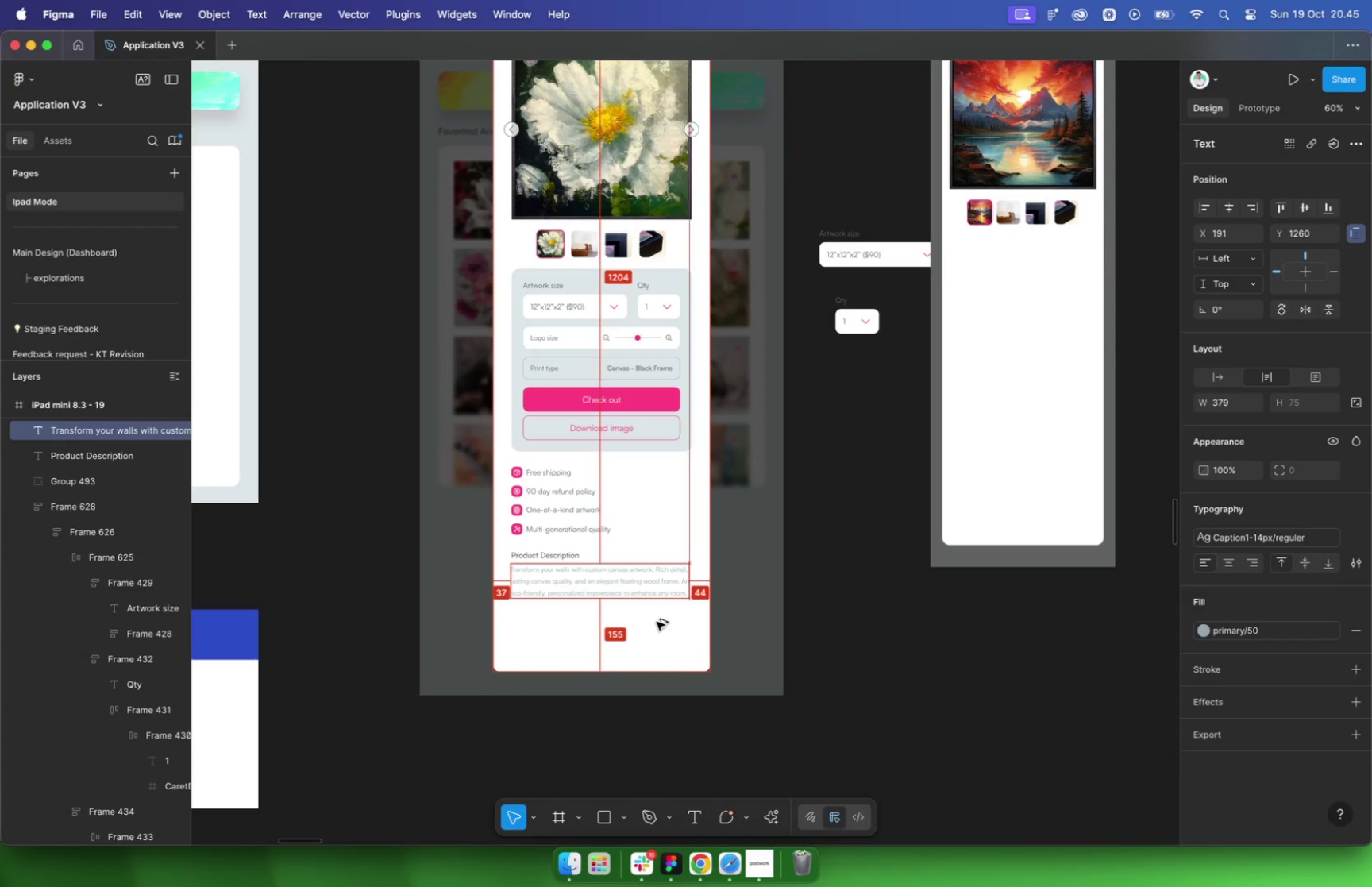 
key(Alt+ArrowLeft)
 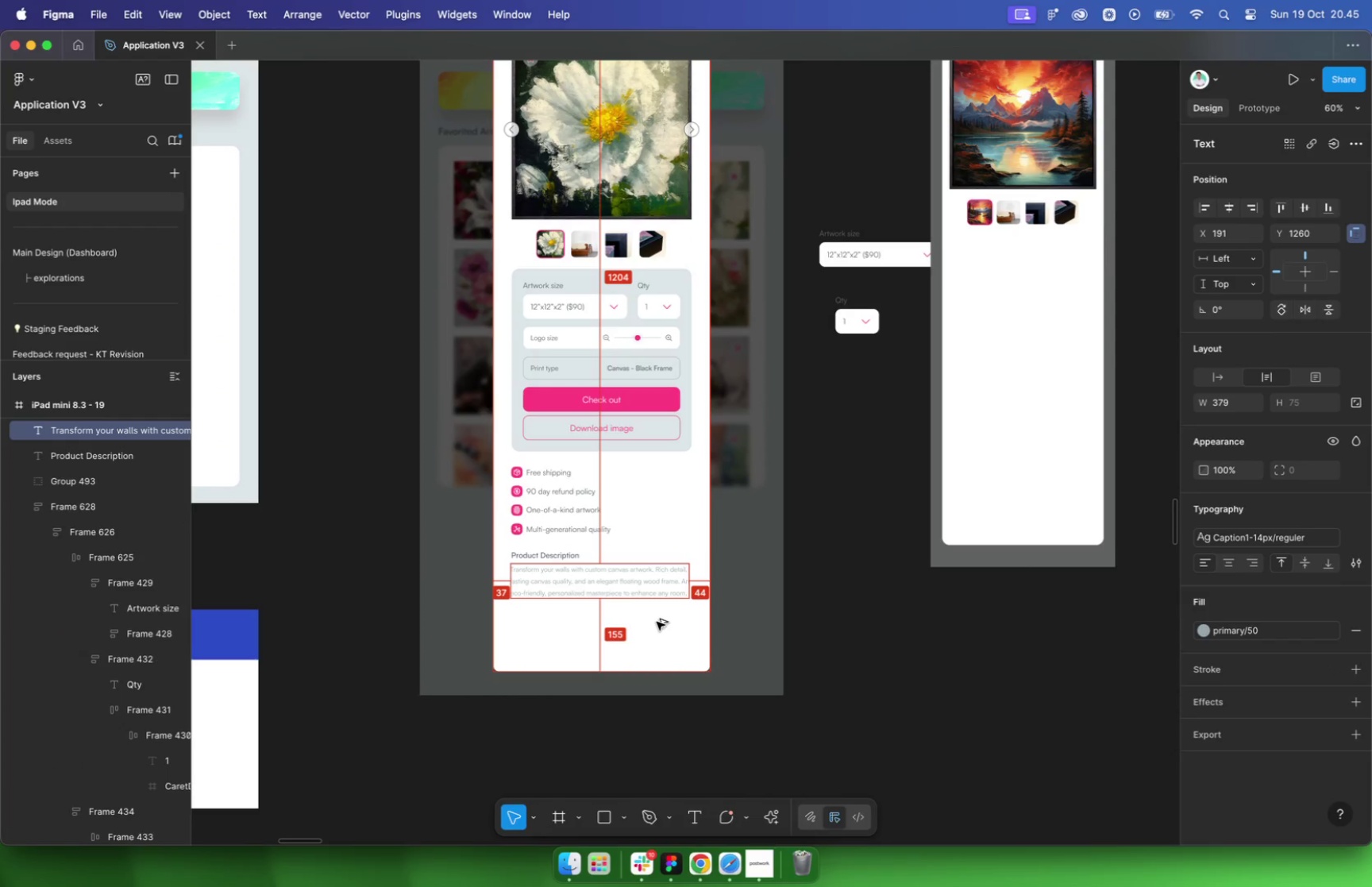 
key(Alt+ArrowRight)
 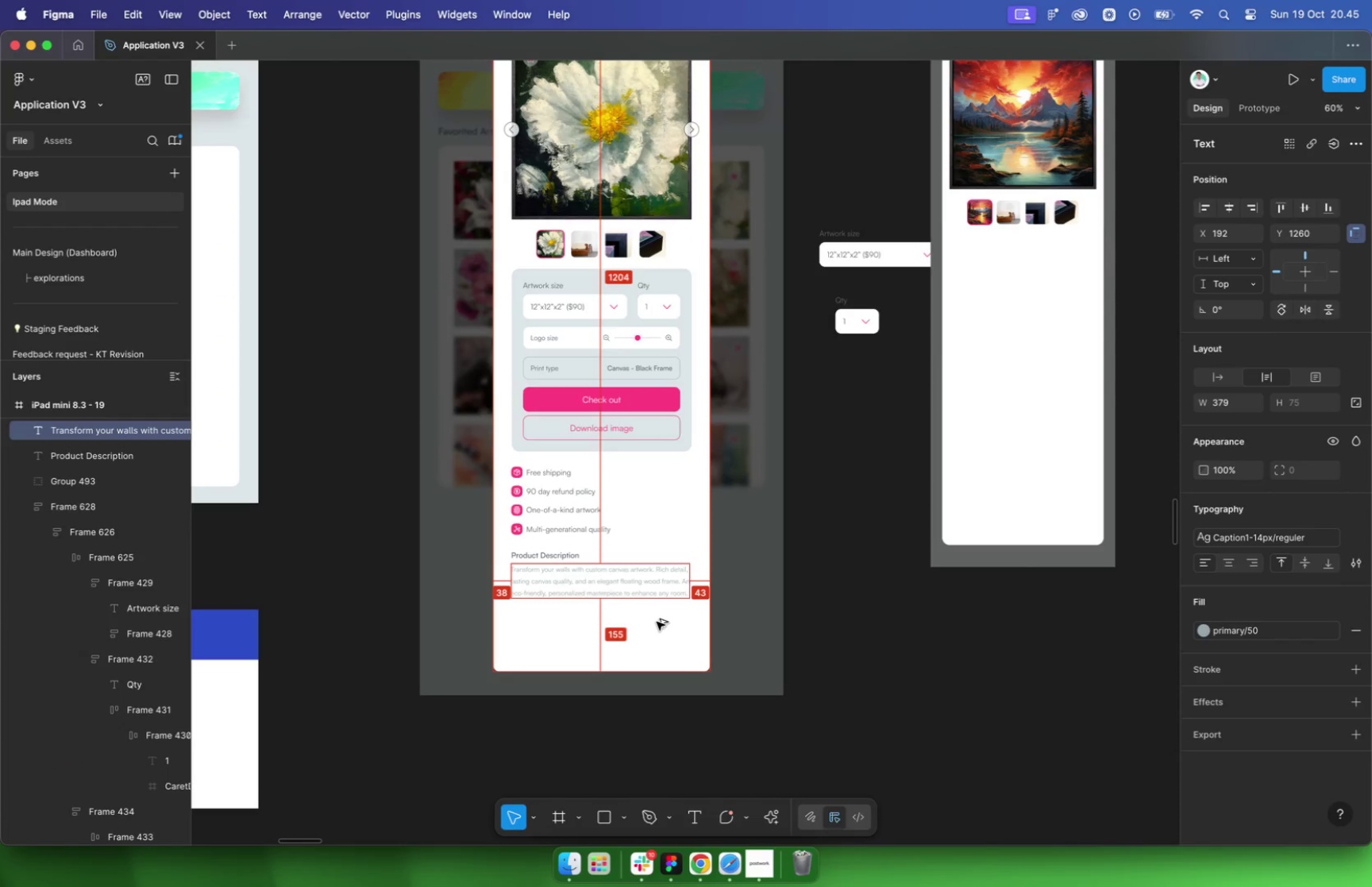 
key(Alt+ArrowRight)
 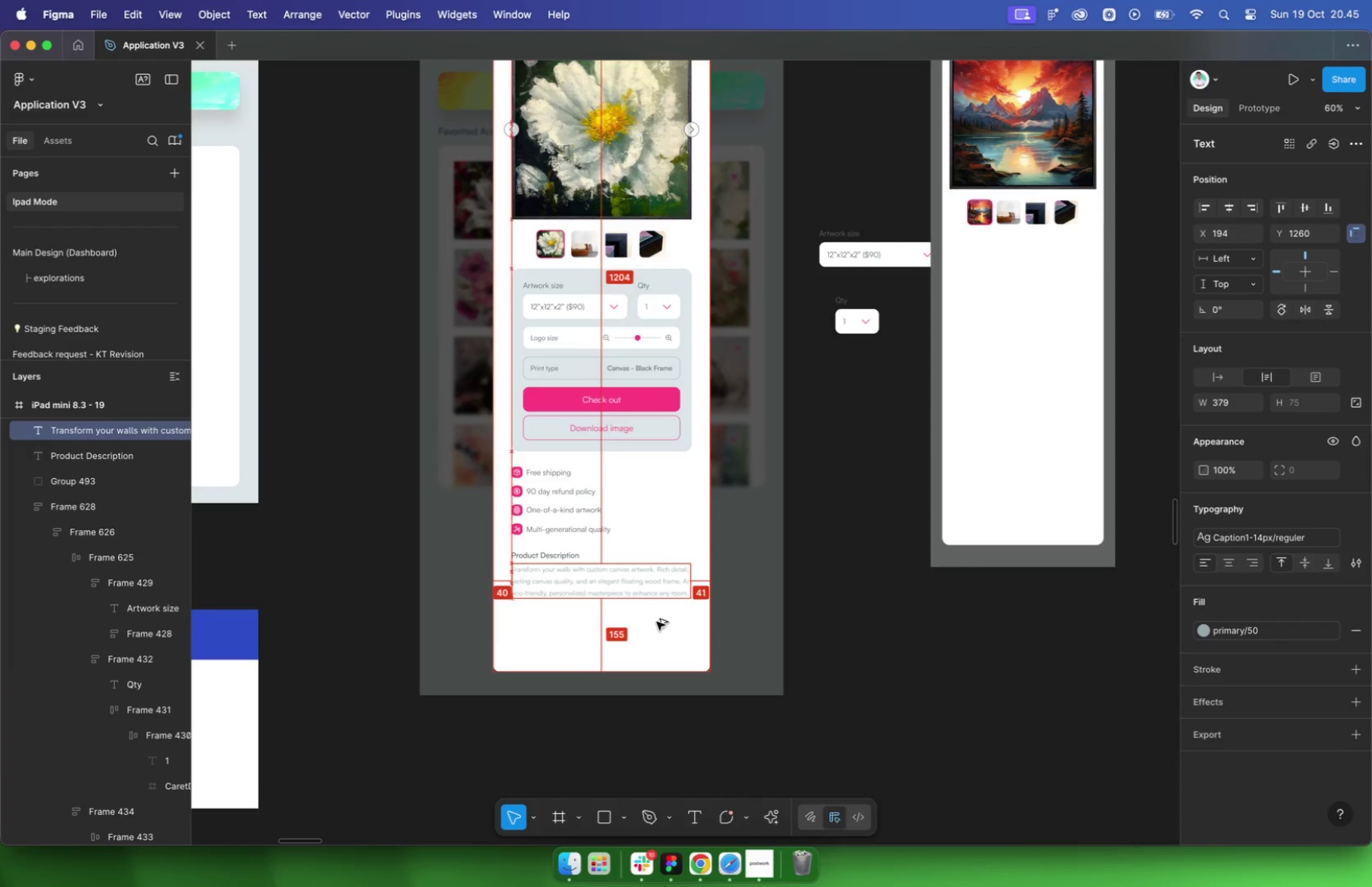 
key(Alt+ArrowRight)
 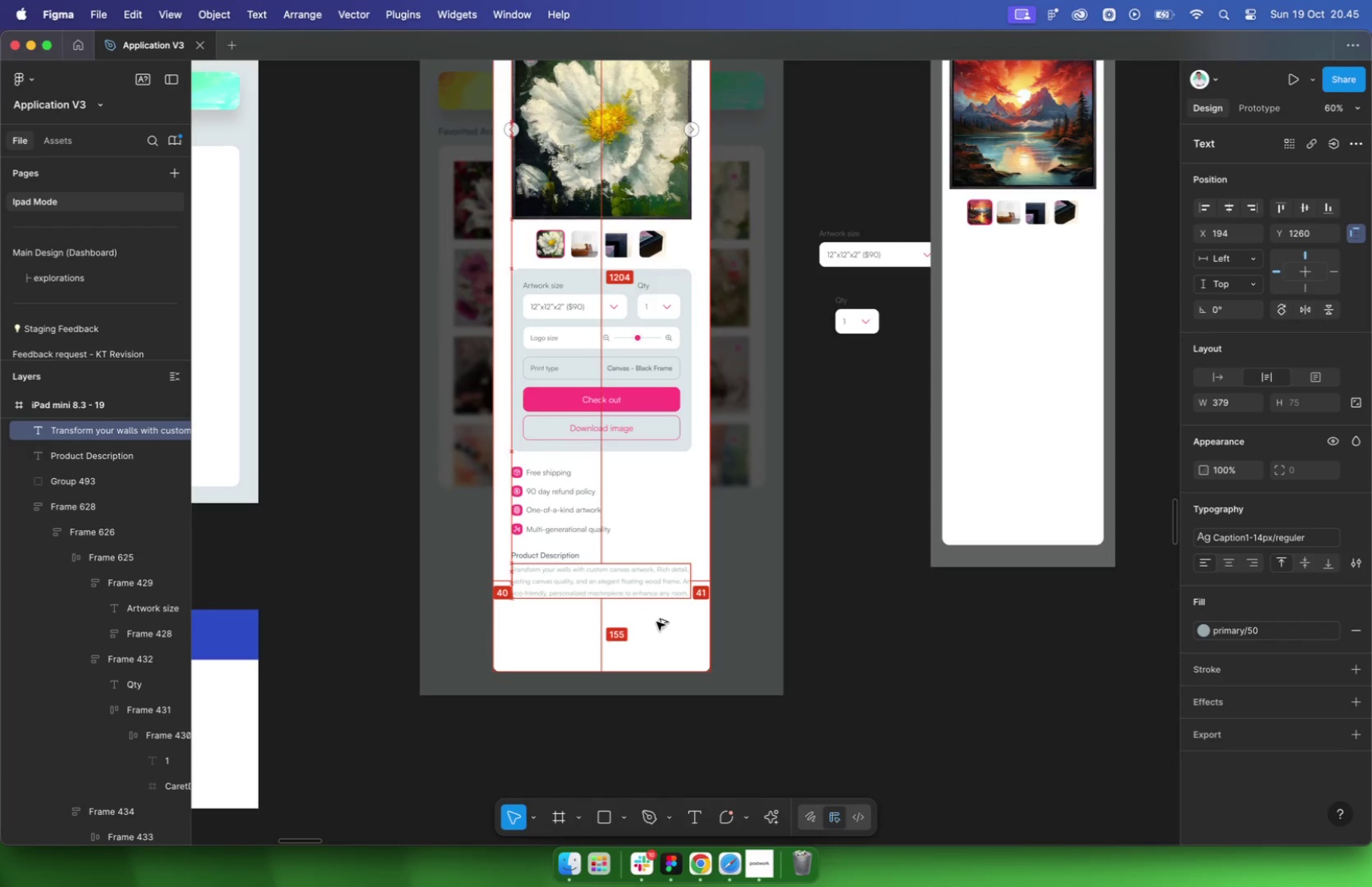 
key(Alt+ArrowRight)
 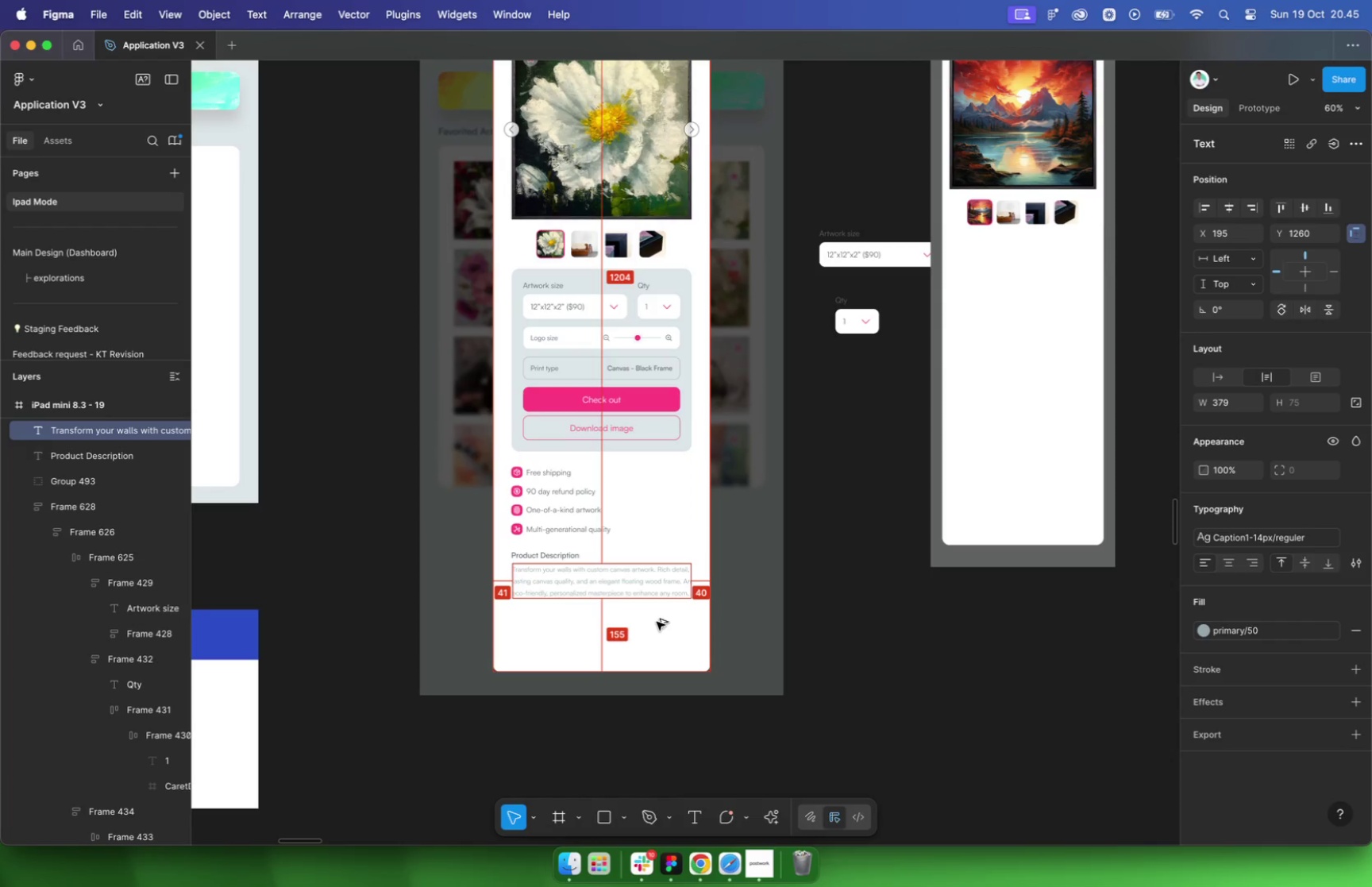 
key(Alt+ArrowLeft)
 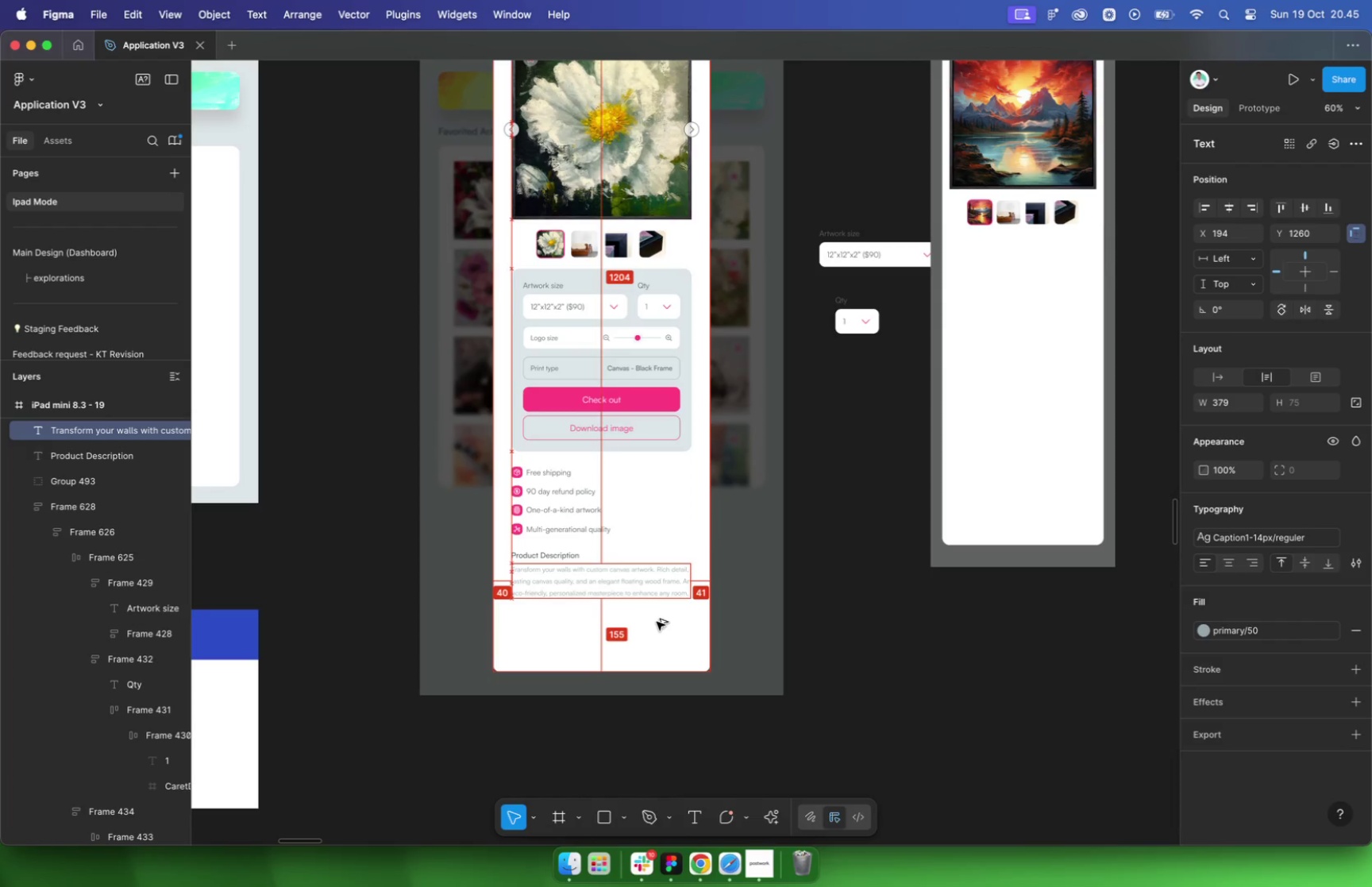 
hold_key(key=OptionLeft, duration=0.81)
 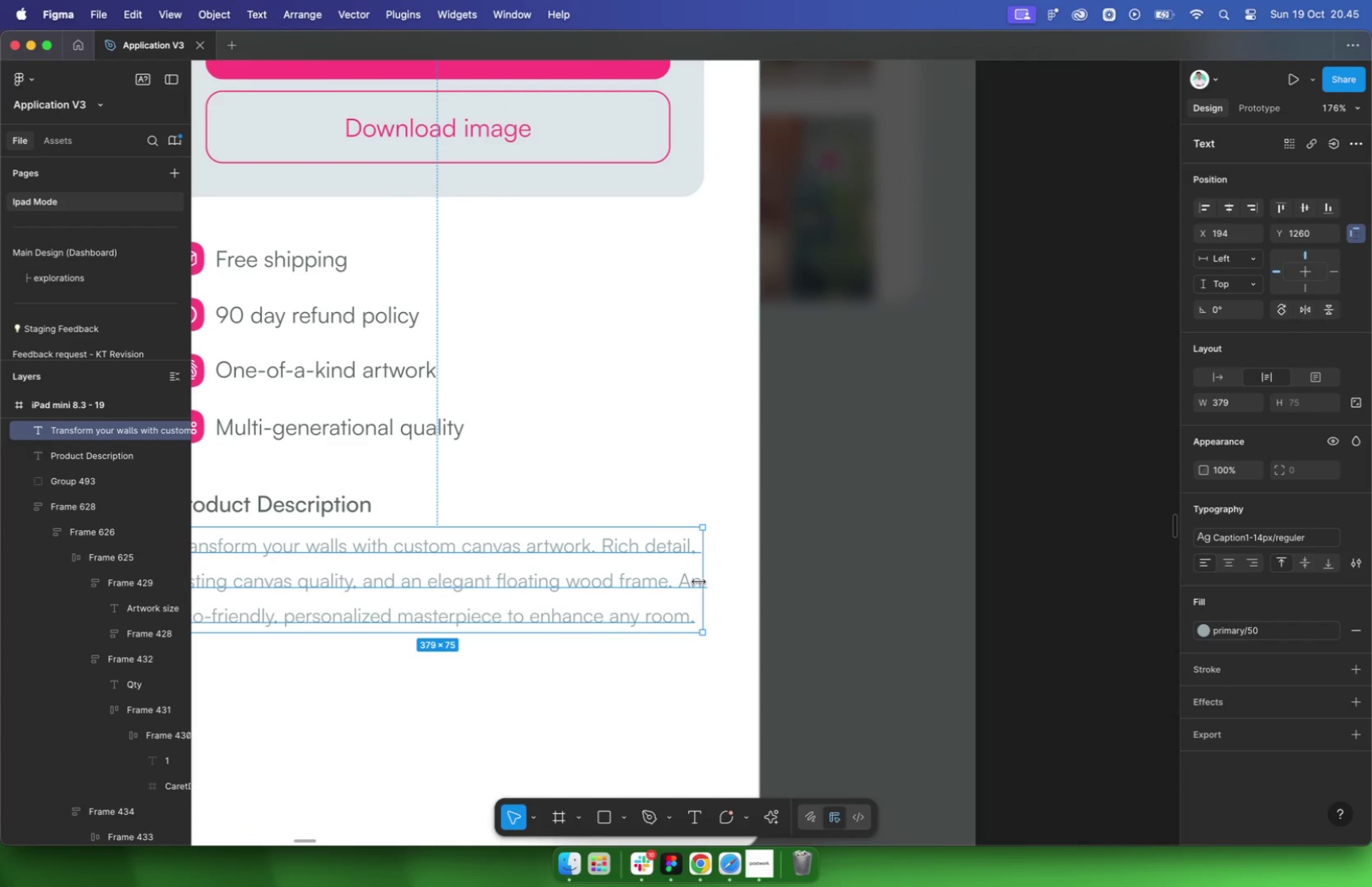 
left_click_drag(start_coordinate=[711, 572], to_coordinate=[706, 572])
 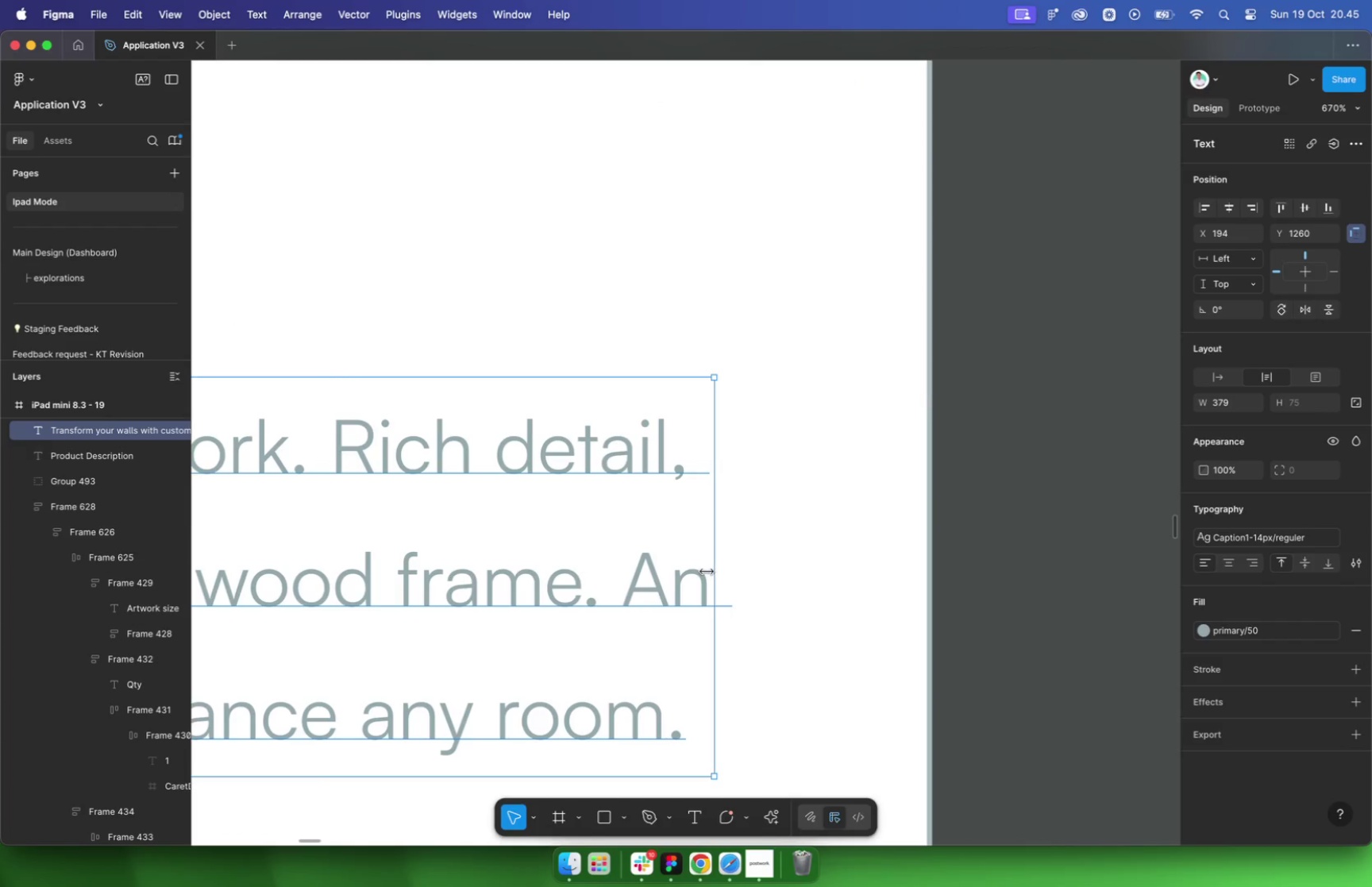 
hold_key(key=OptionLeft, duration=0.94)
 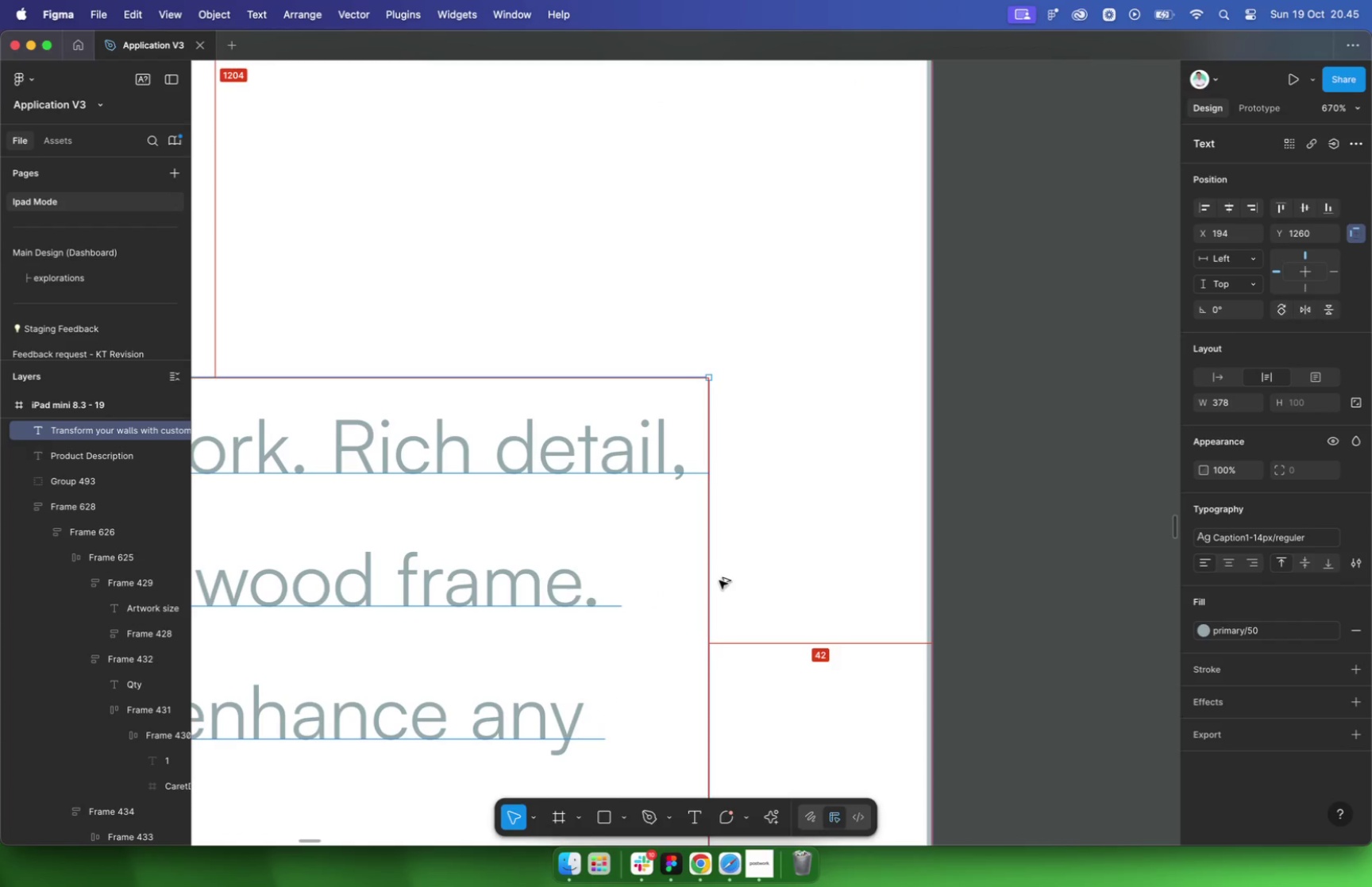 
left_click_drag(start_coordinate=[710, 574], to_coordinate=[716, 575])
 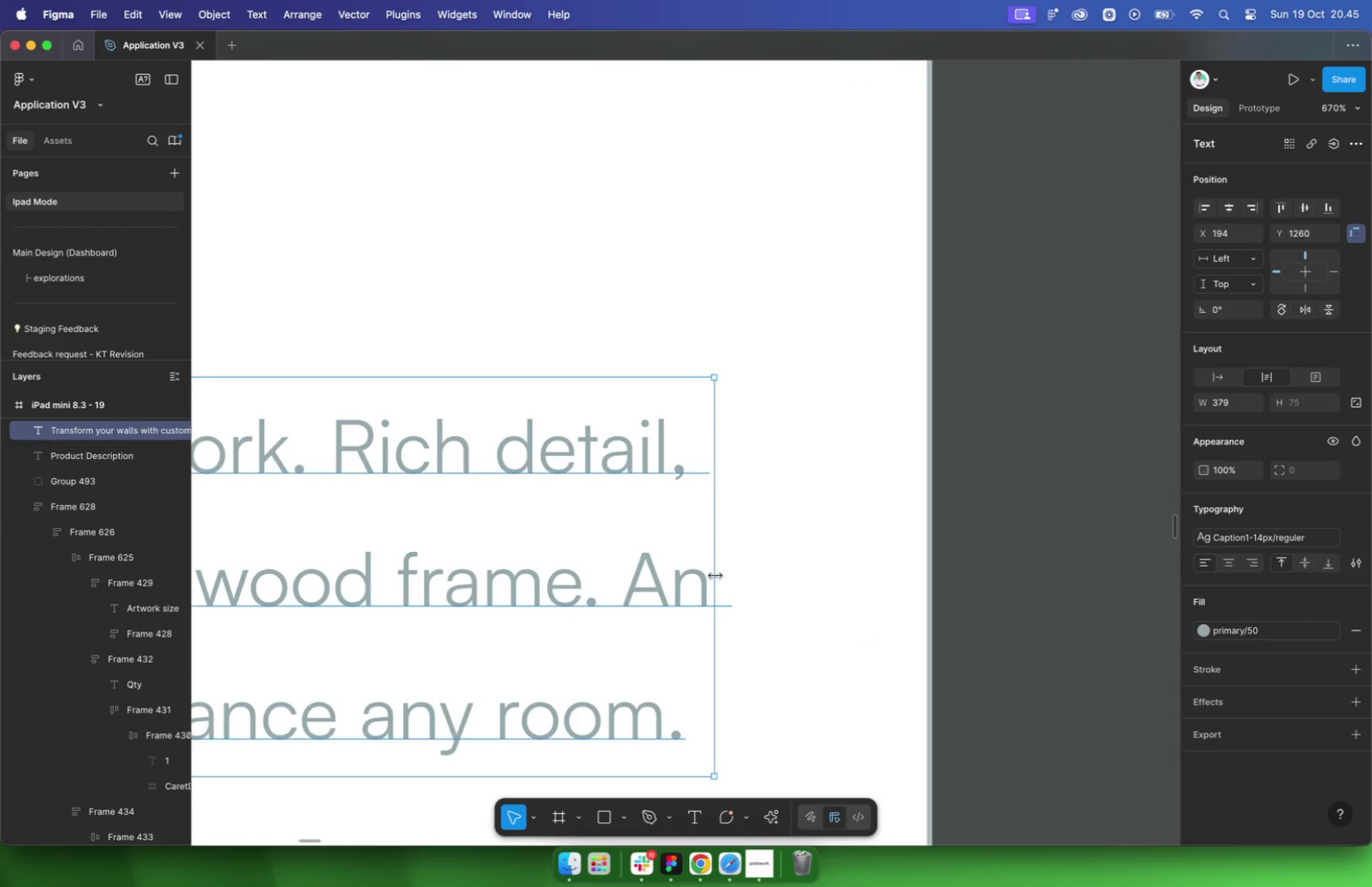 
hold_key(key=OptionLeft, duration=0.59)
 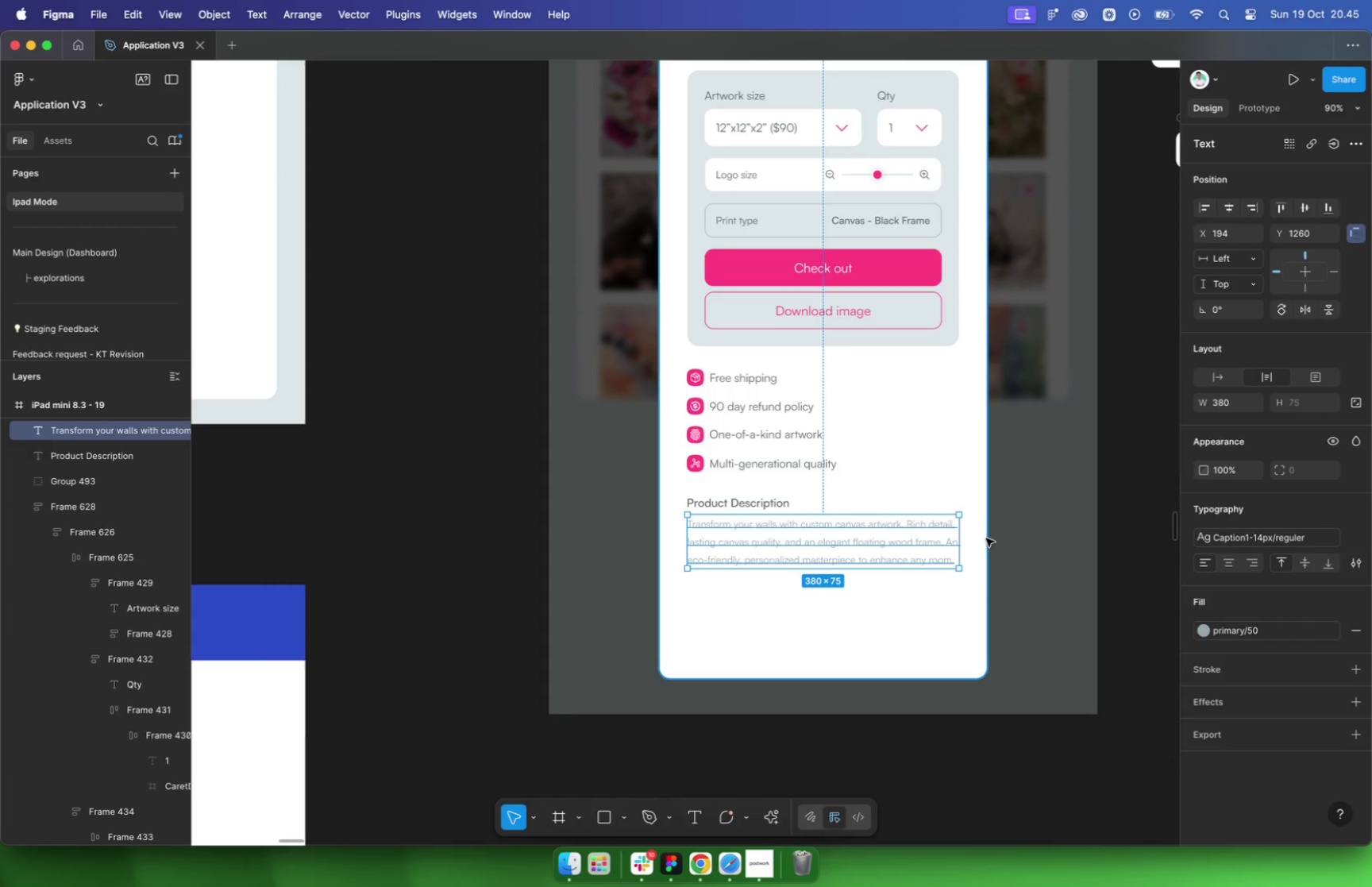 
scroll: coordinate [781, 569], scroll_direction: down, amount: 6.0
 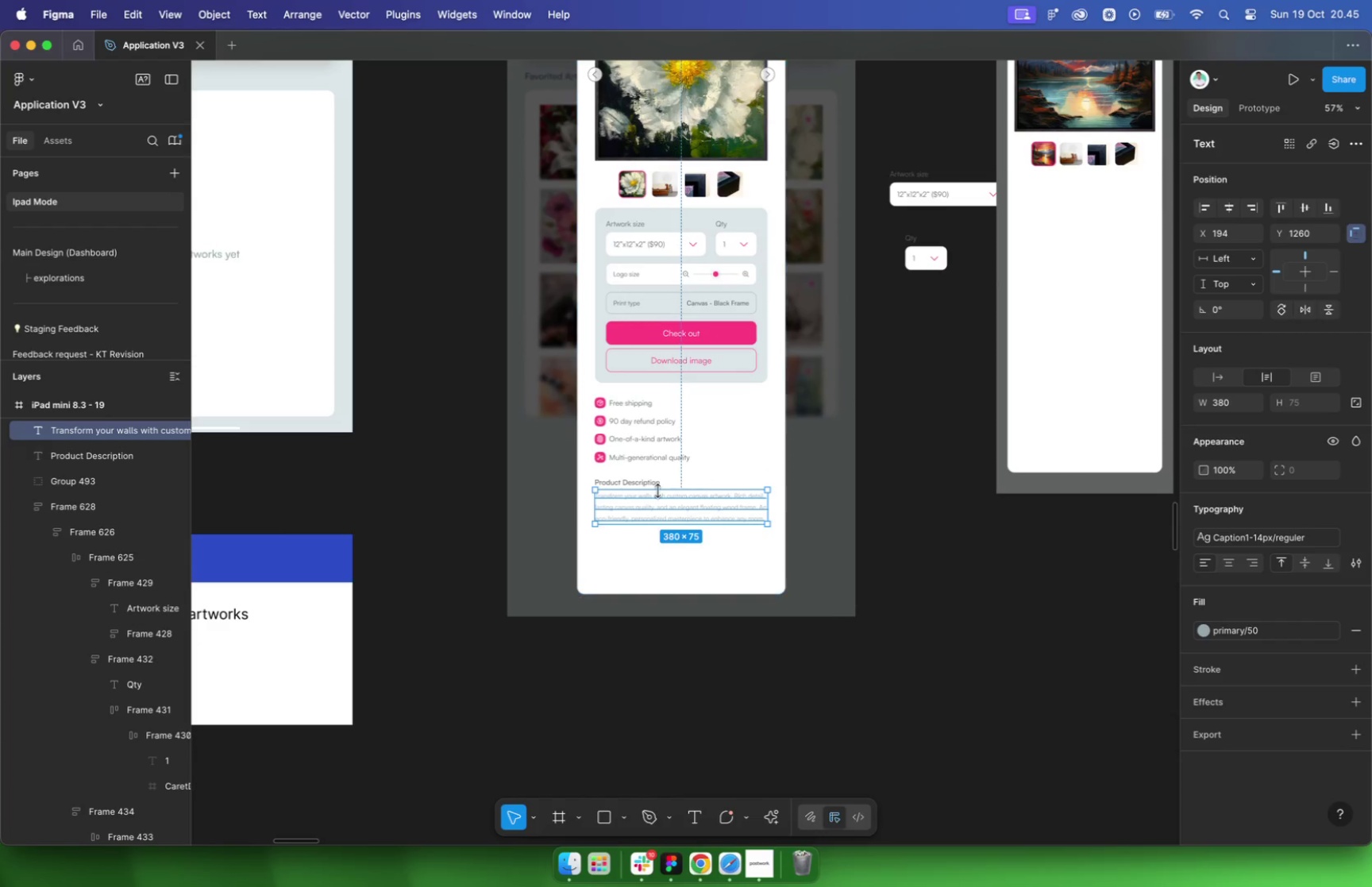 
left_click([649, 486])
 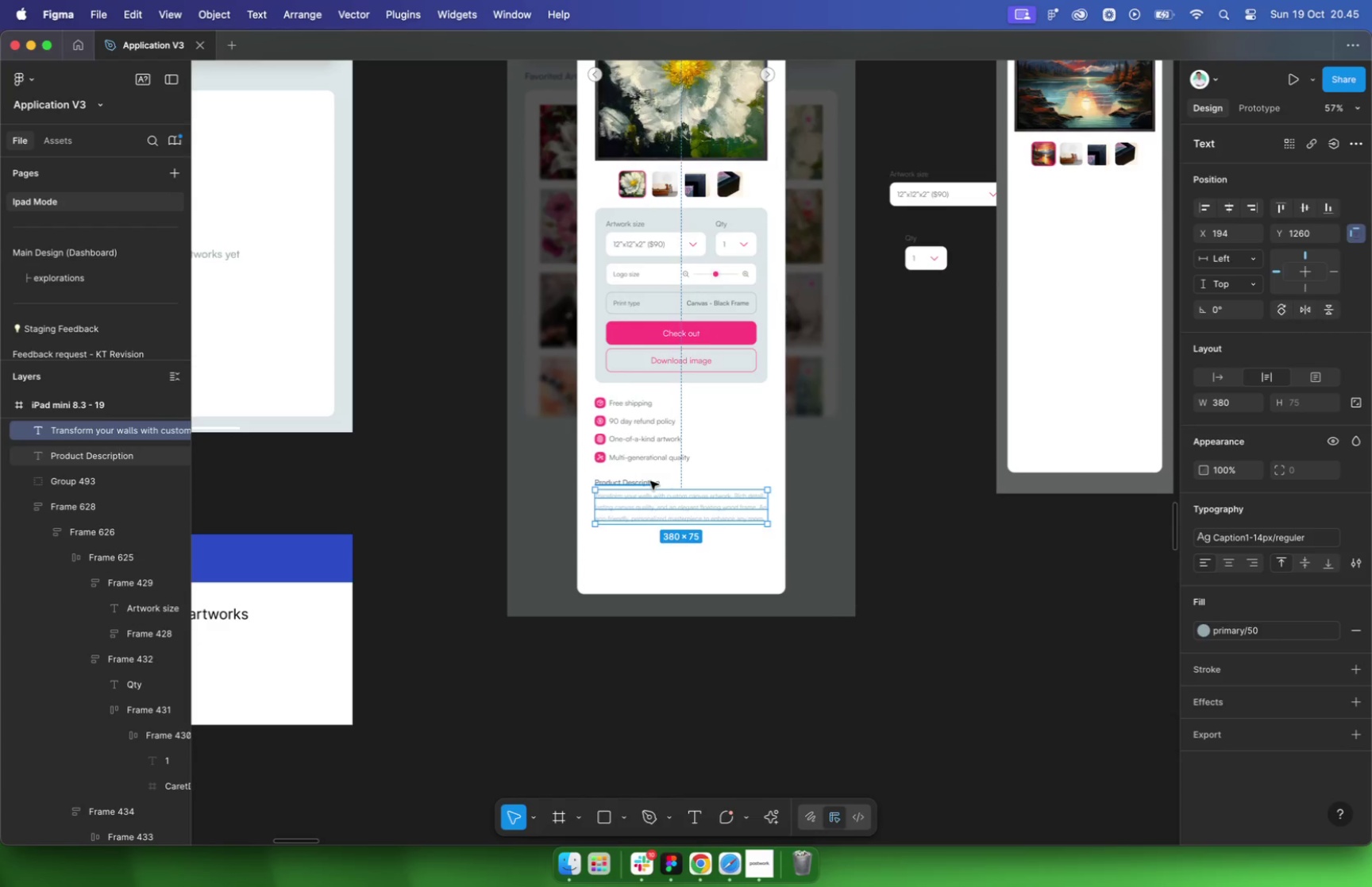 
double_click([650, 481])
 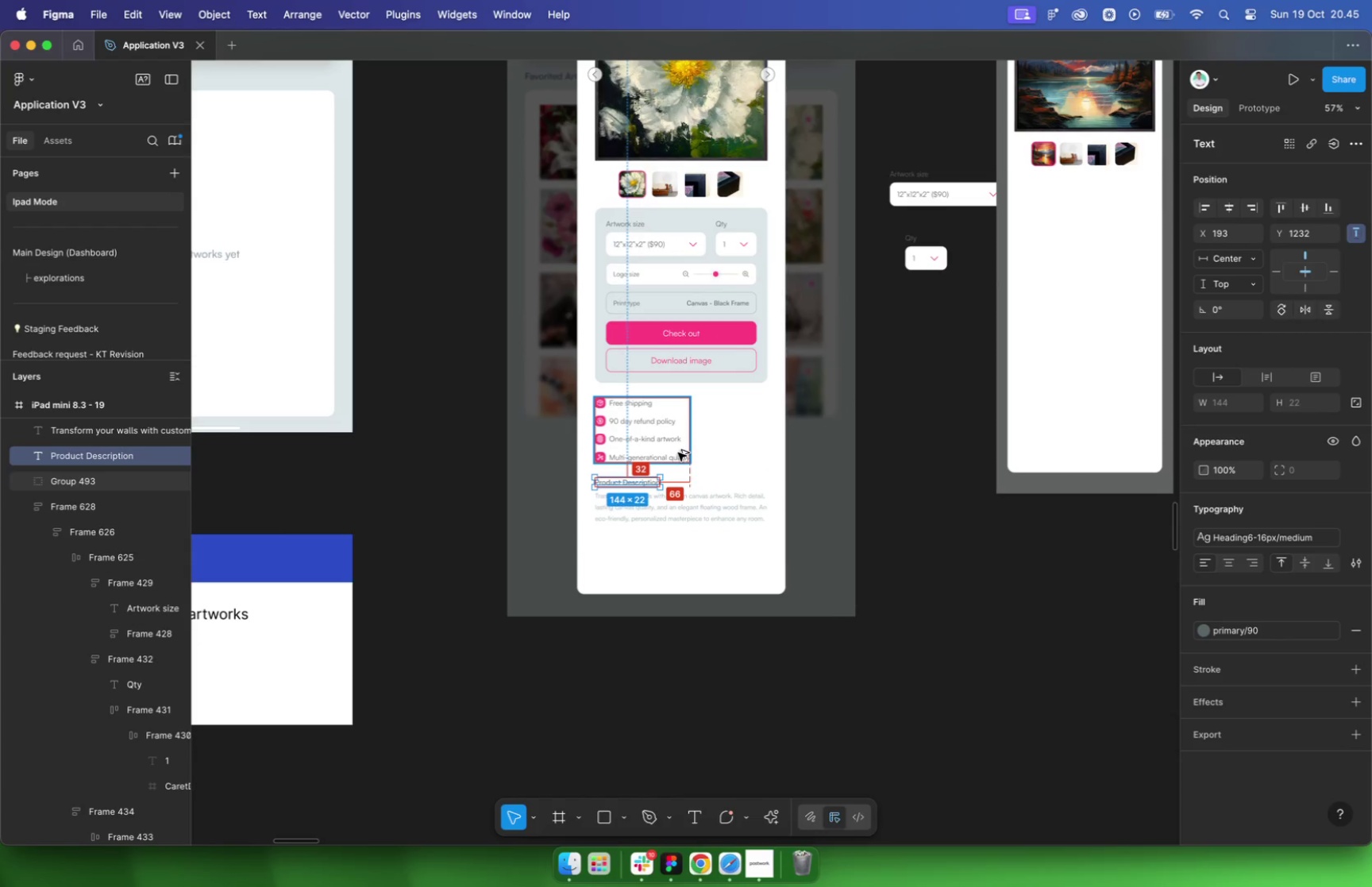 
hold_key(key=OptionLeft, duration=0.57)
 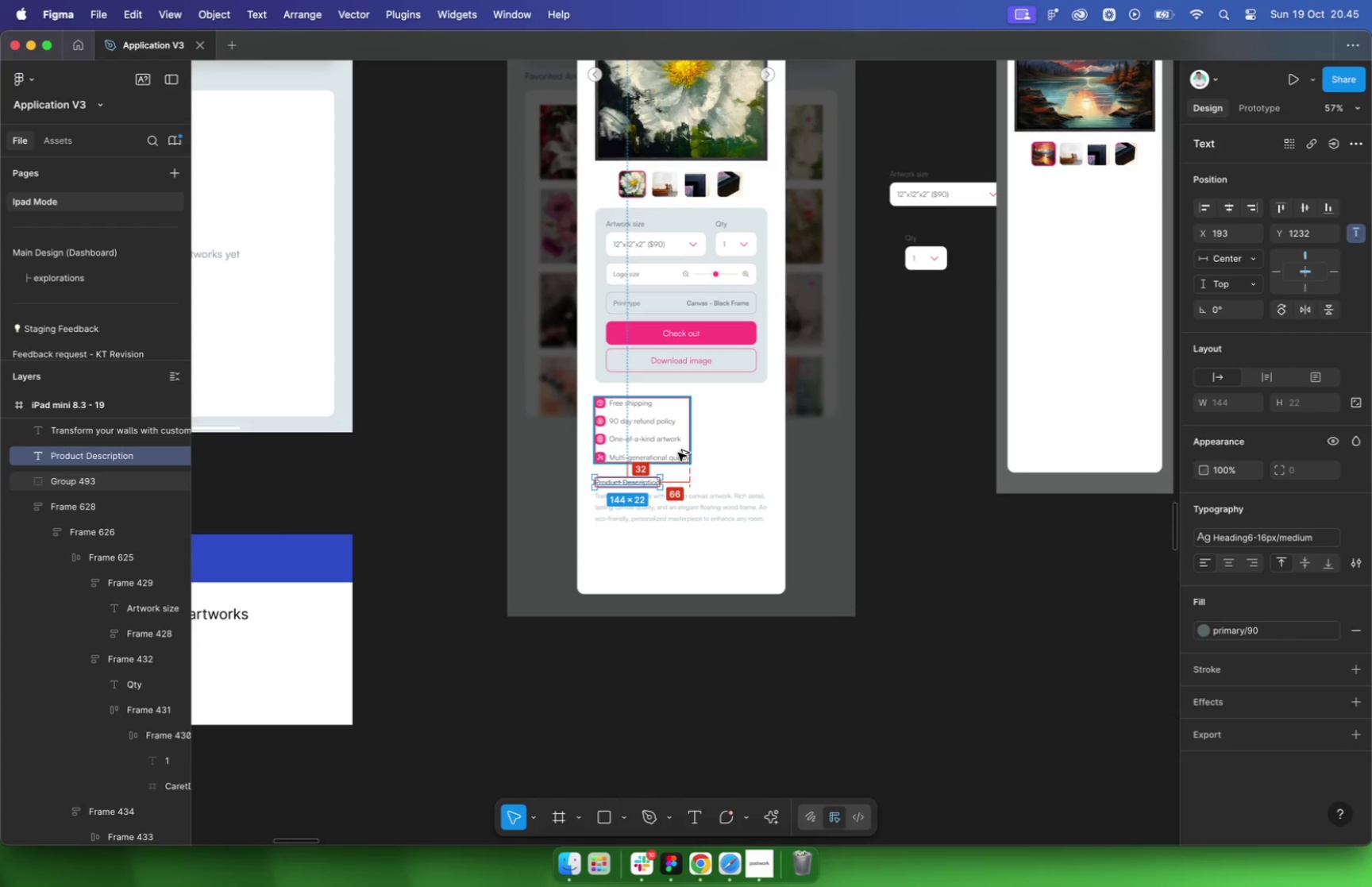 
left_click([677, 508])
 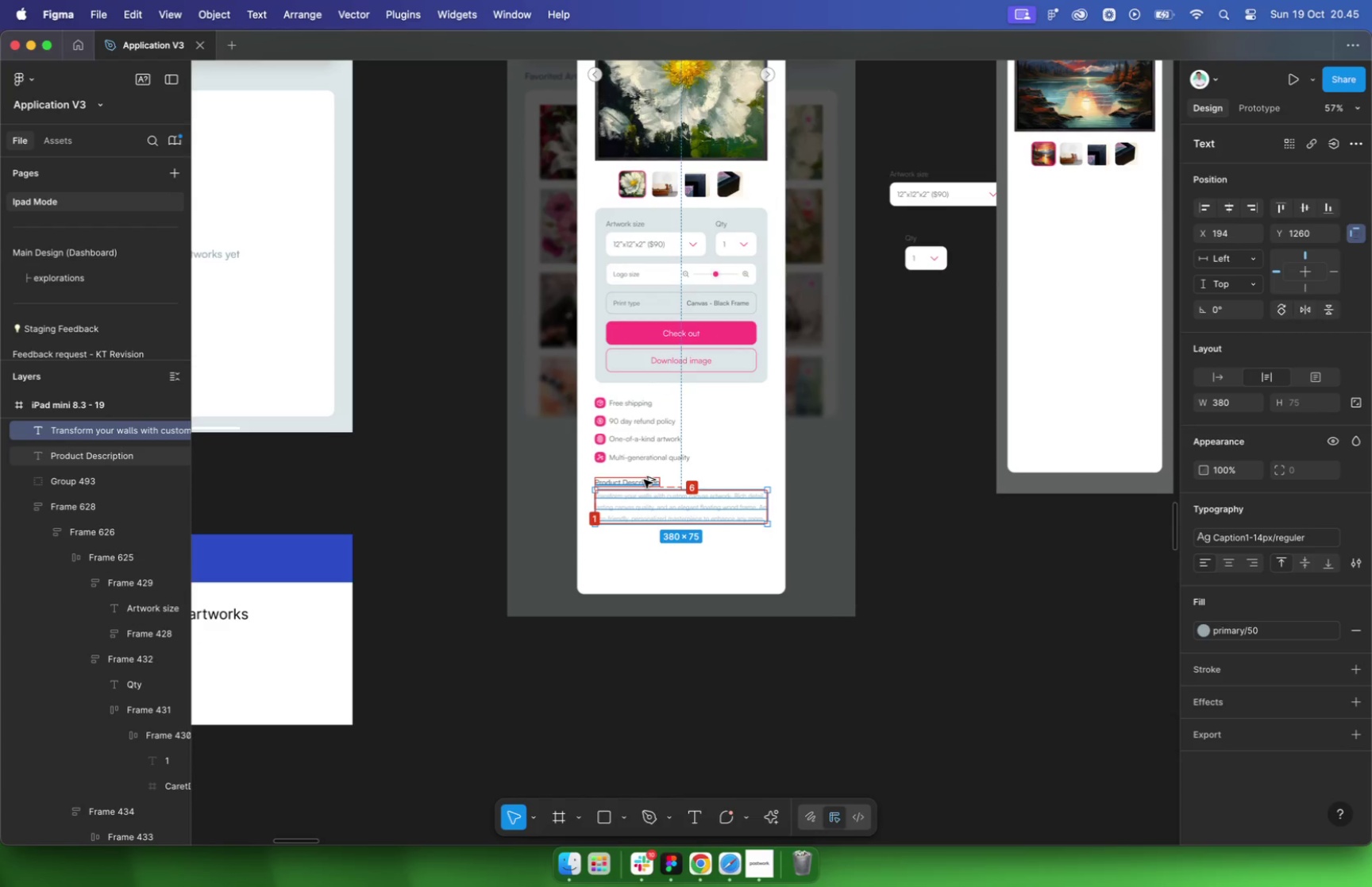 
key(Alt+ArrowDown)
 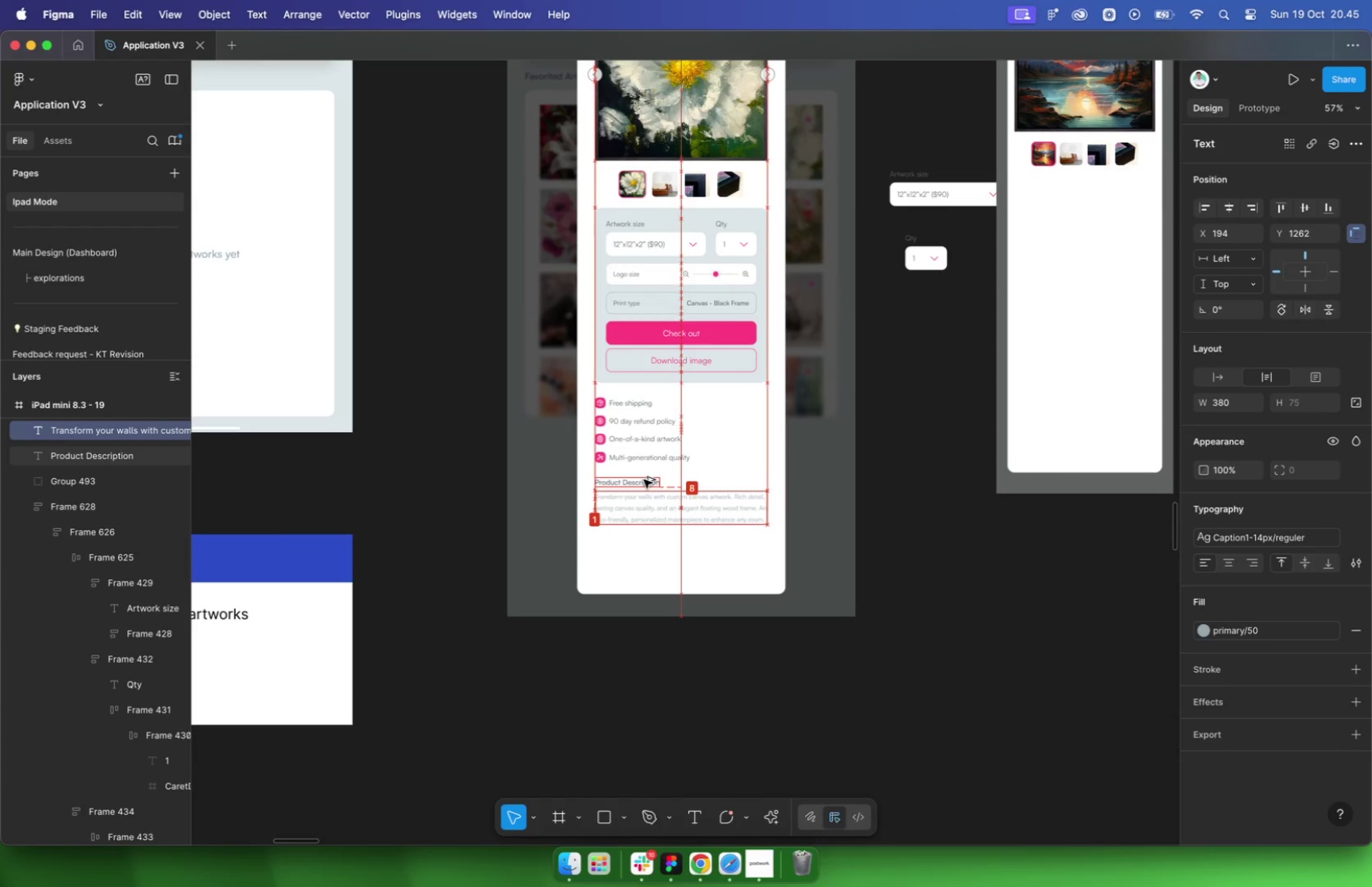 
key(Alt+ArrowDown)
 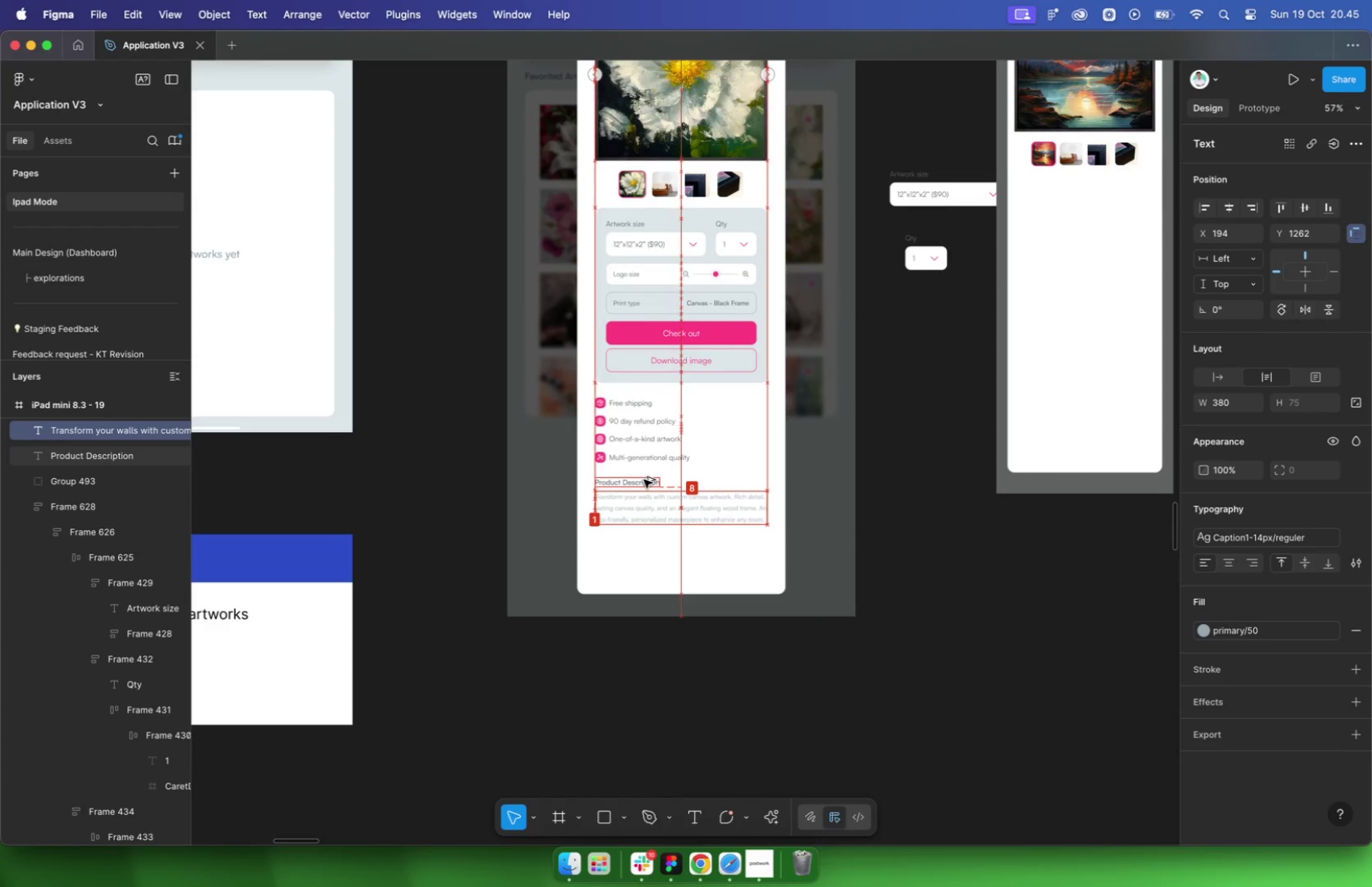 
key(Alt+ArrowLeft)
 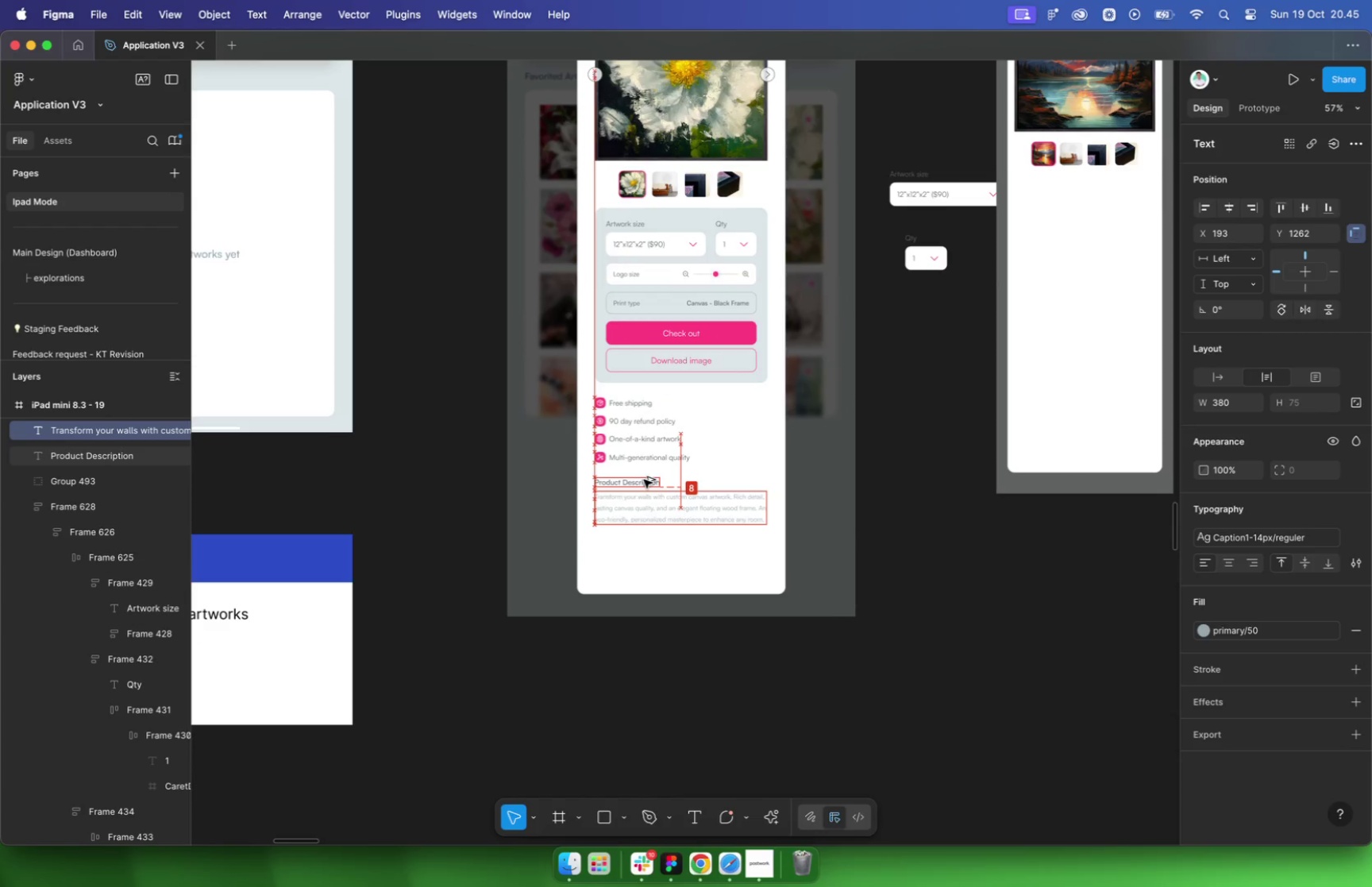 
hold_key(key=OptionLeft, duration=1.03)
 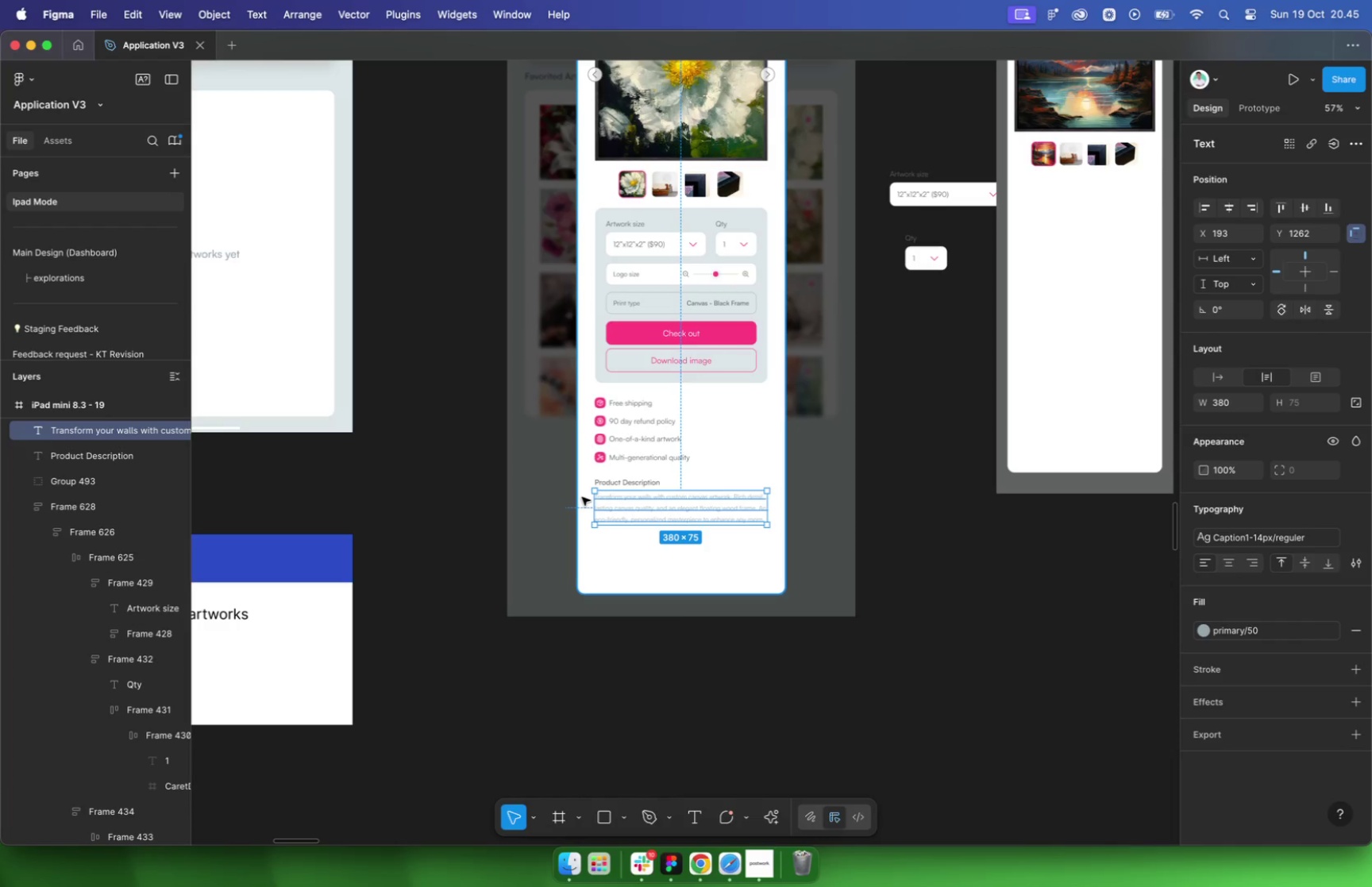 
key(ArrowRight)
 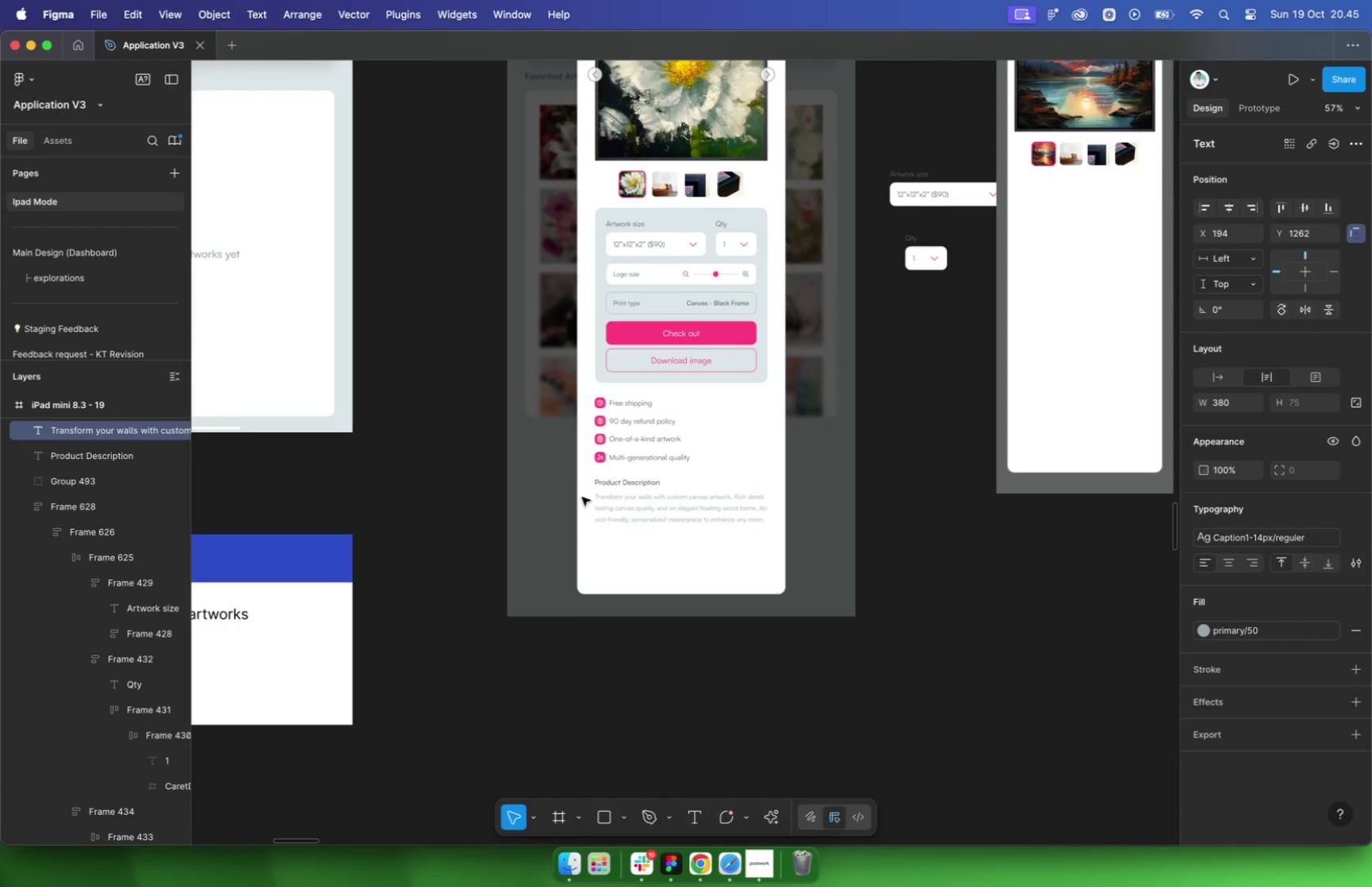 
left_click([621, 477])
 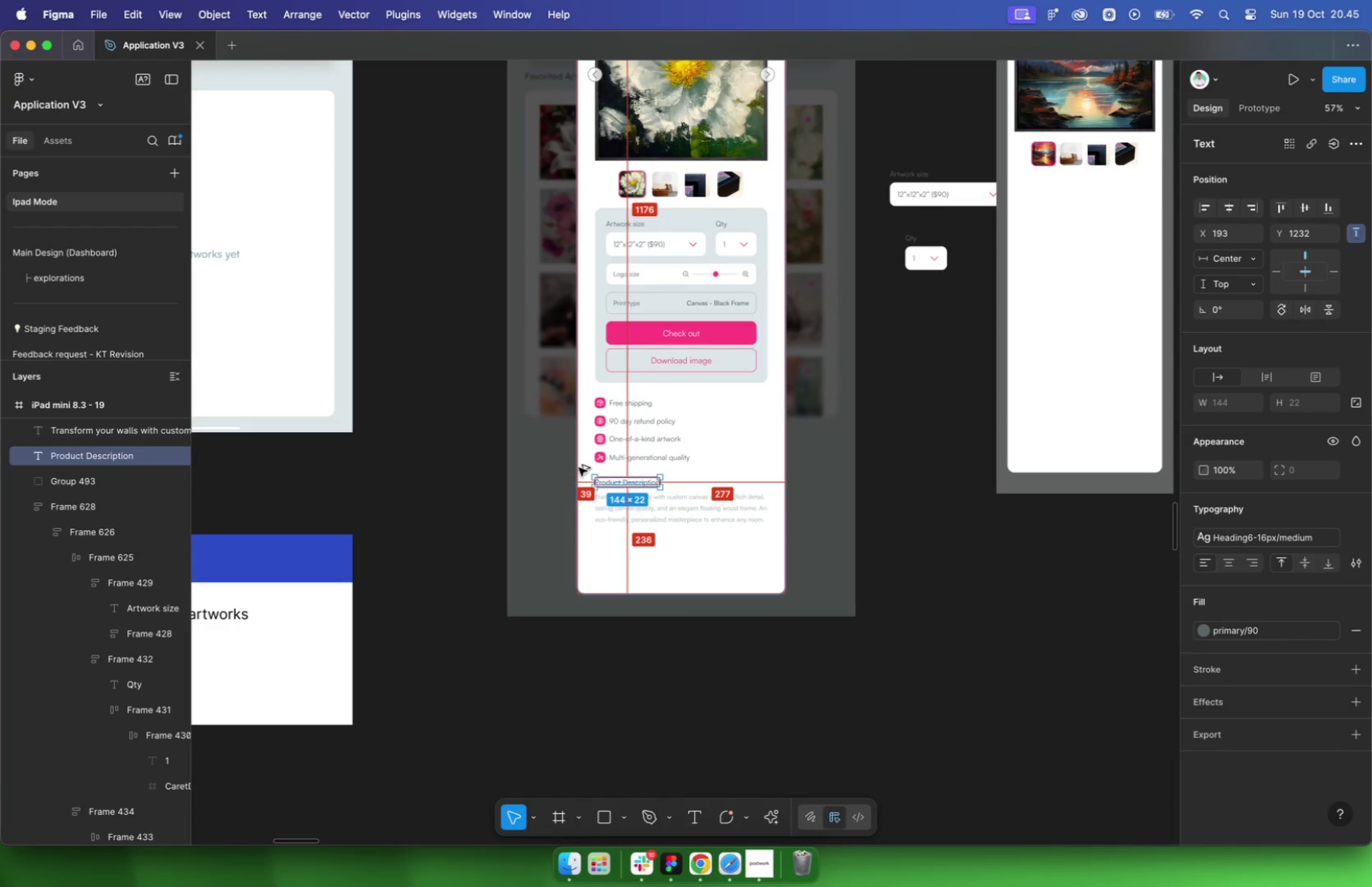 
key(Alt+ArrowRight)
 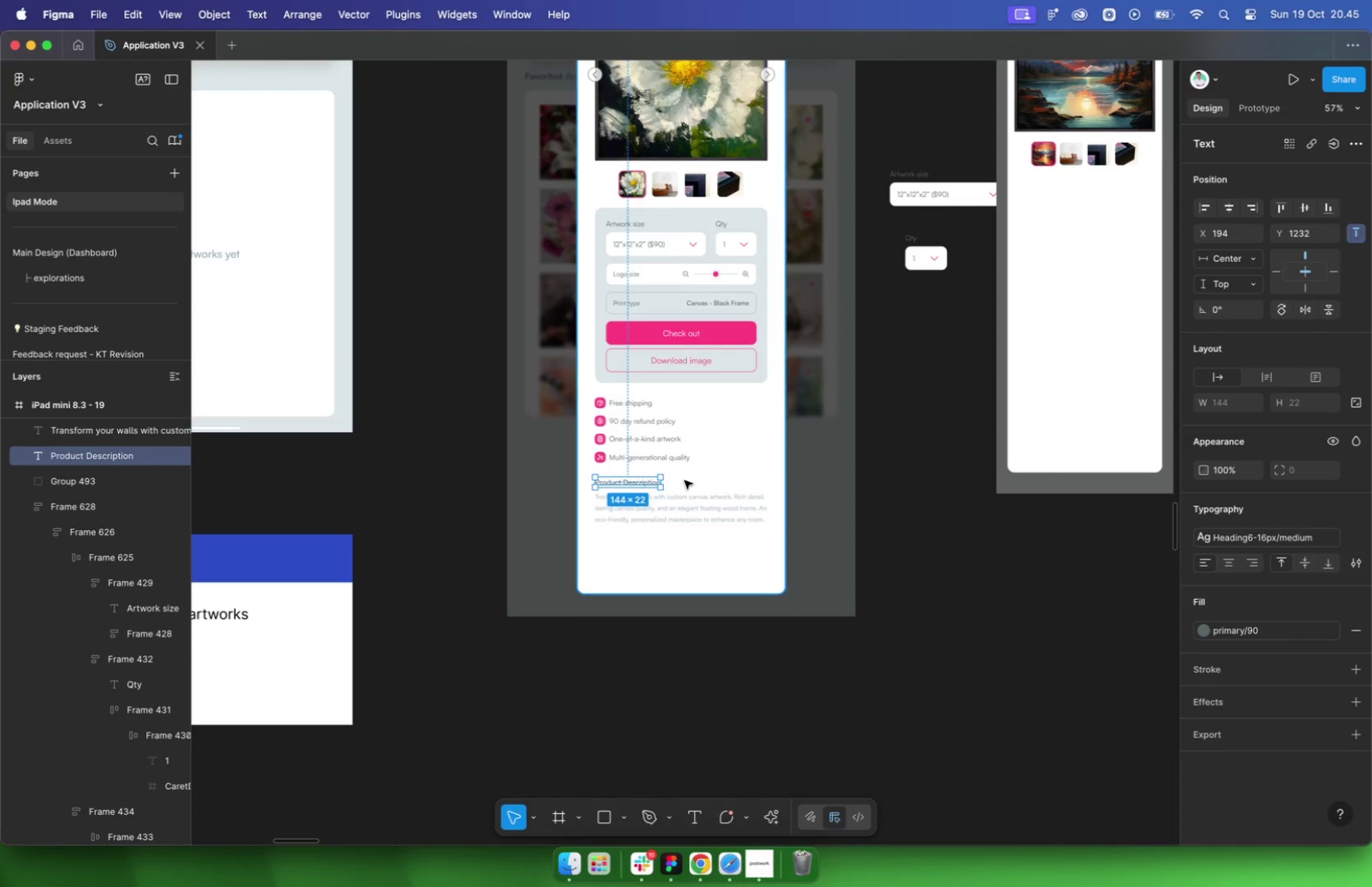 
hold_key(key=OptionLeft, duration=1.19)
 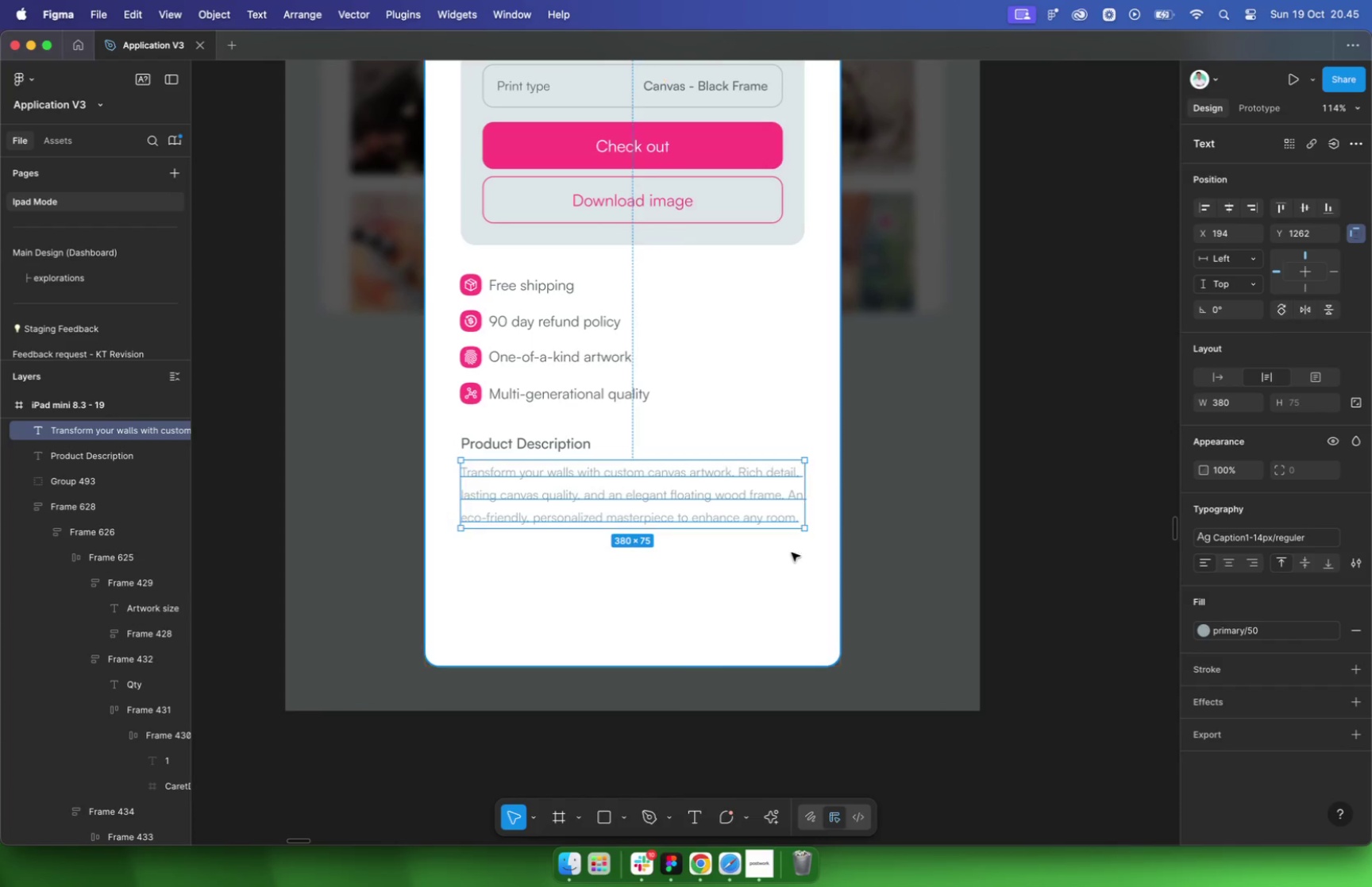 
hold_key(key=OptionLeft, duration=0.69)
 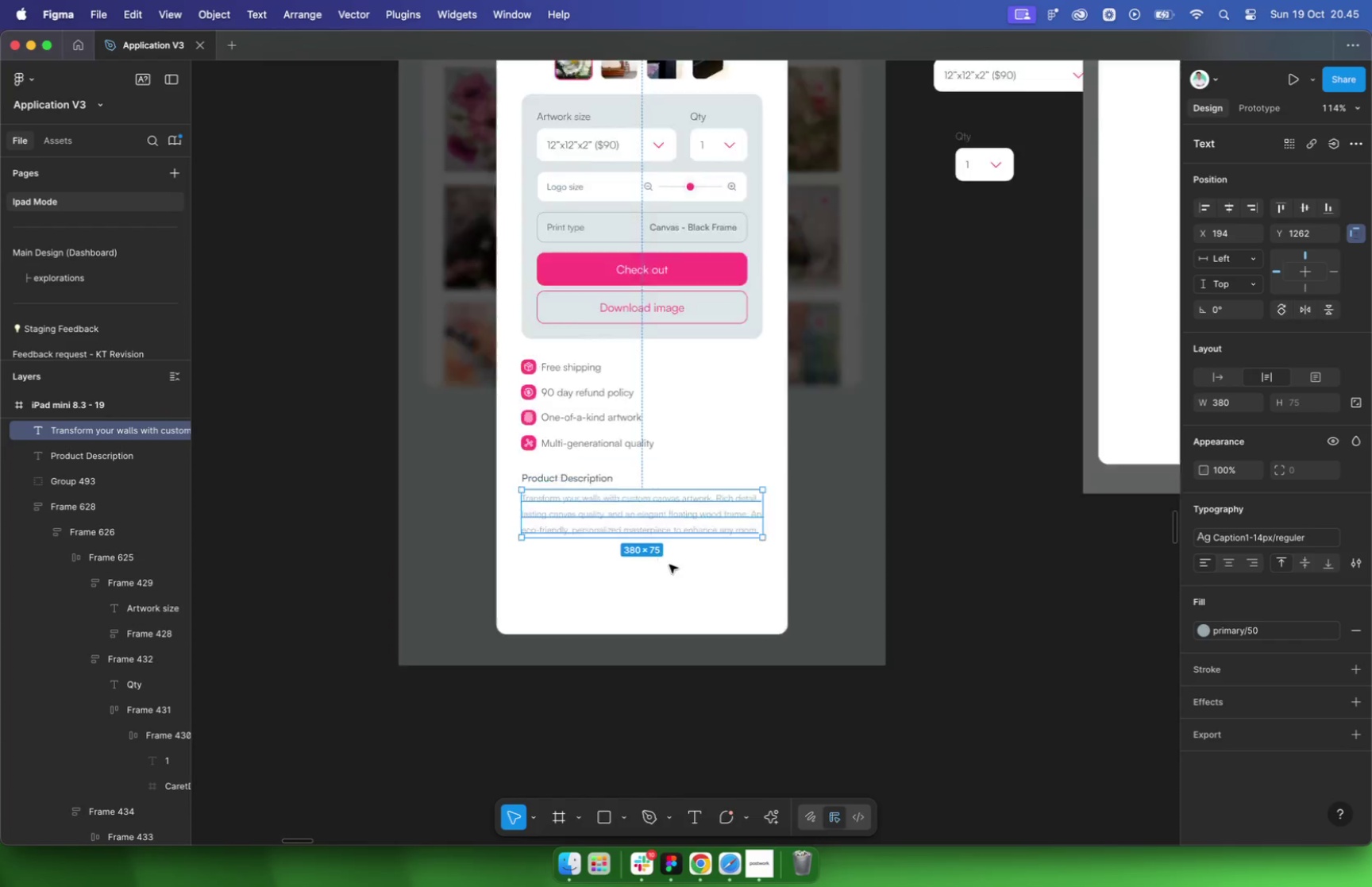 
left_click([670, 569])
 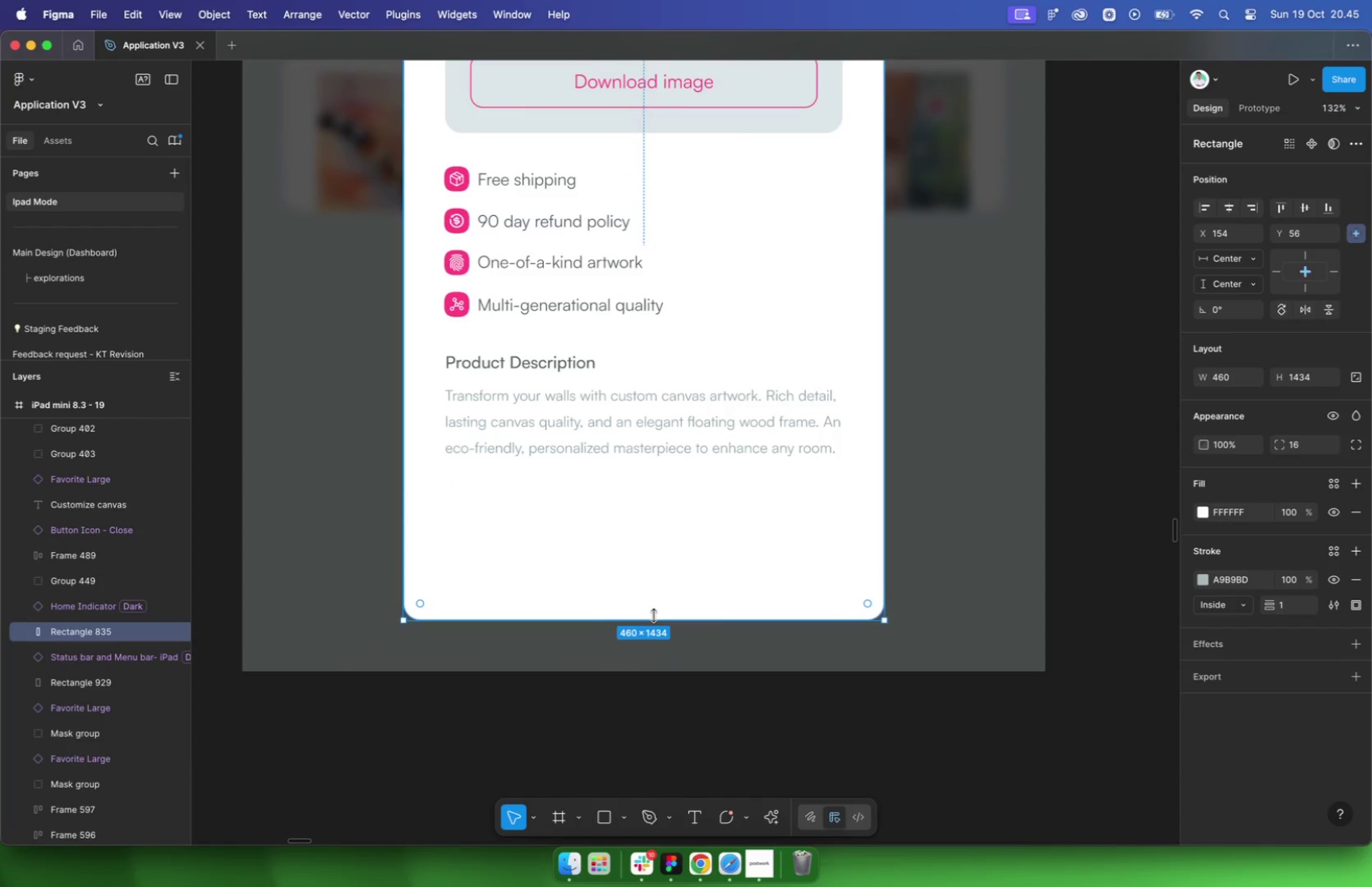 
left_click_drag(start_coordinate=[654, 618], to_coordinate=[646, 494])
 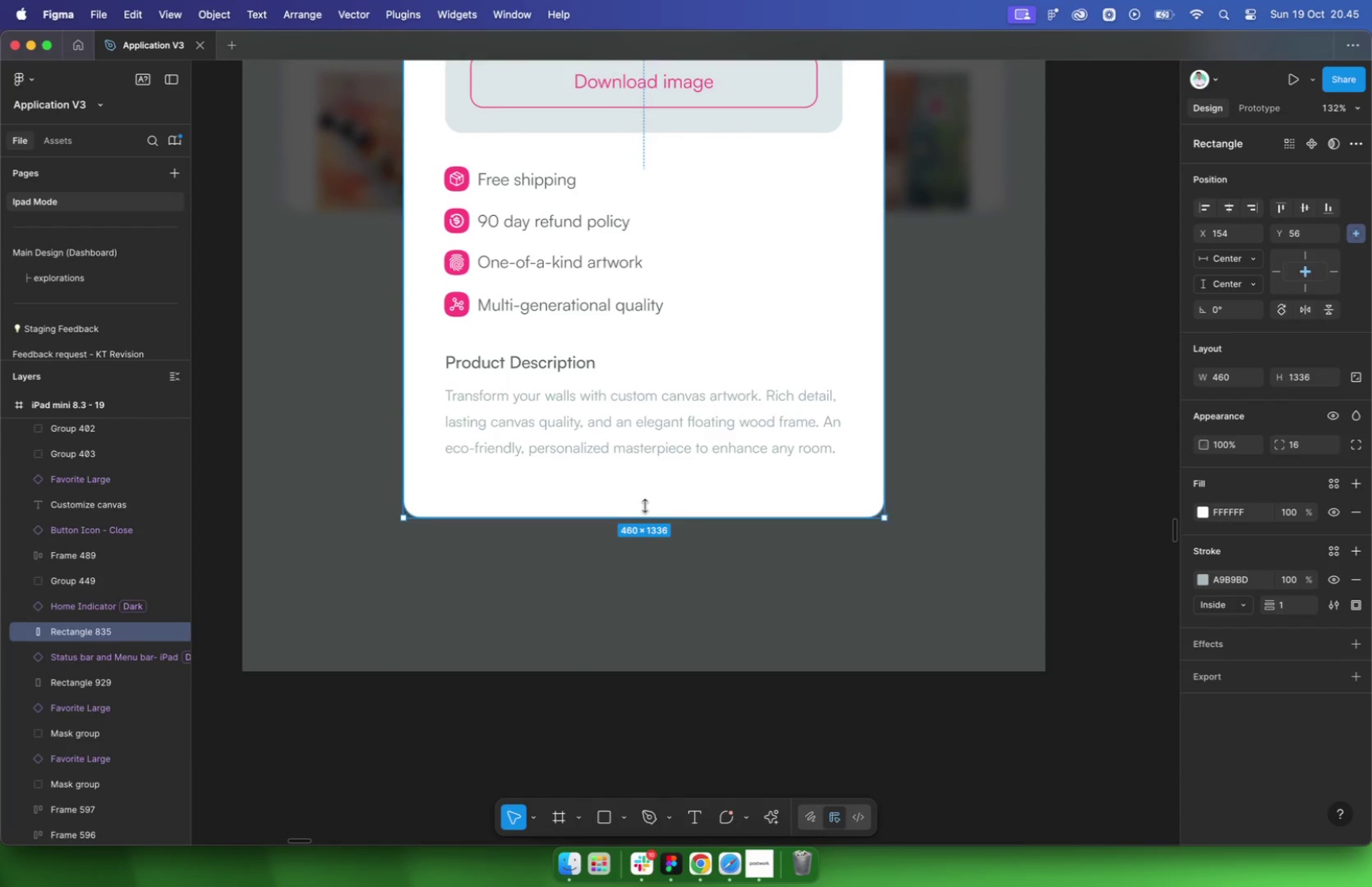 
hold_key(key=OptionLeft, duration=1.08)
 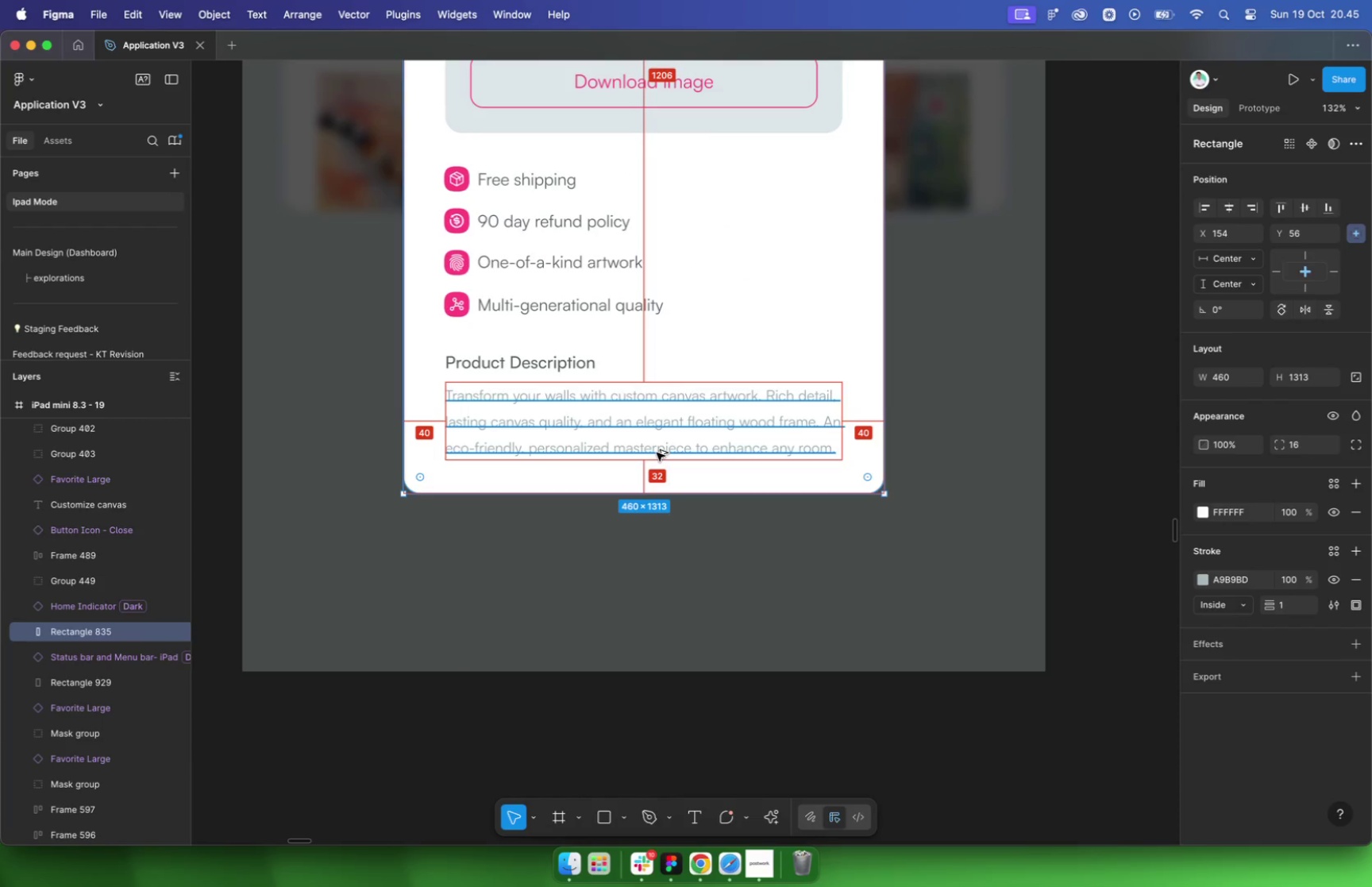 
left_click_drag(start_coordinate=[652, 491], to_coordinate=[652, 499])
 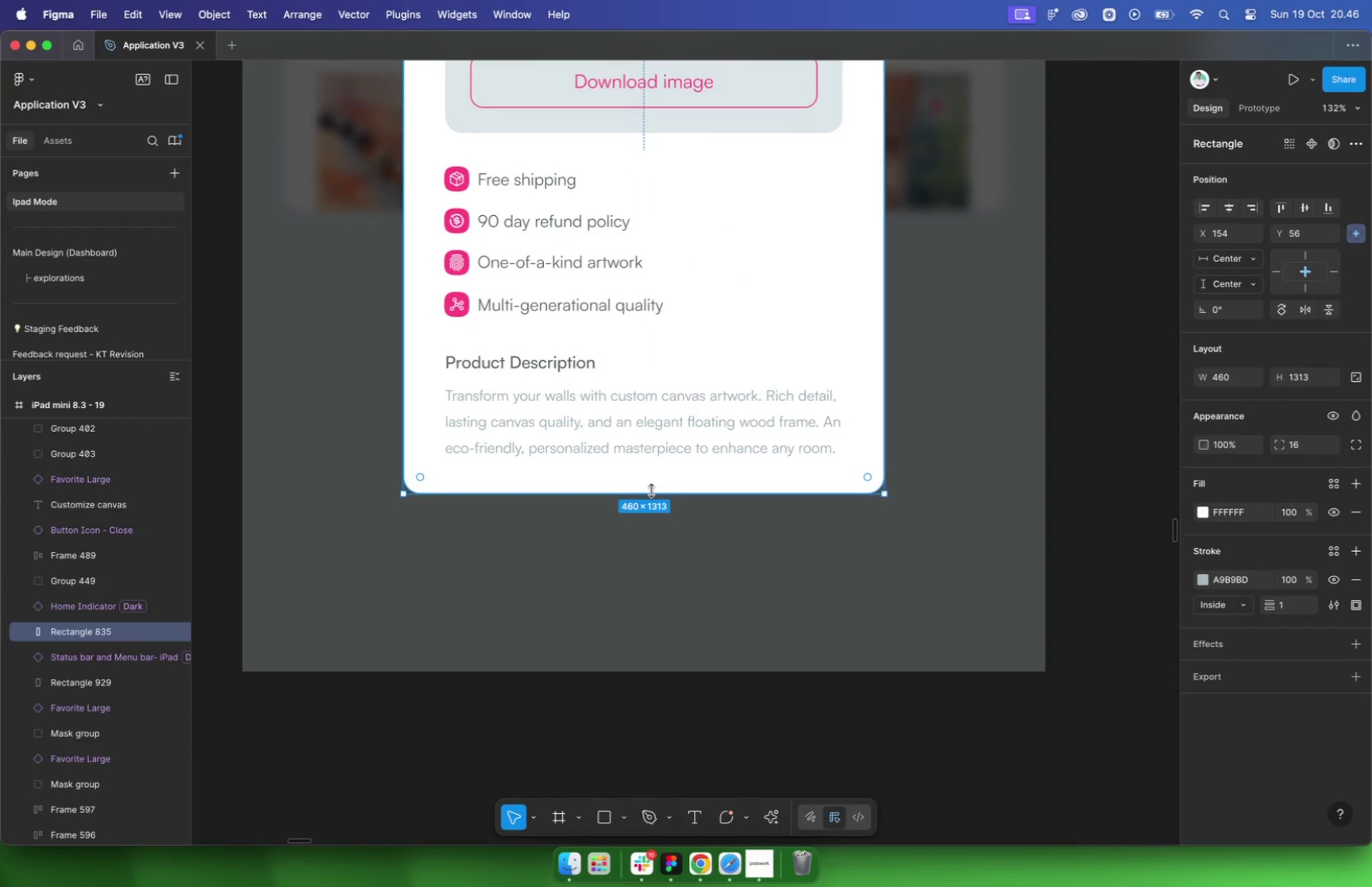 
hold_key(key=OptionLeft, duration=0.47)
 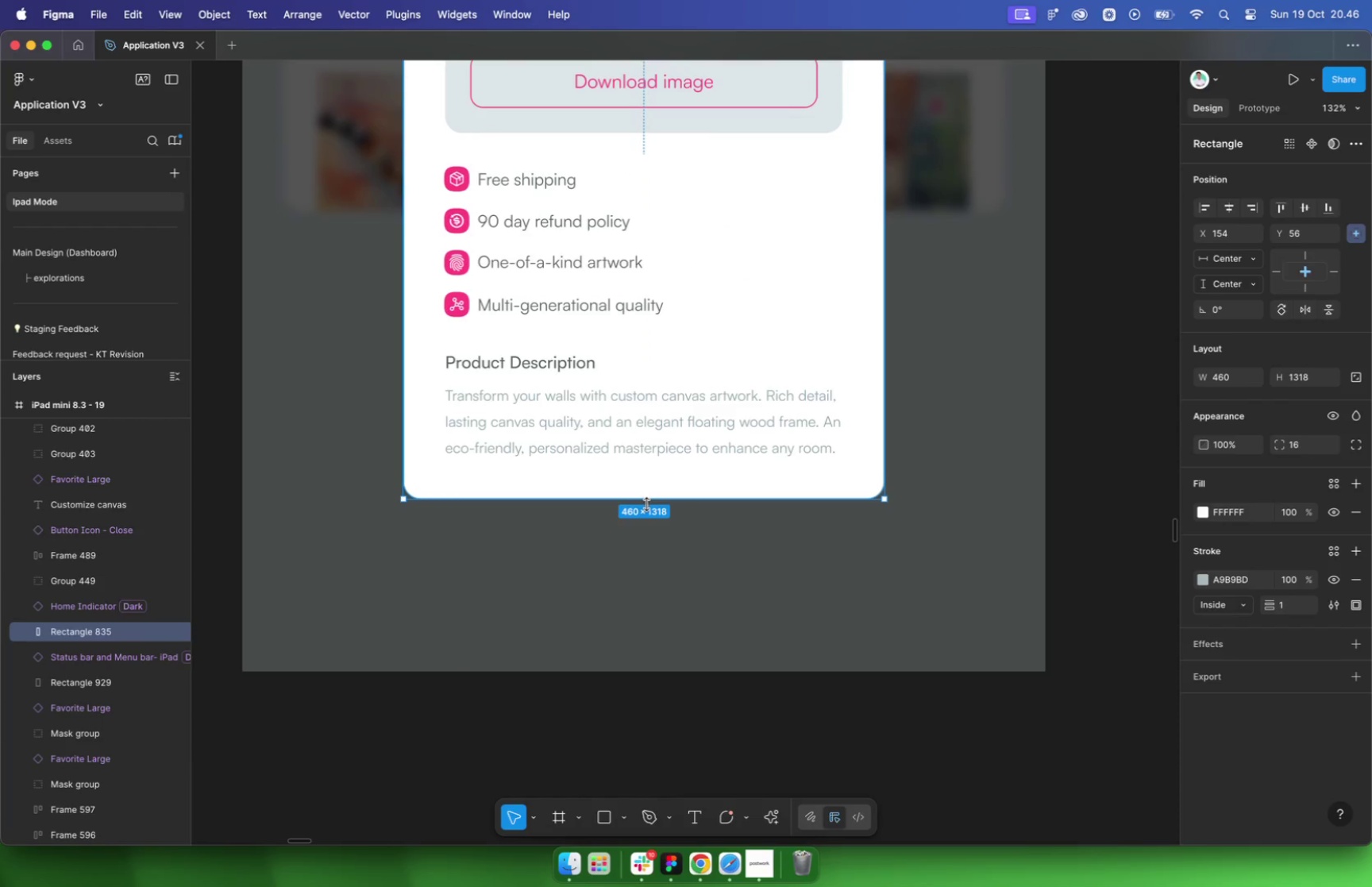 
left_click_drag(start_coordinate=[648, 500], to_coordinate=[648, 504])
 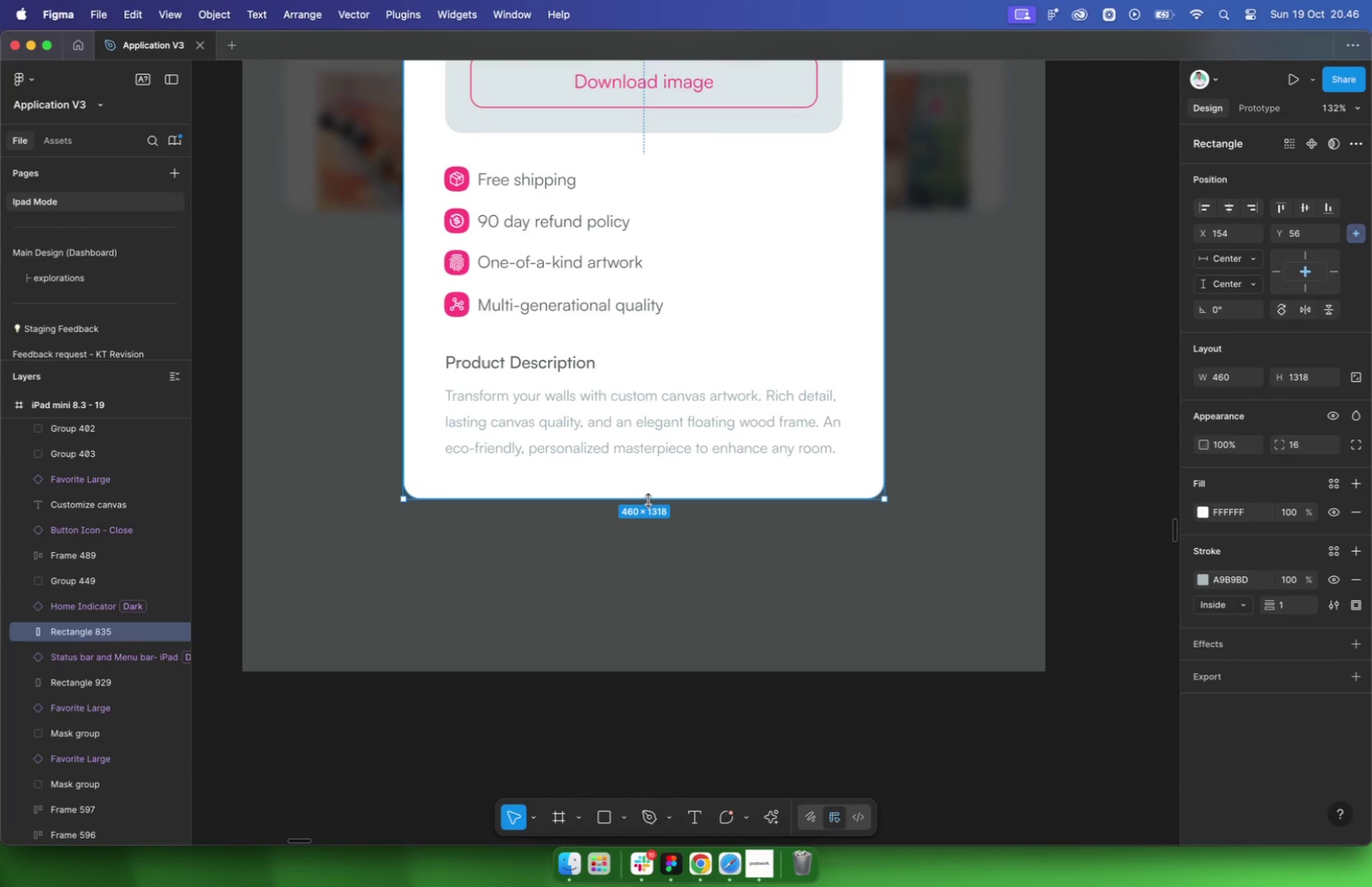 
hold_key(key=OptionLeft, duration=0.51)
 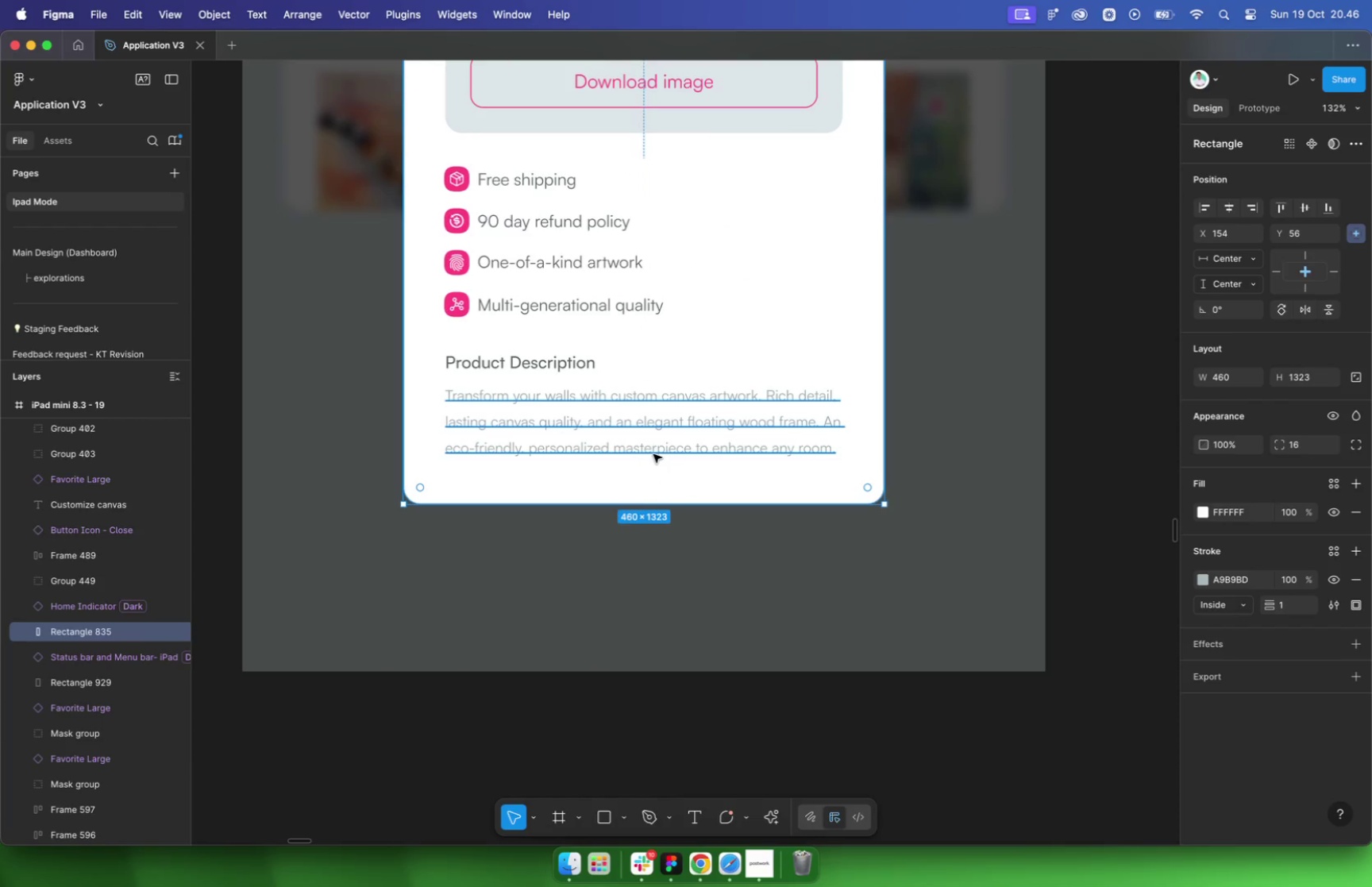 
left_click_drag(start_coordinate=[660, 476], to_coordinate=[658, 471])
 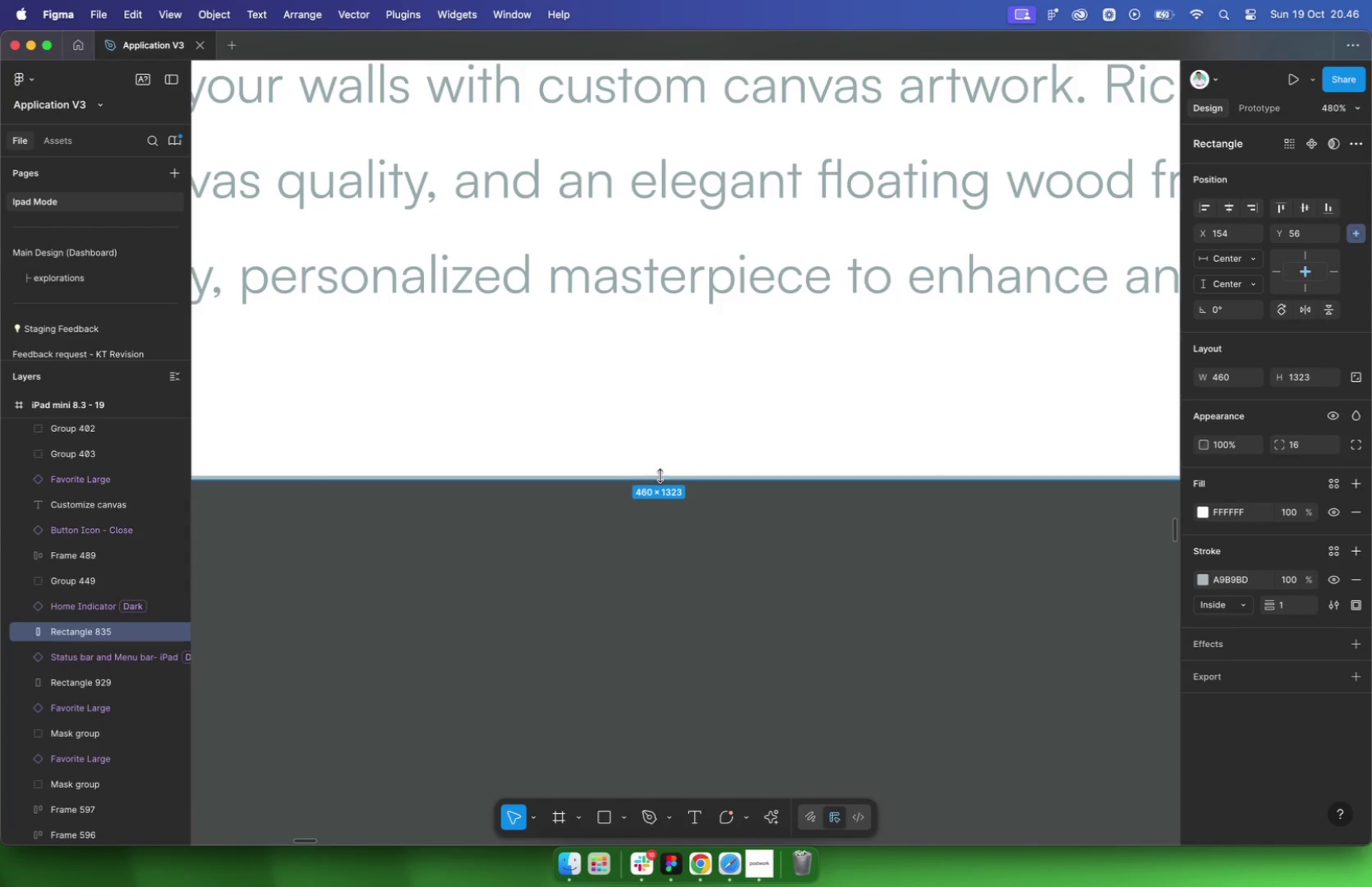 
hold_key(key=OptionLeft, duration=0.95)
 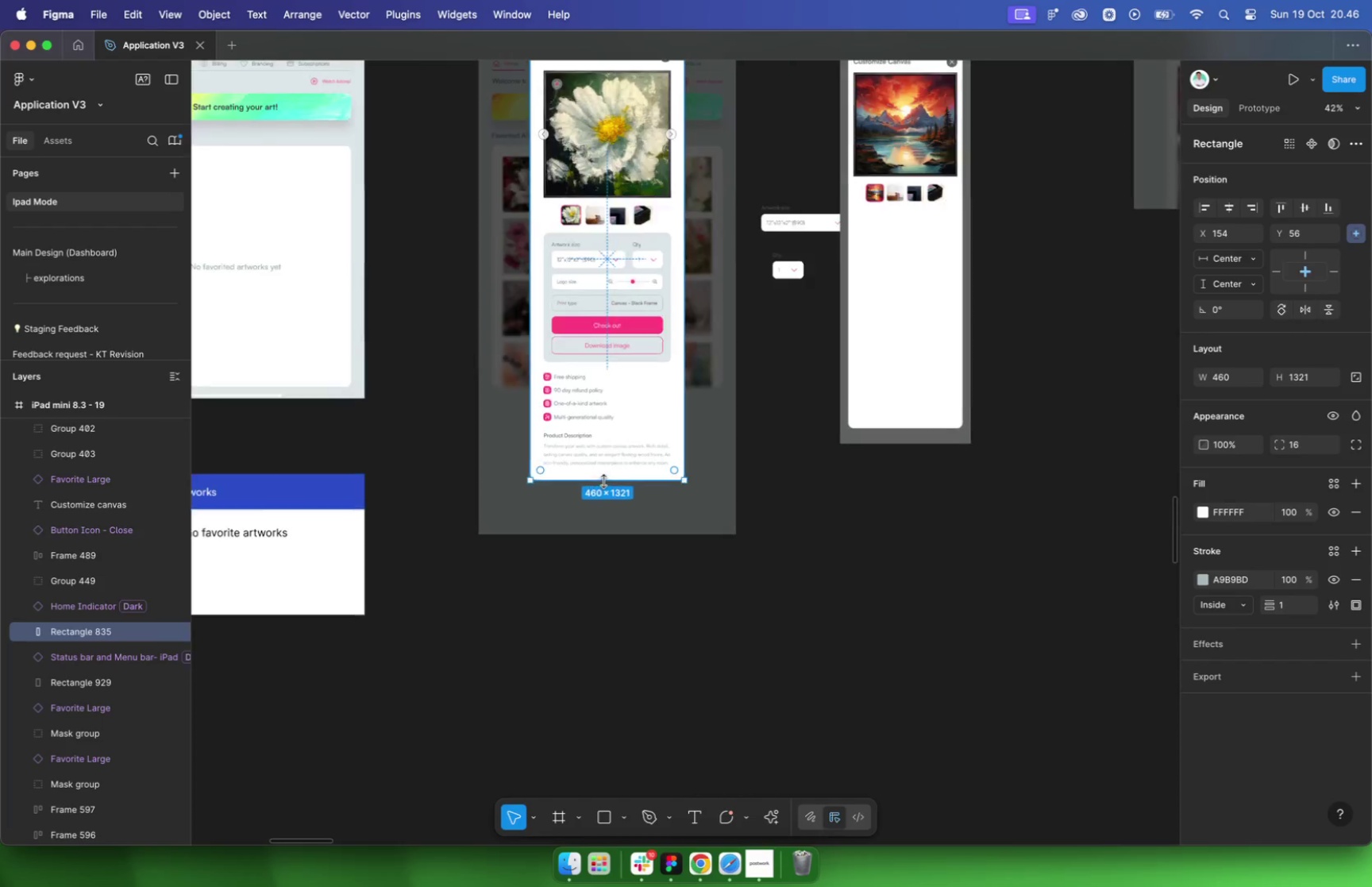 
left_click([714, 553])
 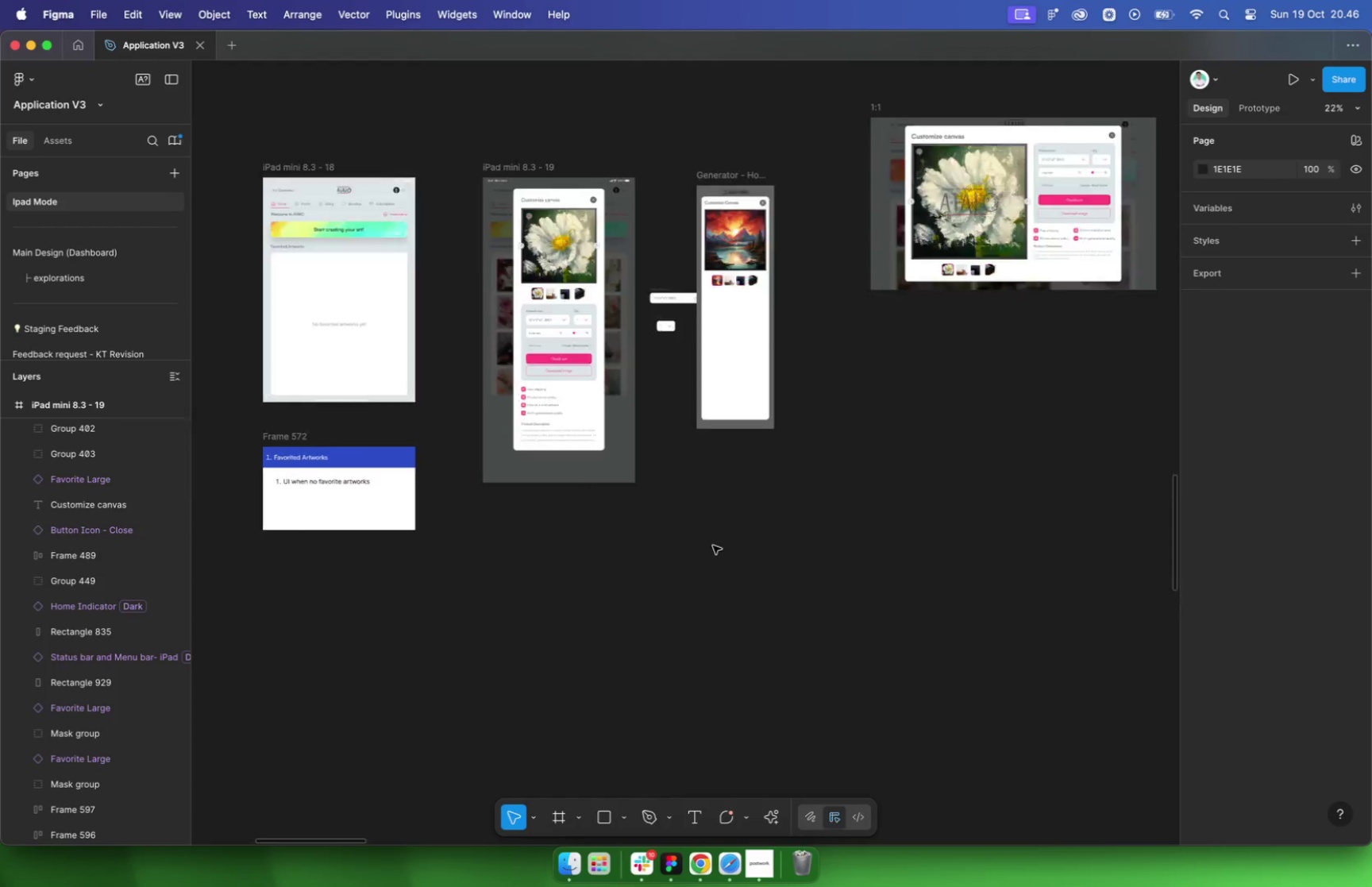 
left_click([714, 553])
 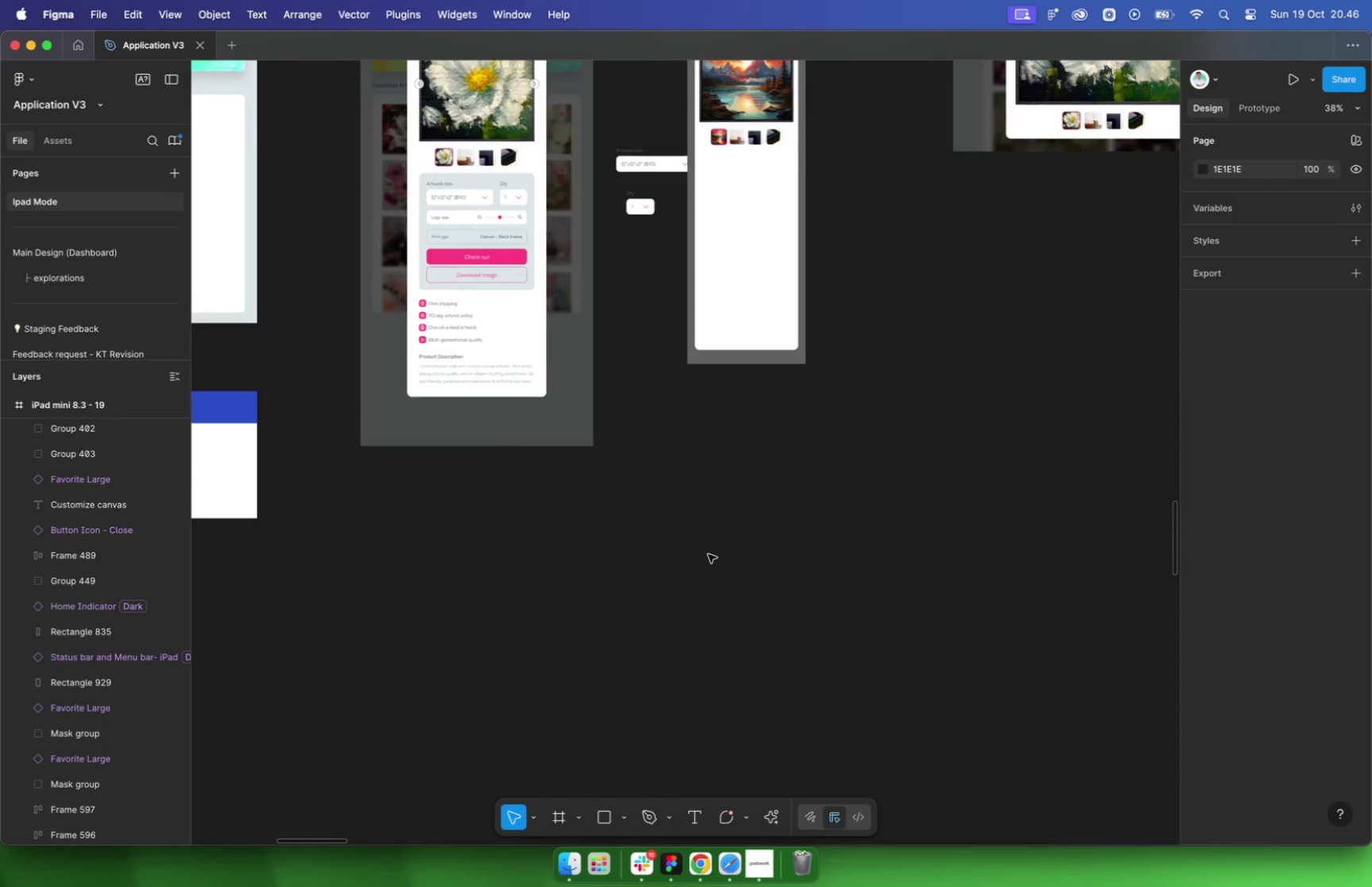 
scroll: coordinate [751, 539], scroll_direction: up, amount: 25.0
 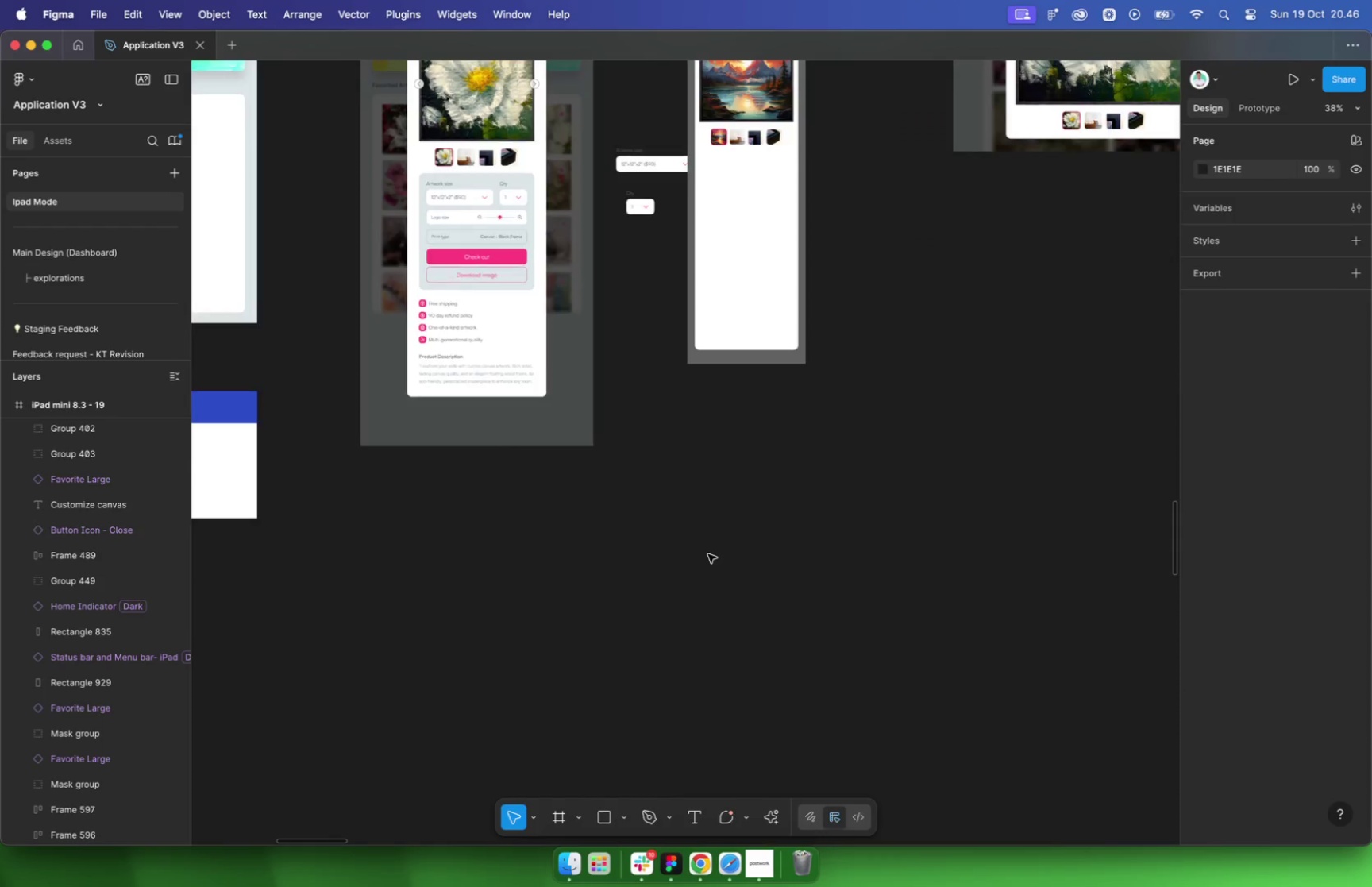 
left_click([781, 385])
 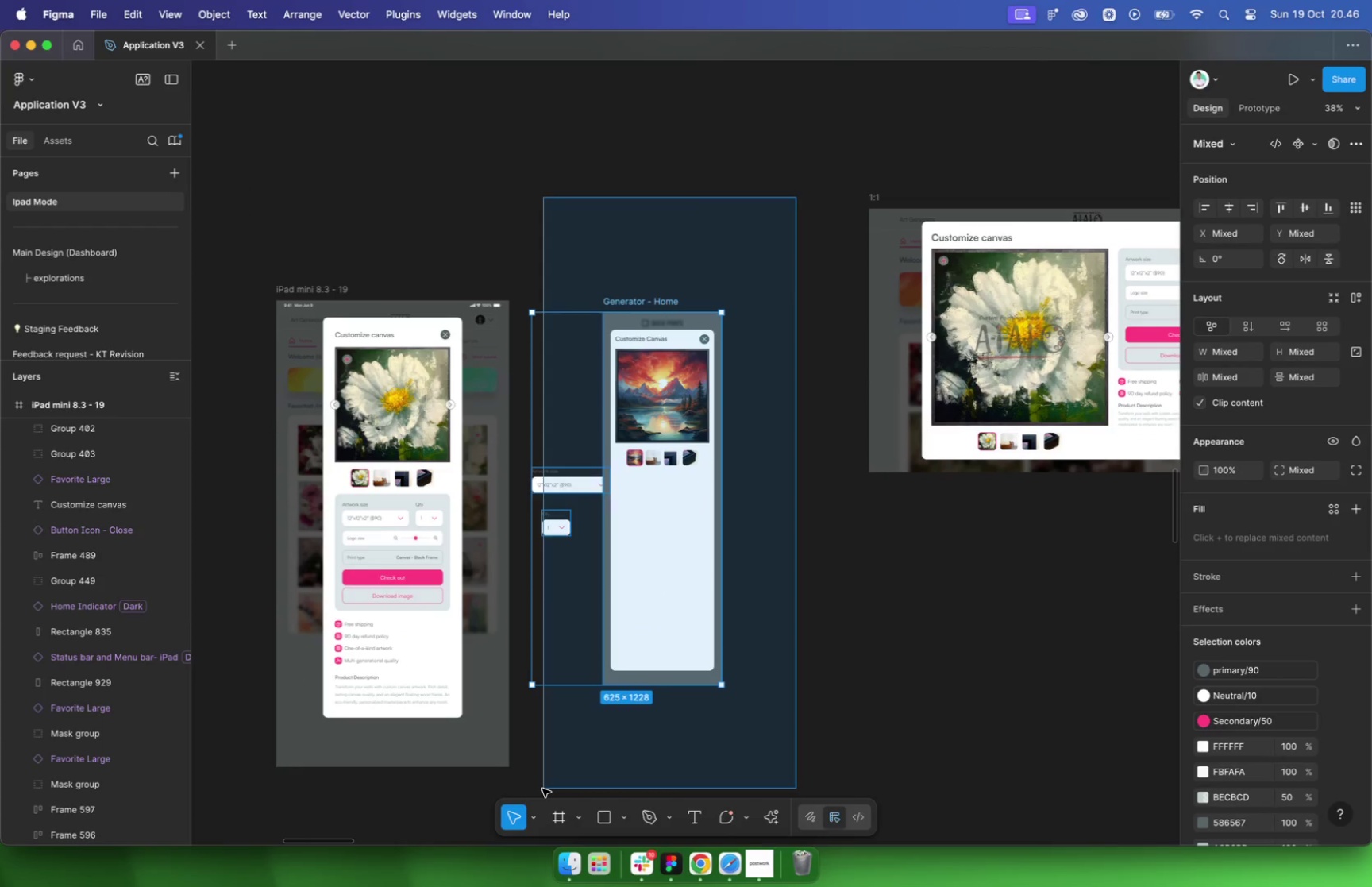 
left_click_drag(start_coordinate=[777, 368], to_coordinate=[542, 789])
 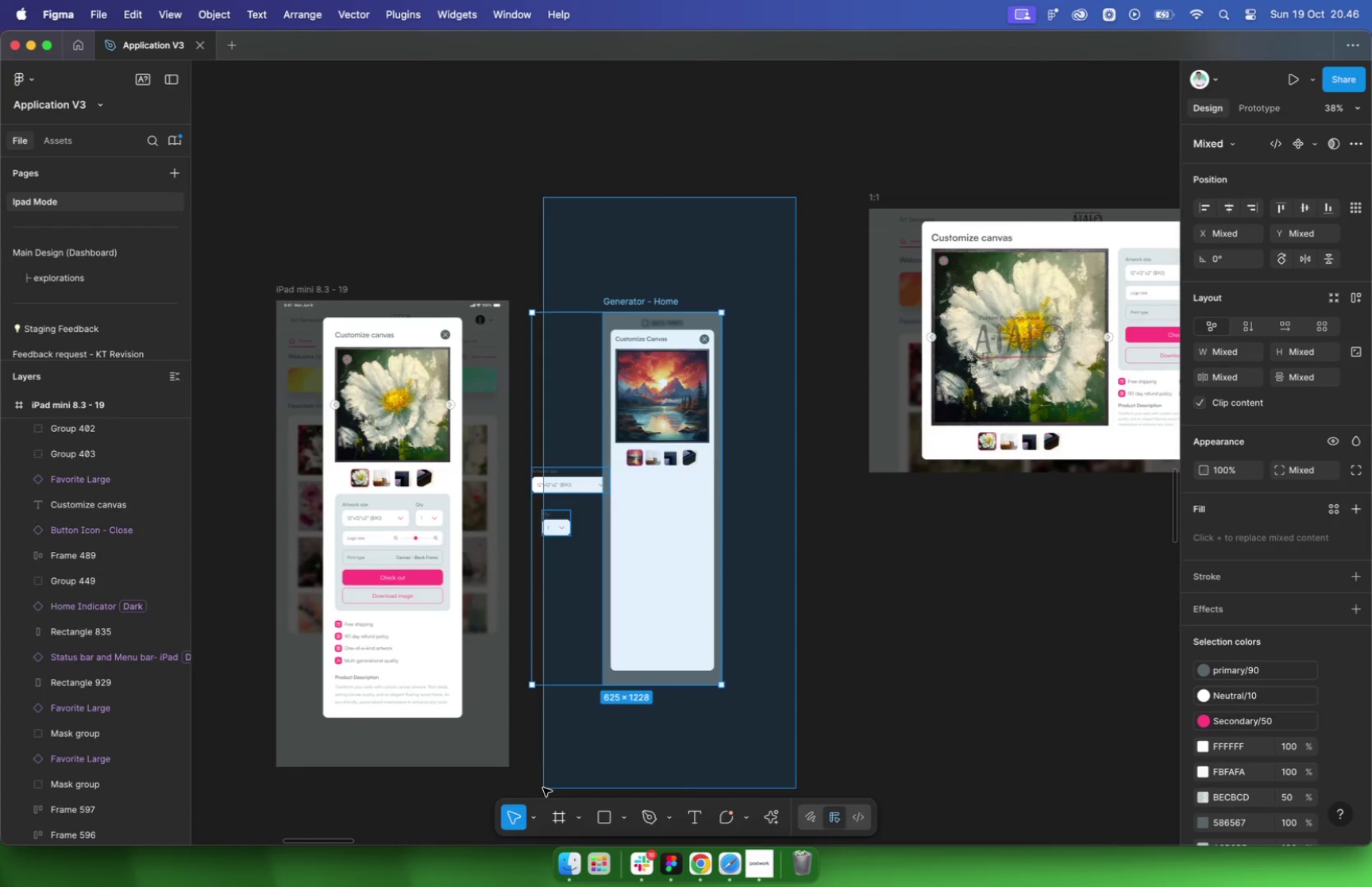 
scroll: coordinate [664, 611], scroll_direction: down, amount: 20.0
 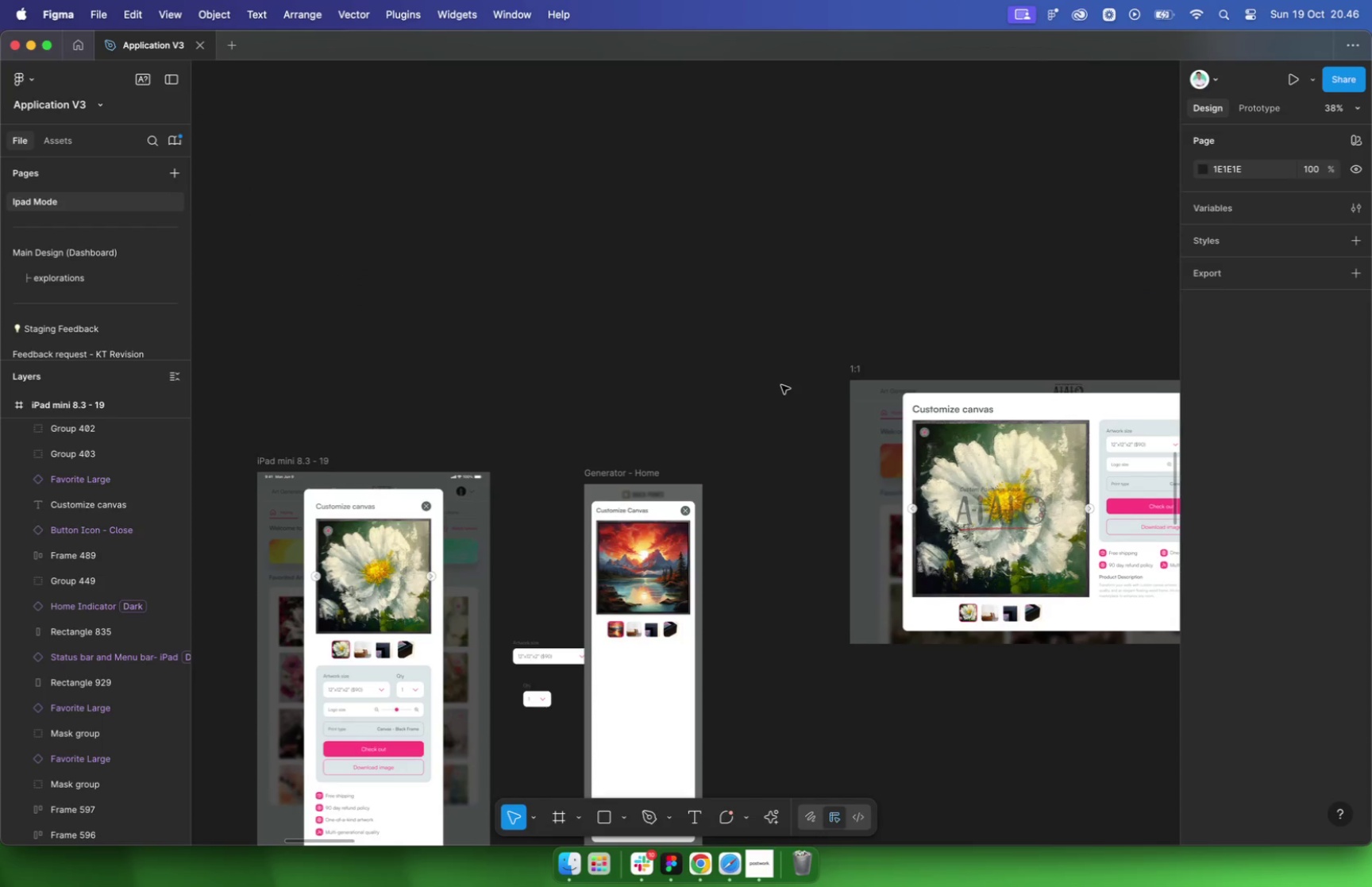 
key(Backspace)
 